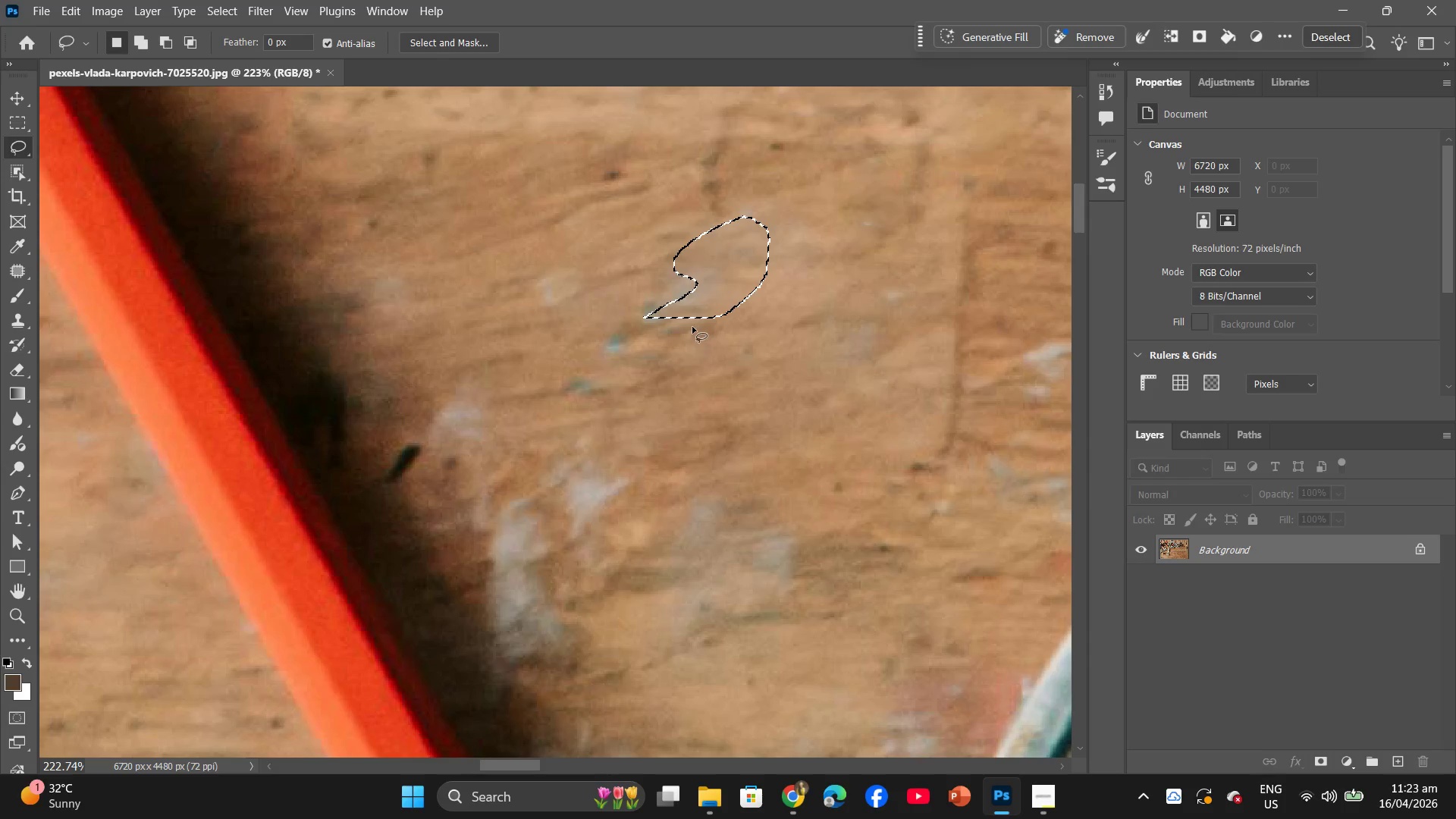 
left_click([645, 300])
 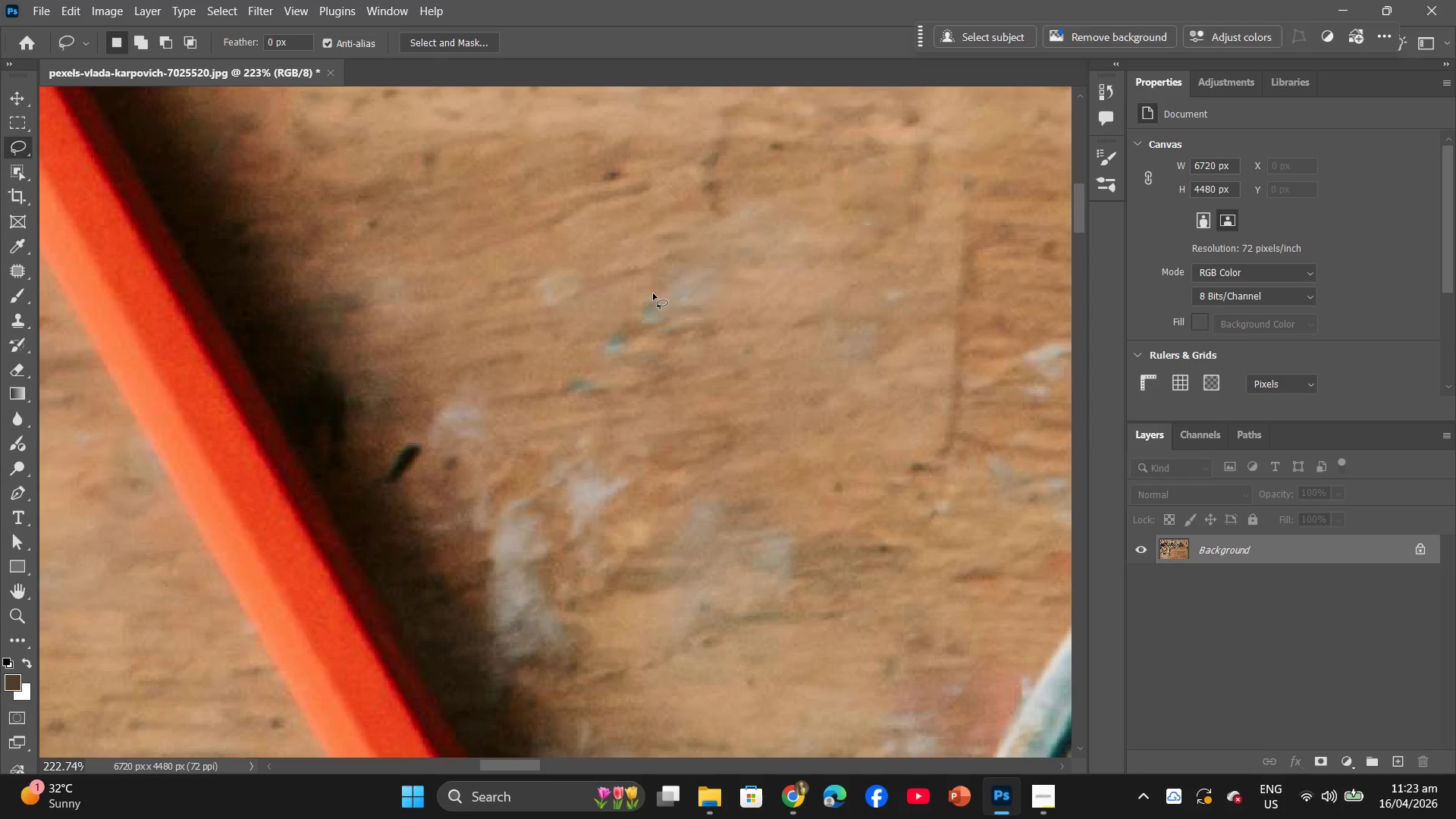 
left_click_drag(start_coordinate=[654, 293], to_coordinate=[664, 297])
 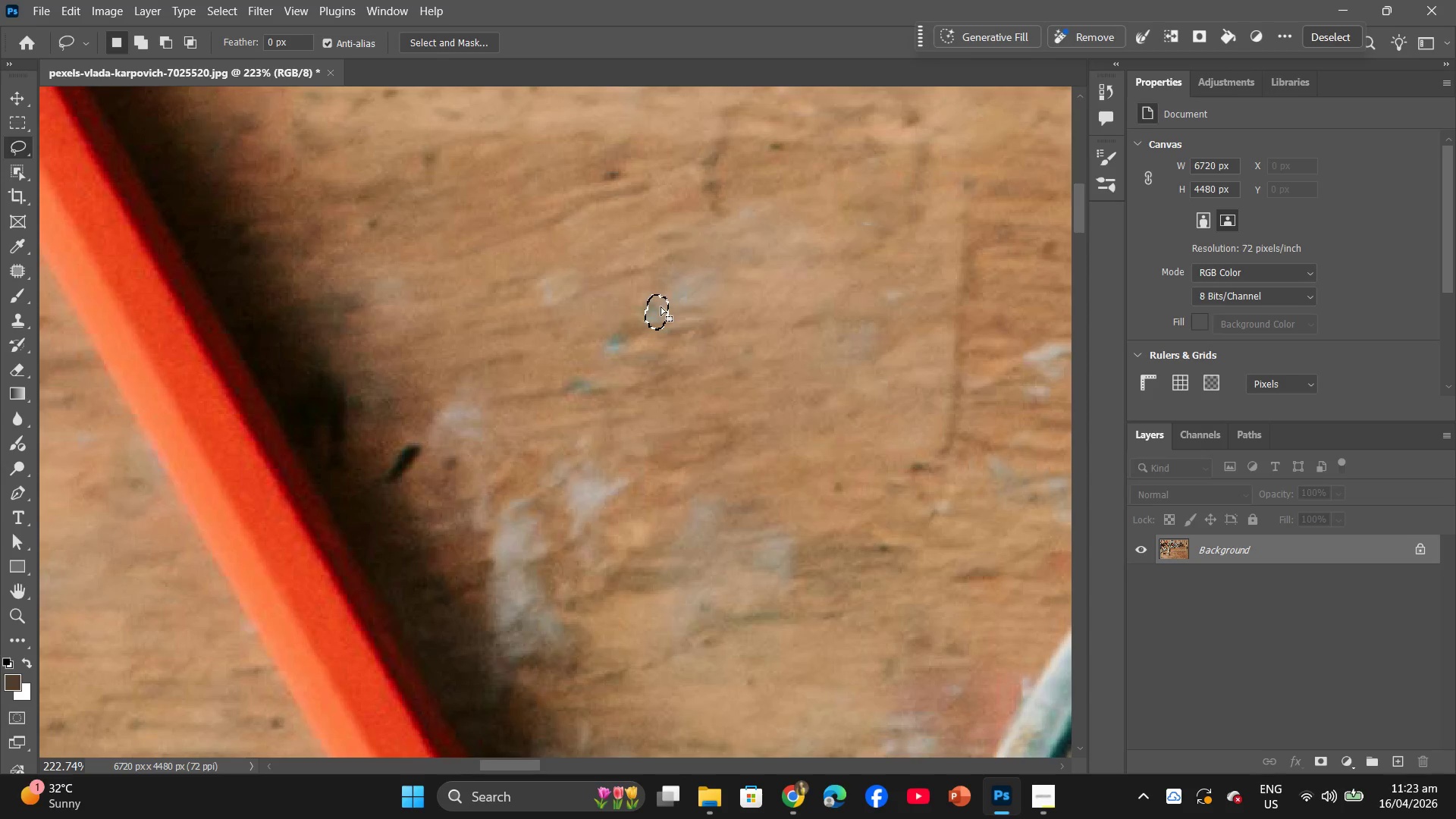 
right_click([661, 308])
 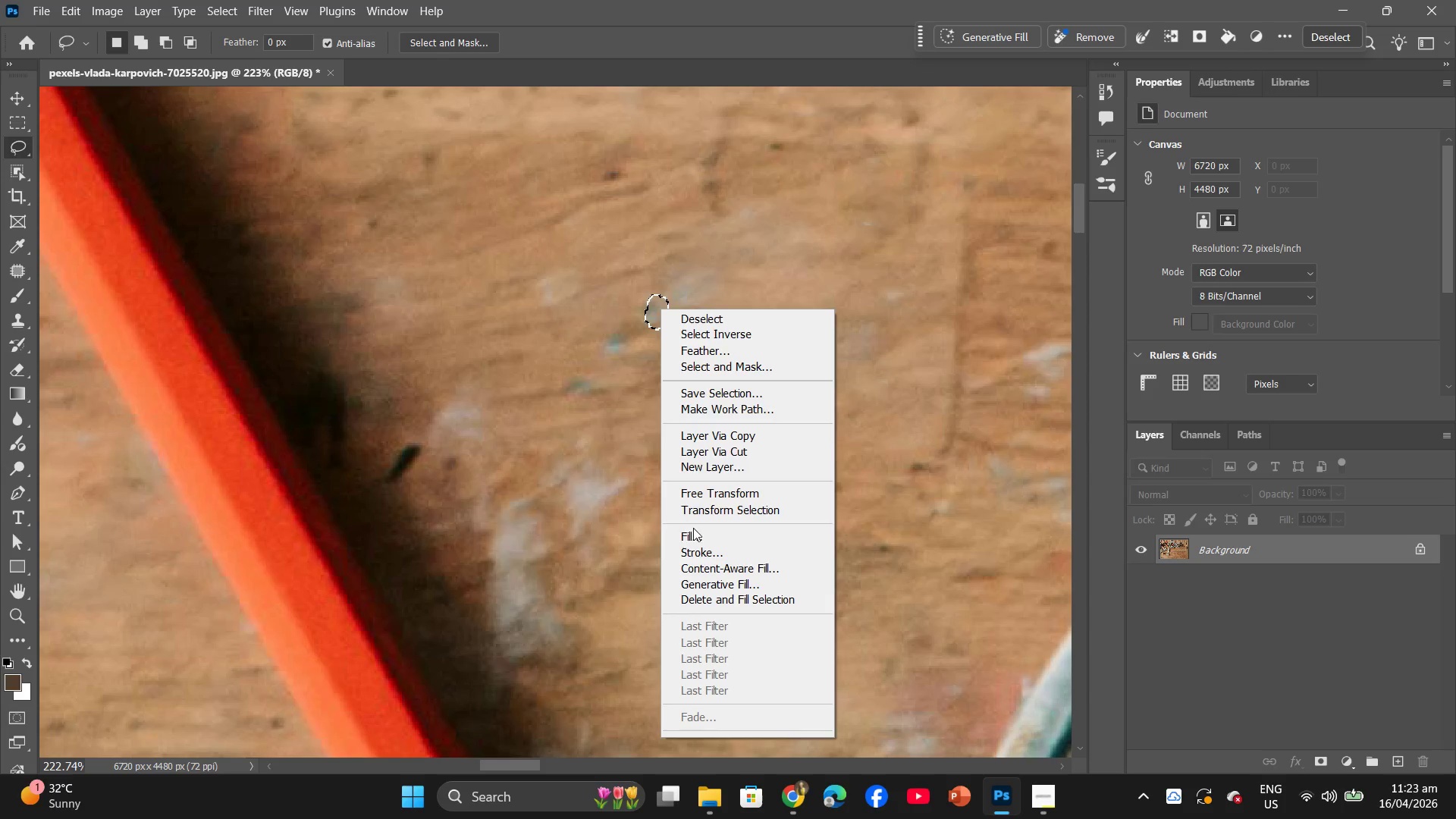 
left_click([693, 534])
 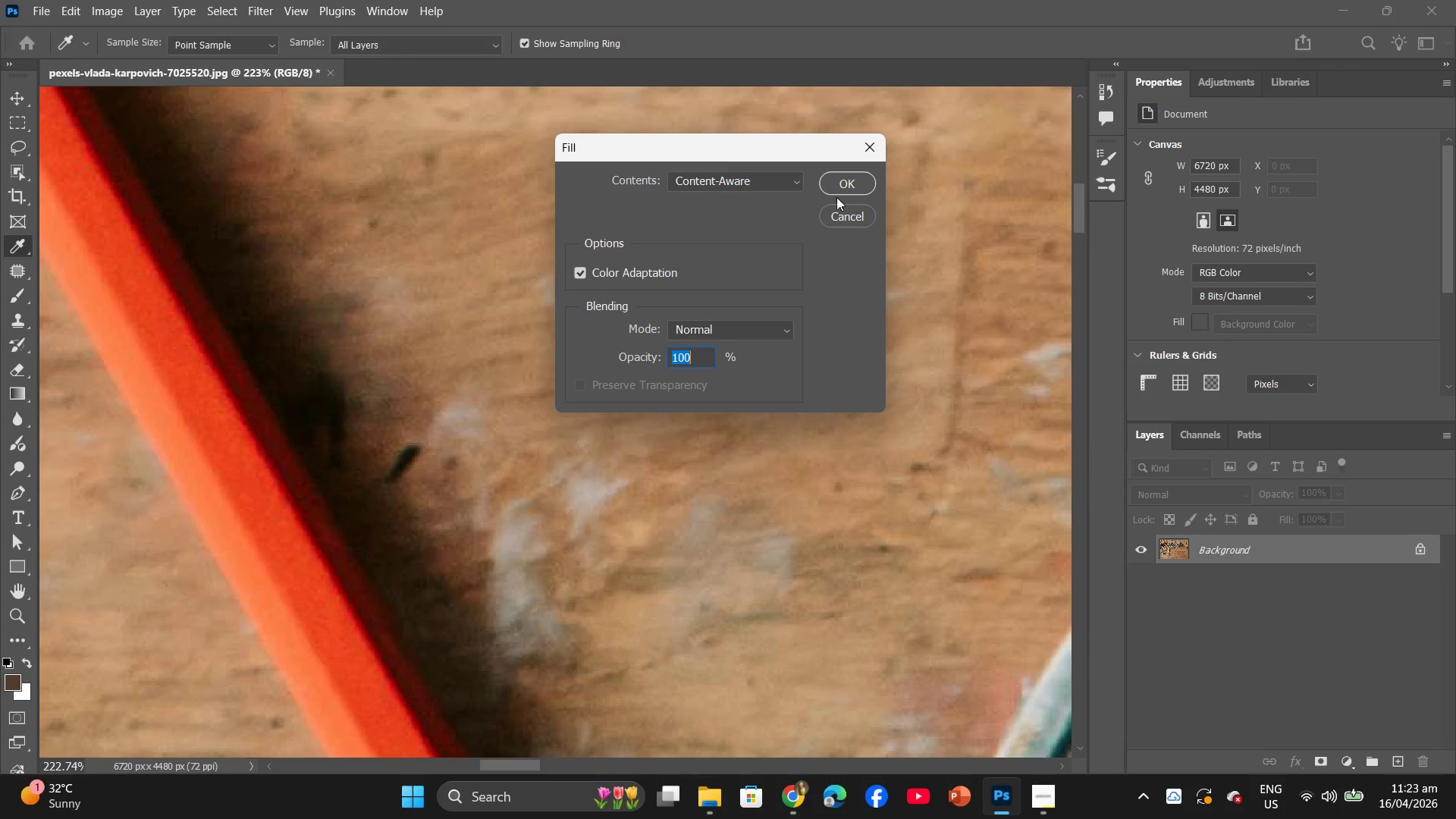 
left_click([849, 180])
 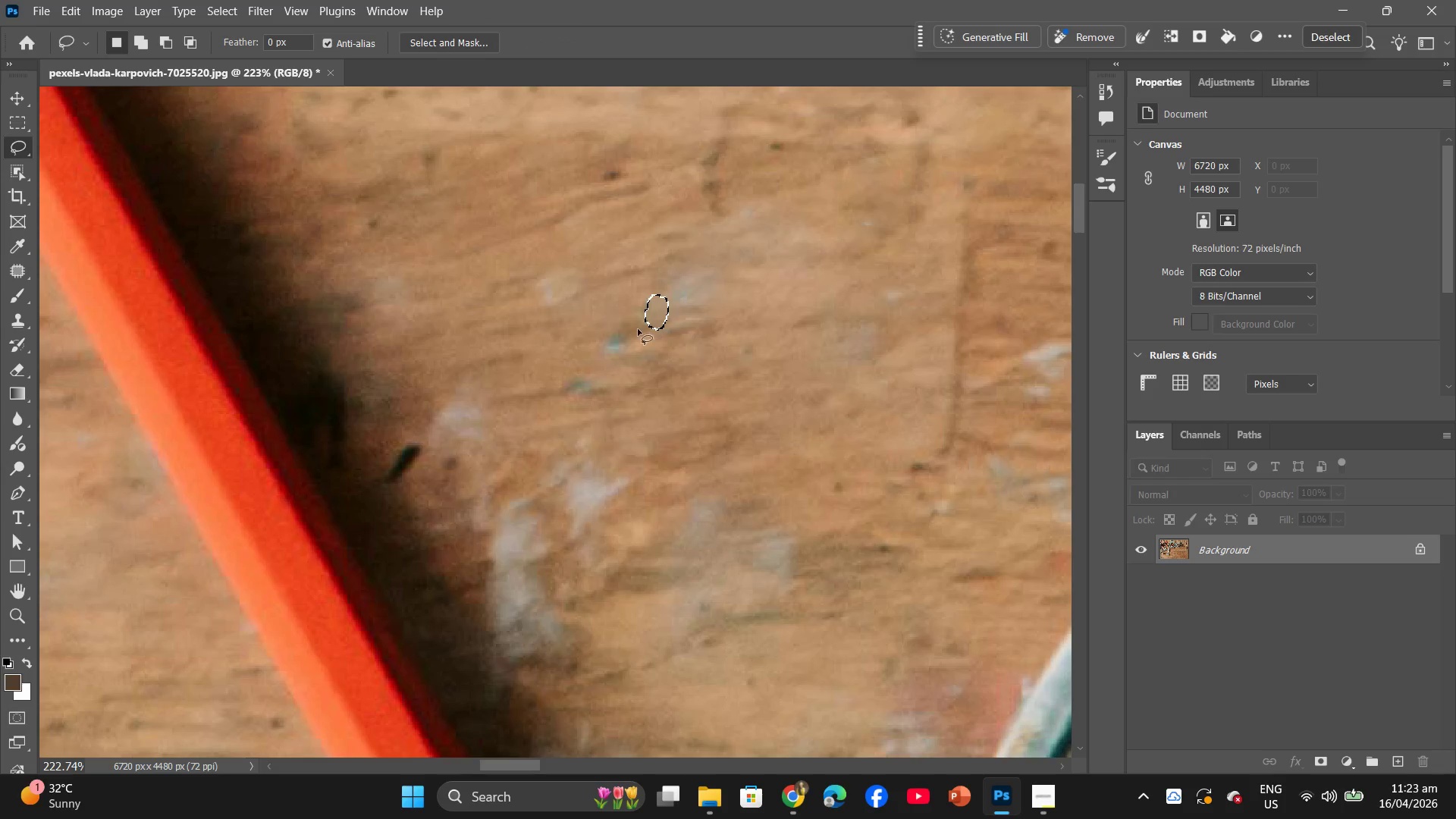 
left_click_drag(start_coordinate=[631, 316], to_coordinate=[639, 319])
 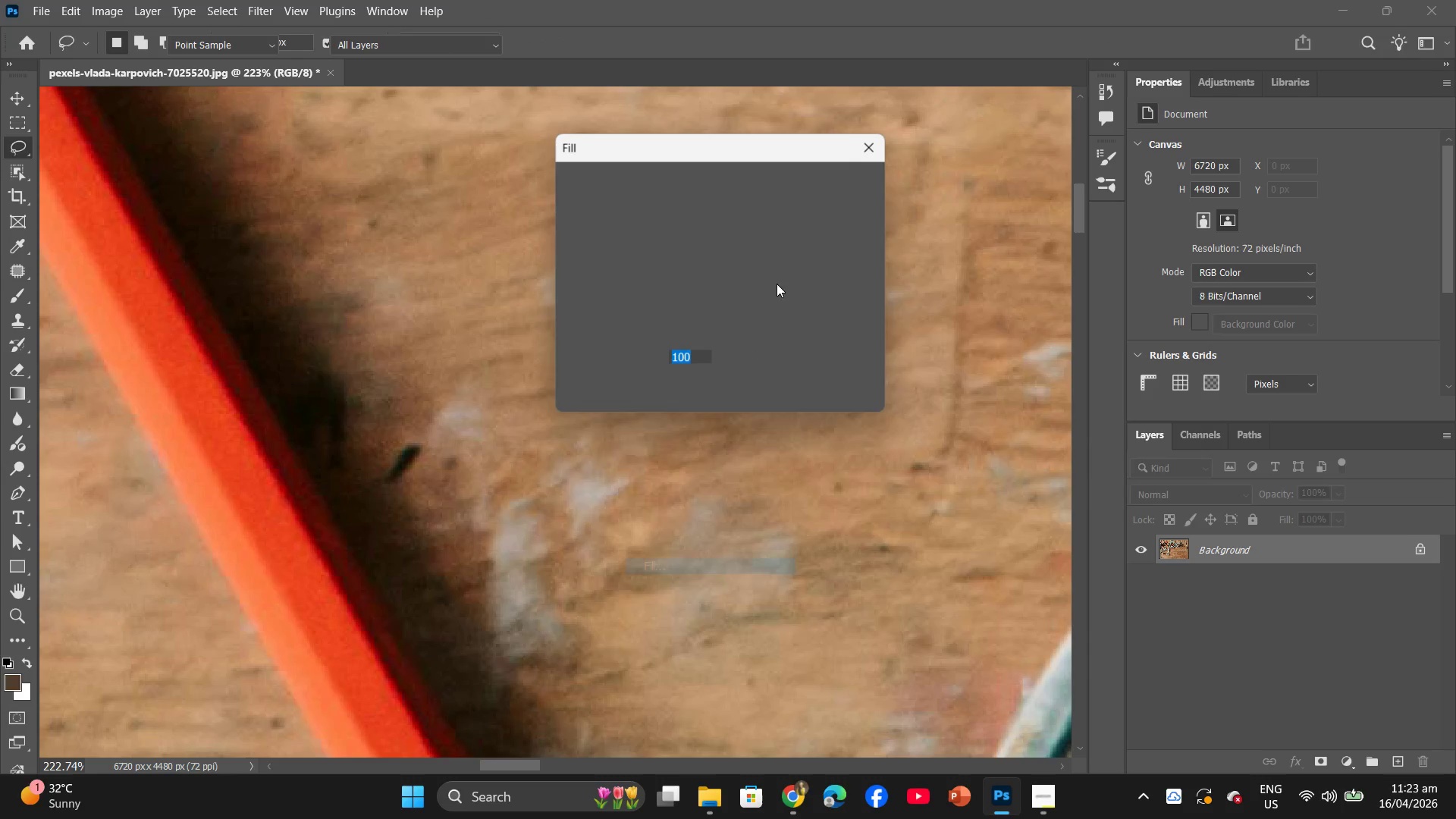 
left_click([851, 190])
 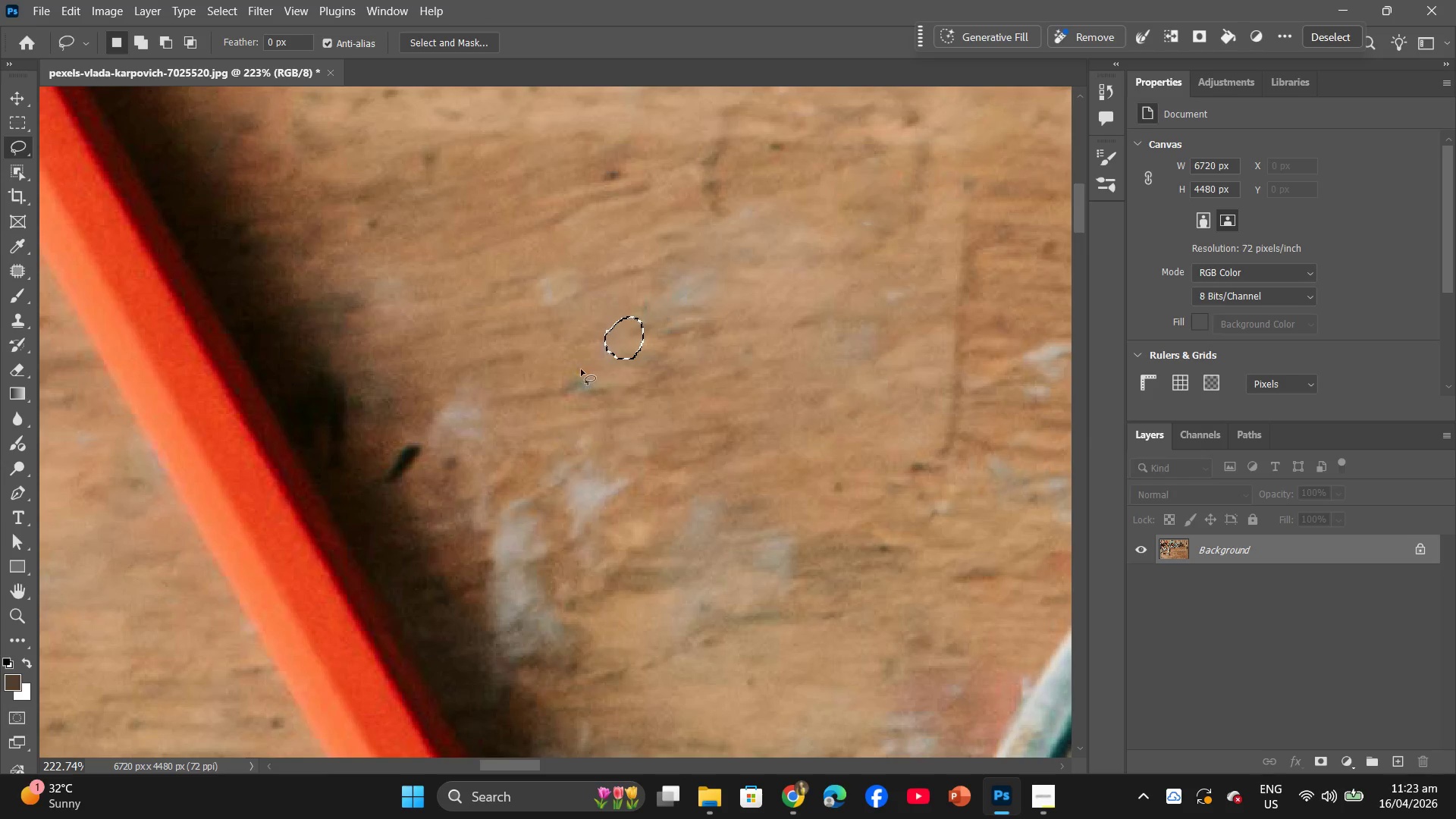 
left_click_drag(start_coordinate=[586, 368], to_coordinate=[585, 364])
 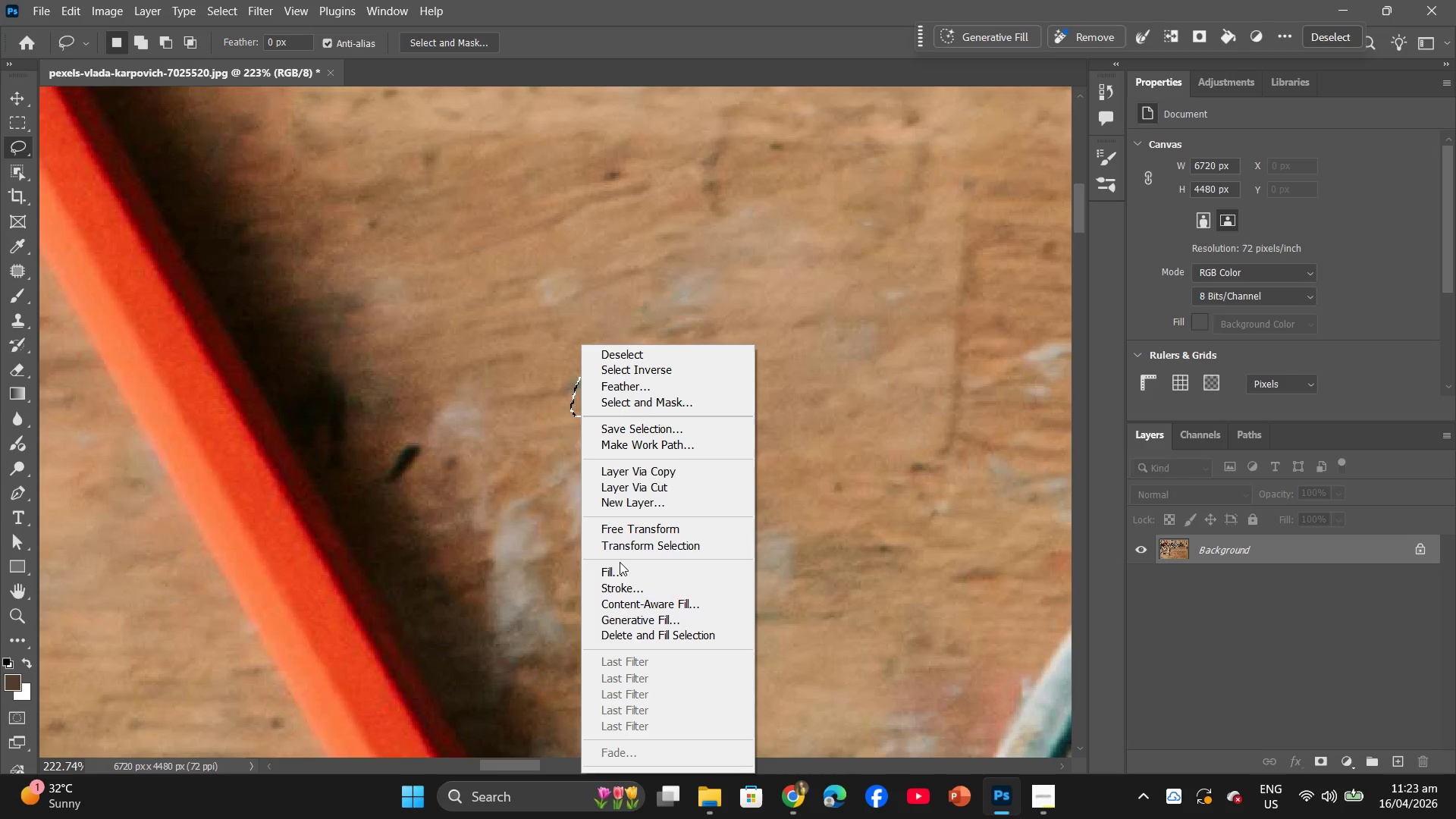 
left_click([618, 570])
 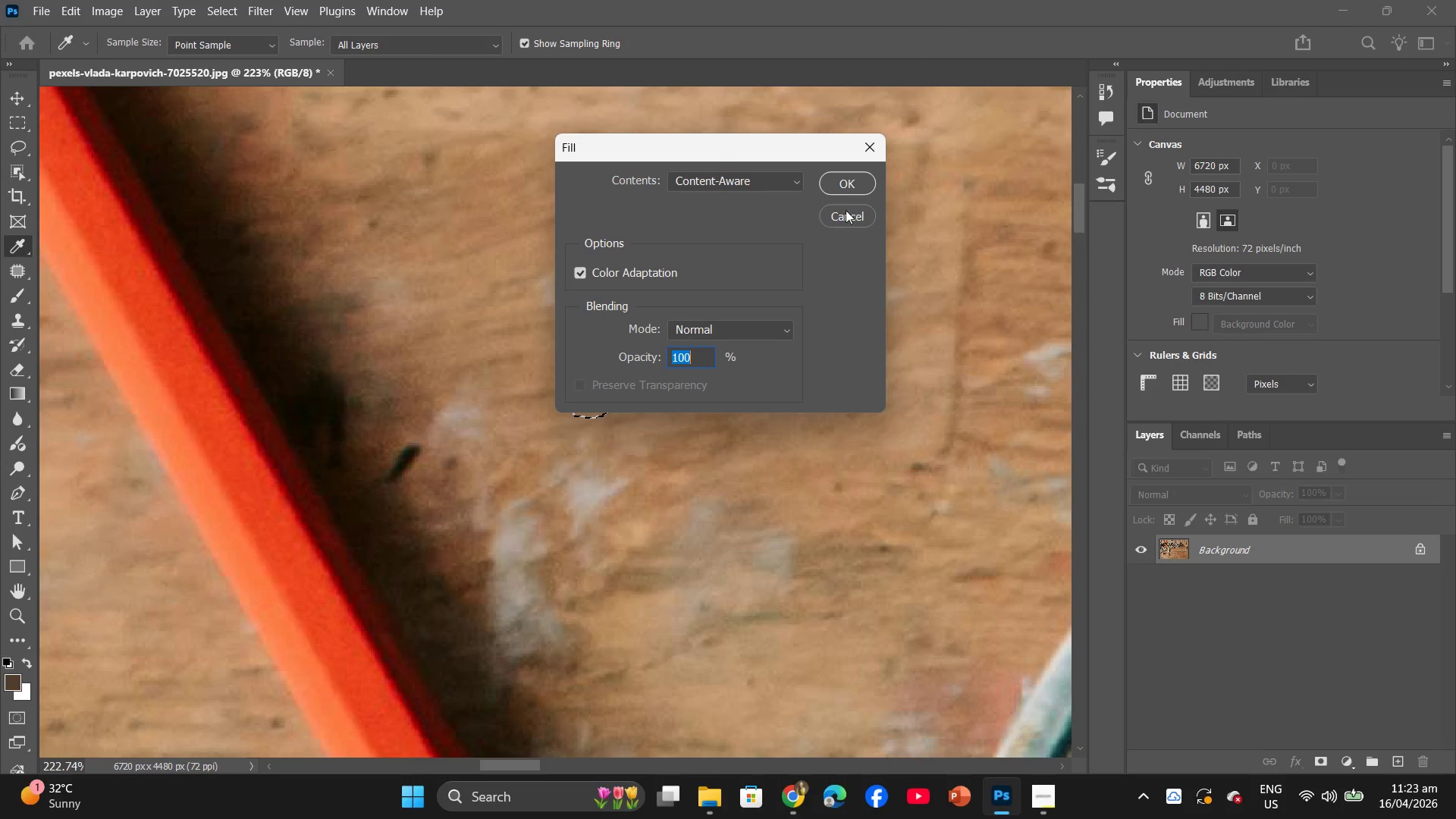 
left_click([849, 193])
 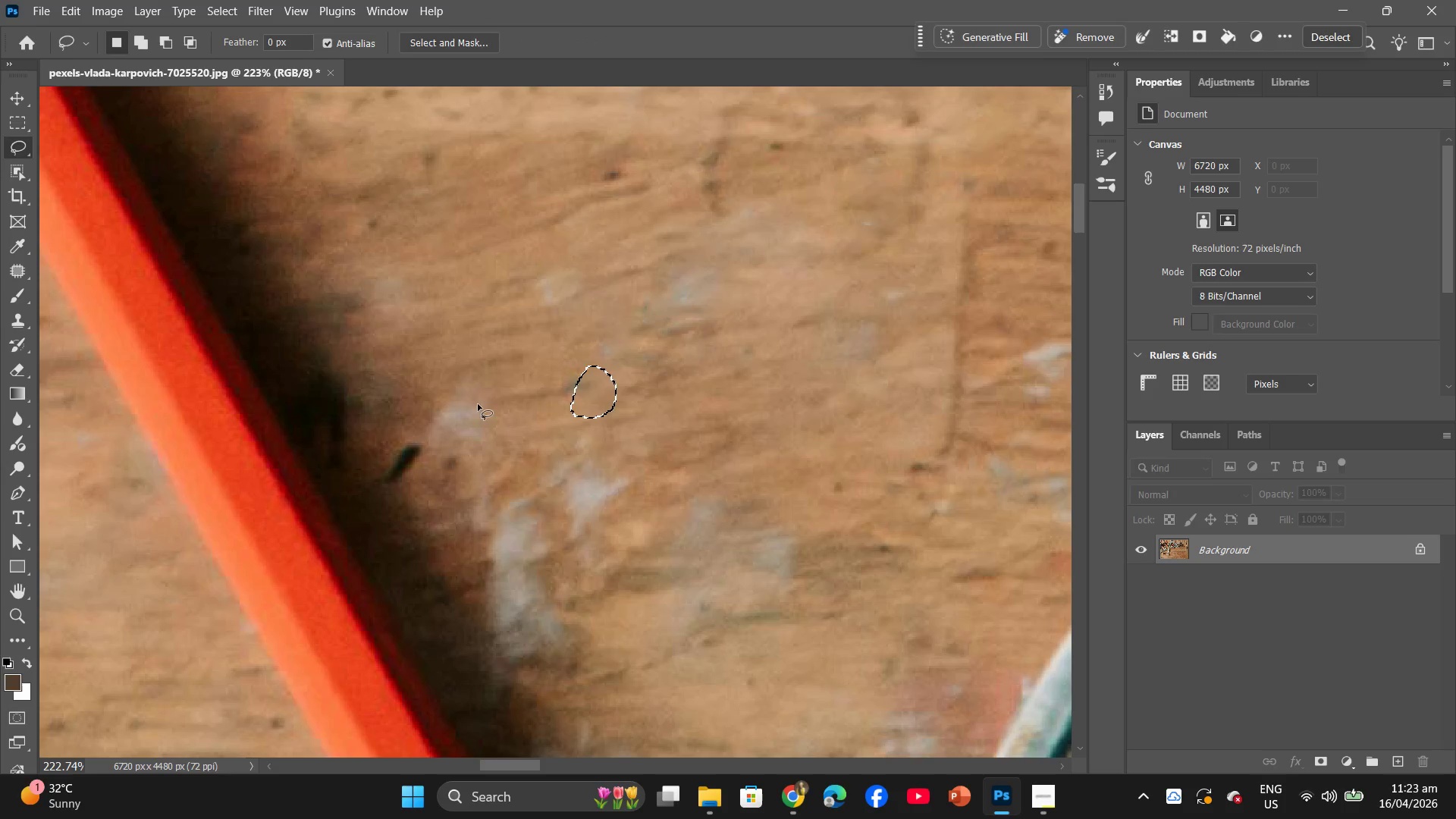 
left_click_drag(start_coordinate=[474, 398], to_coordinate=[462, 397])
 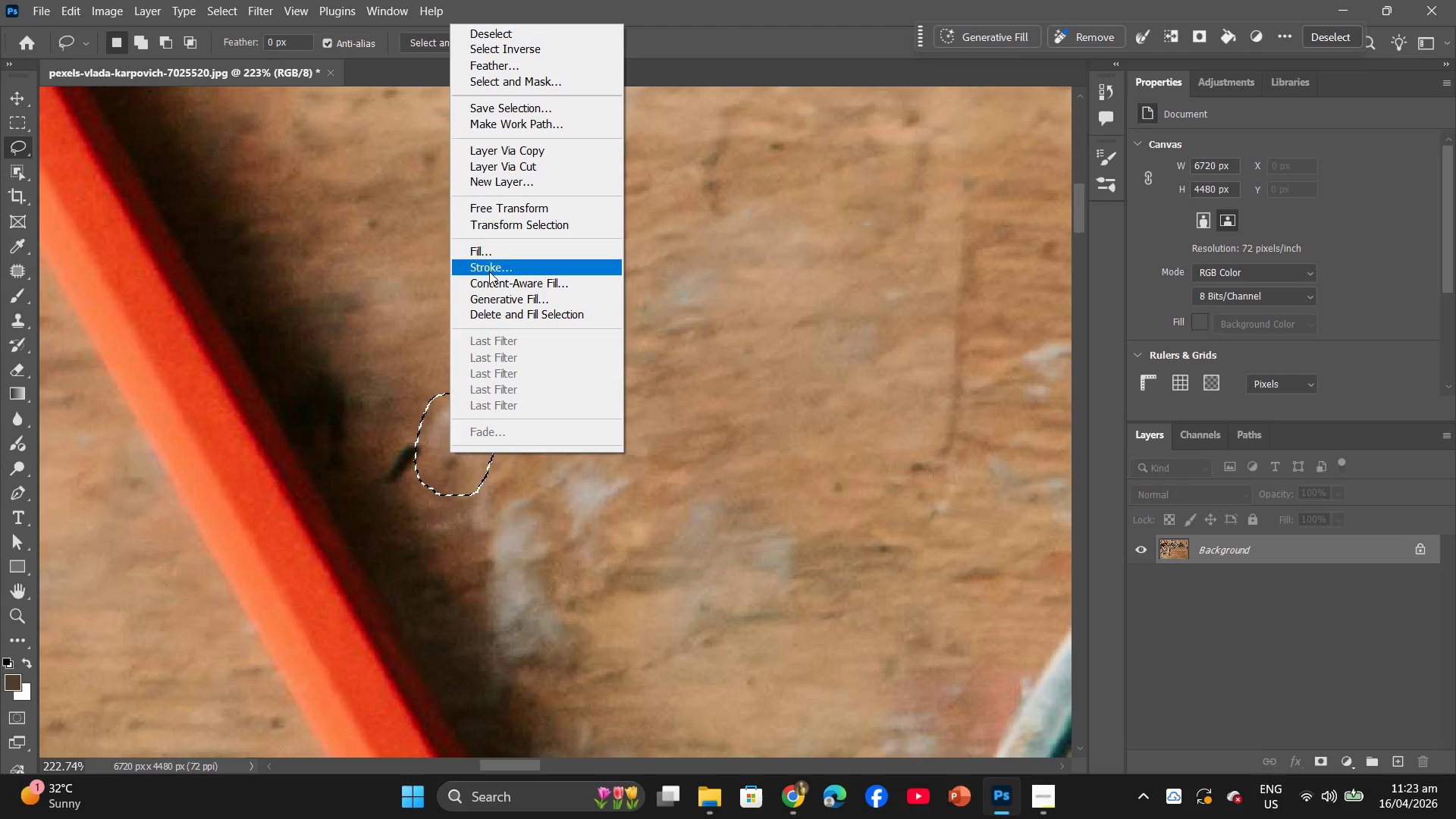 
left_click([489, 251])
 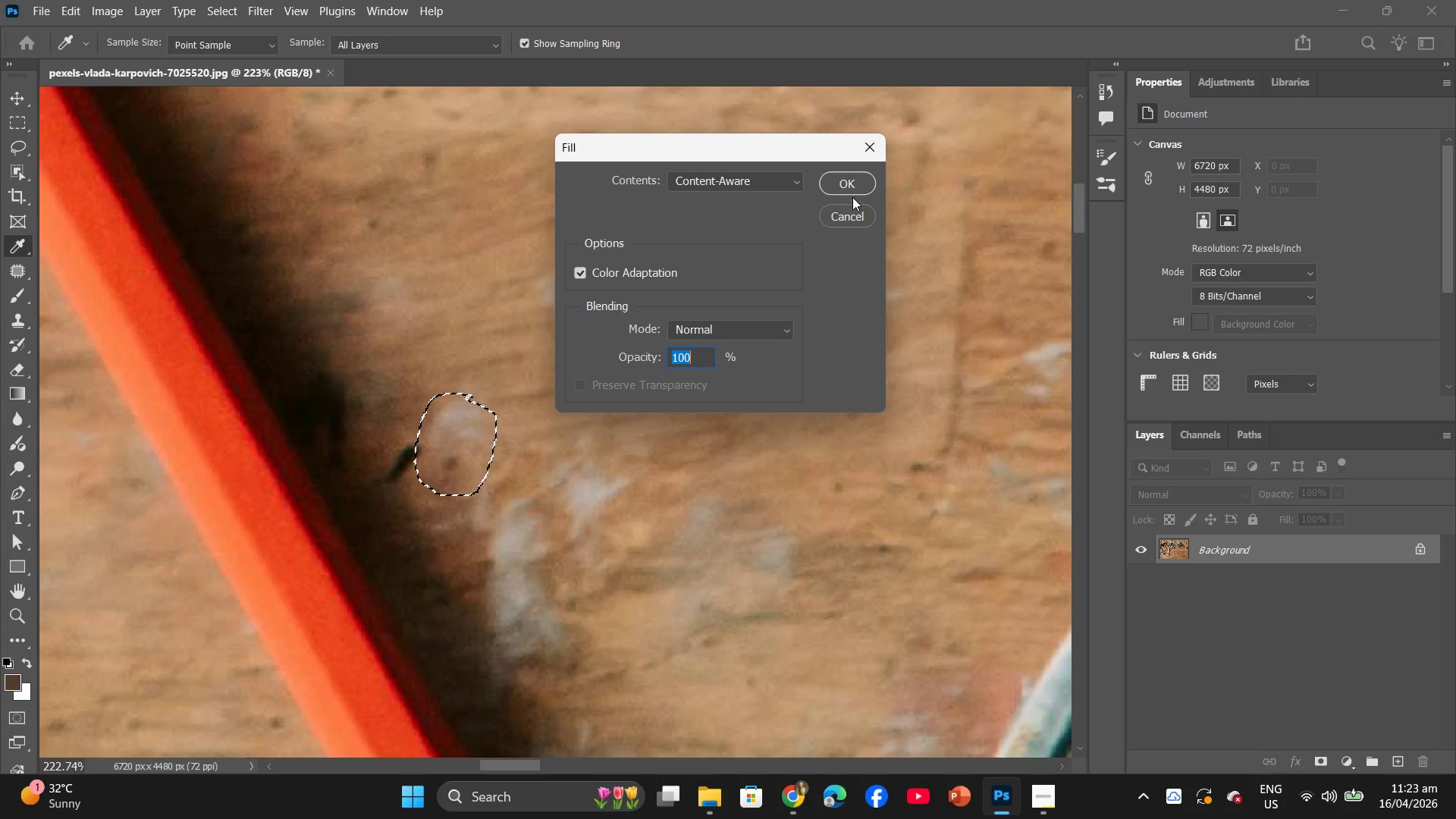 
left_click([849, 187])
 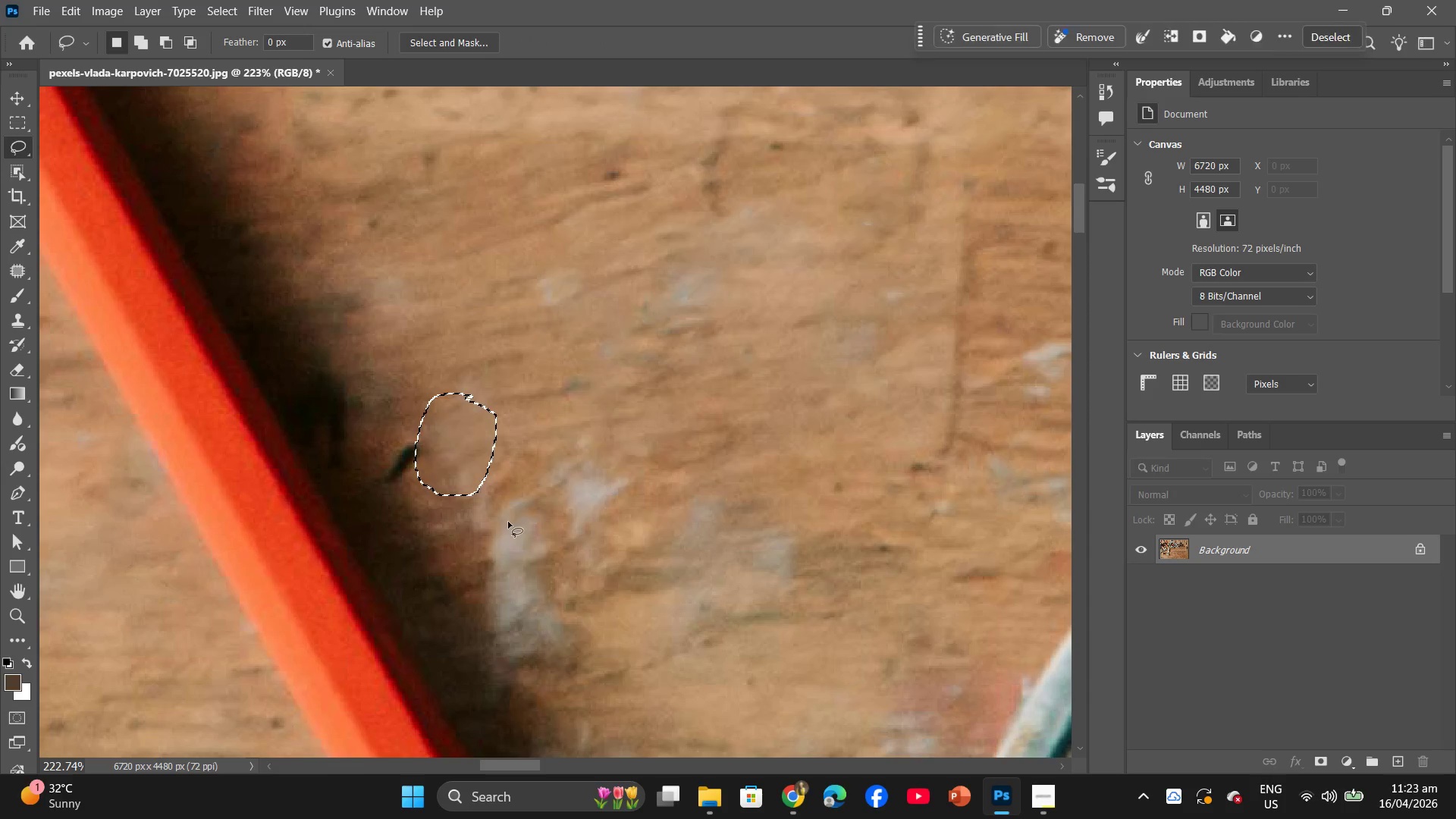 
left_click([507, 524])
 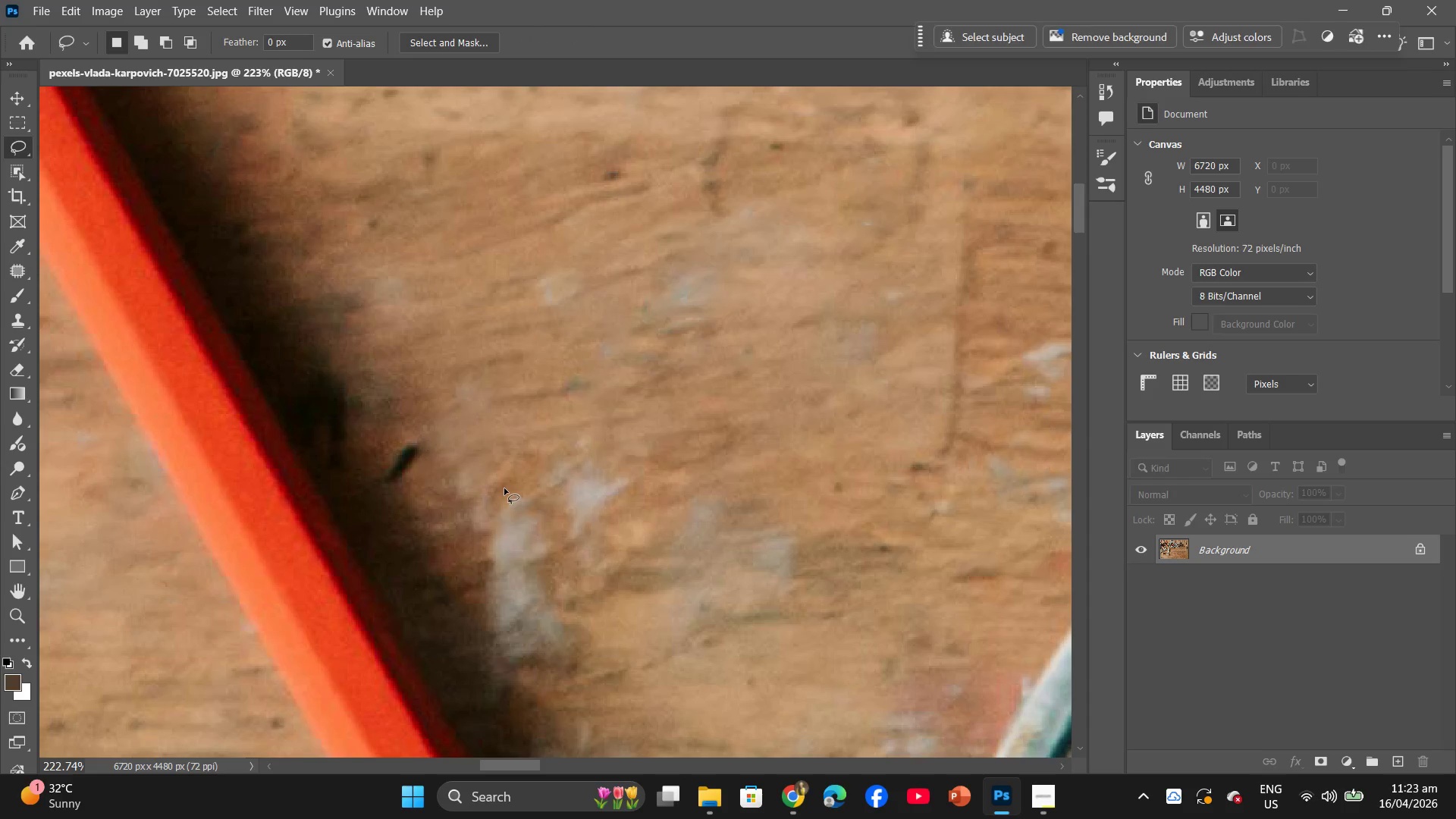 
left_click_drag(start_coordinate=[504, 488], to_coordinate=[493, 513])
 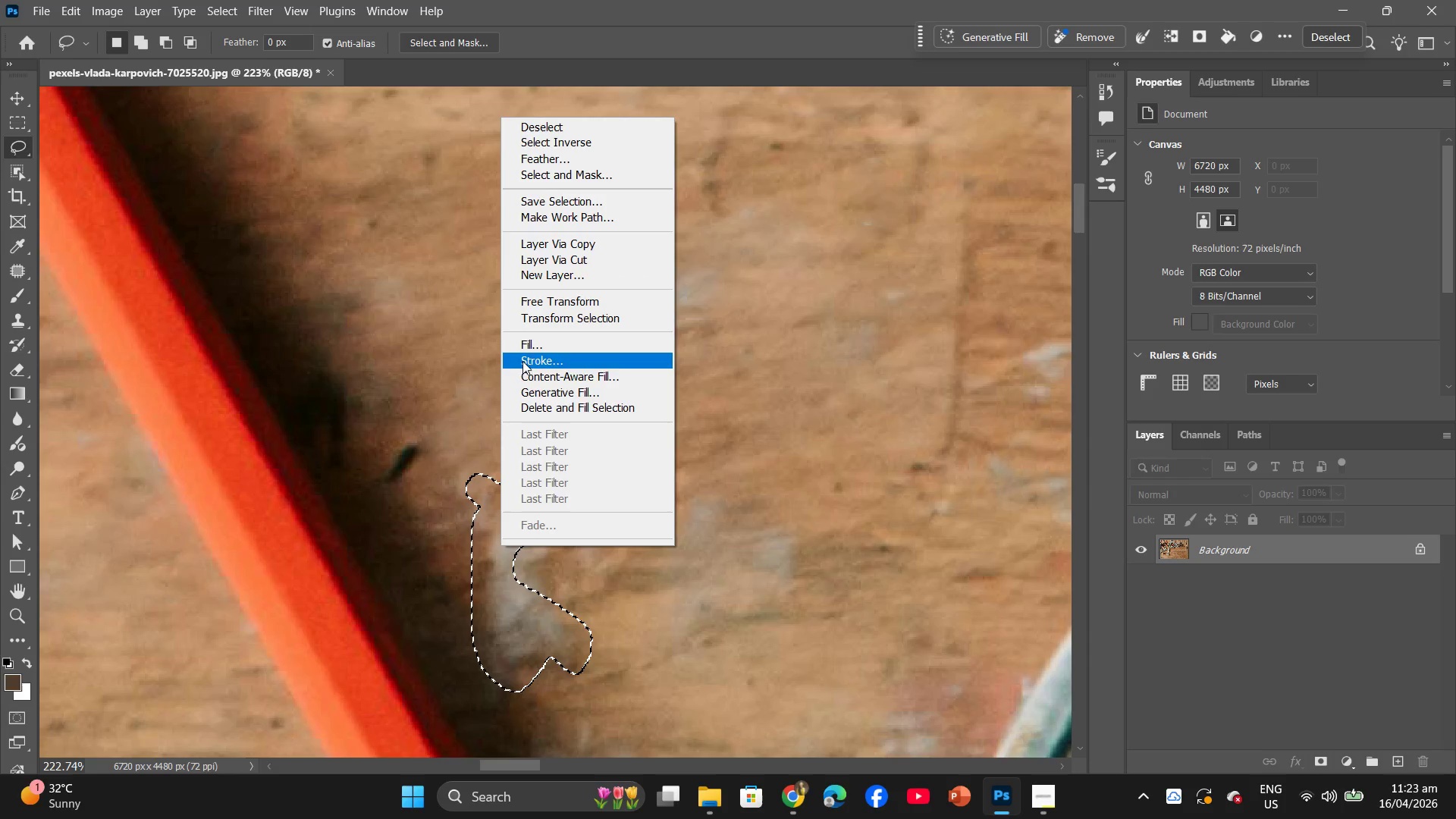 
left_click([535, 346])
 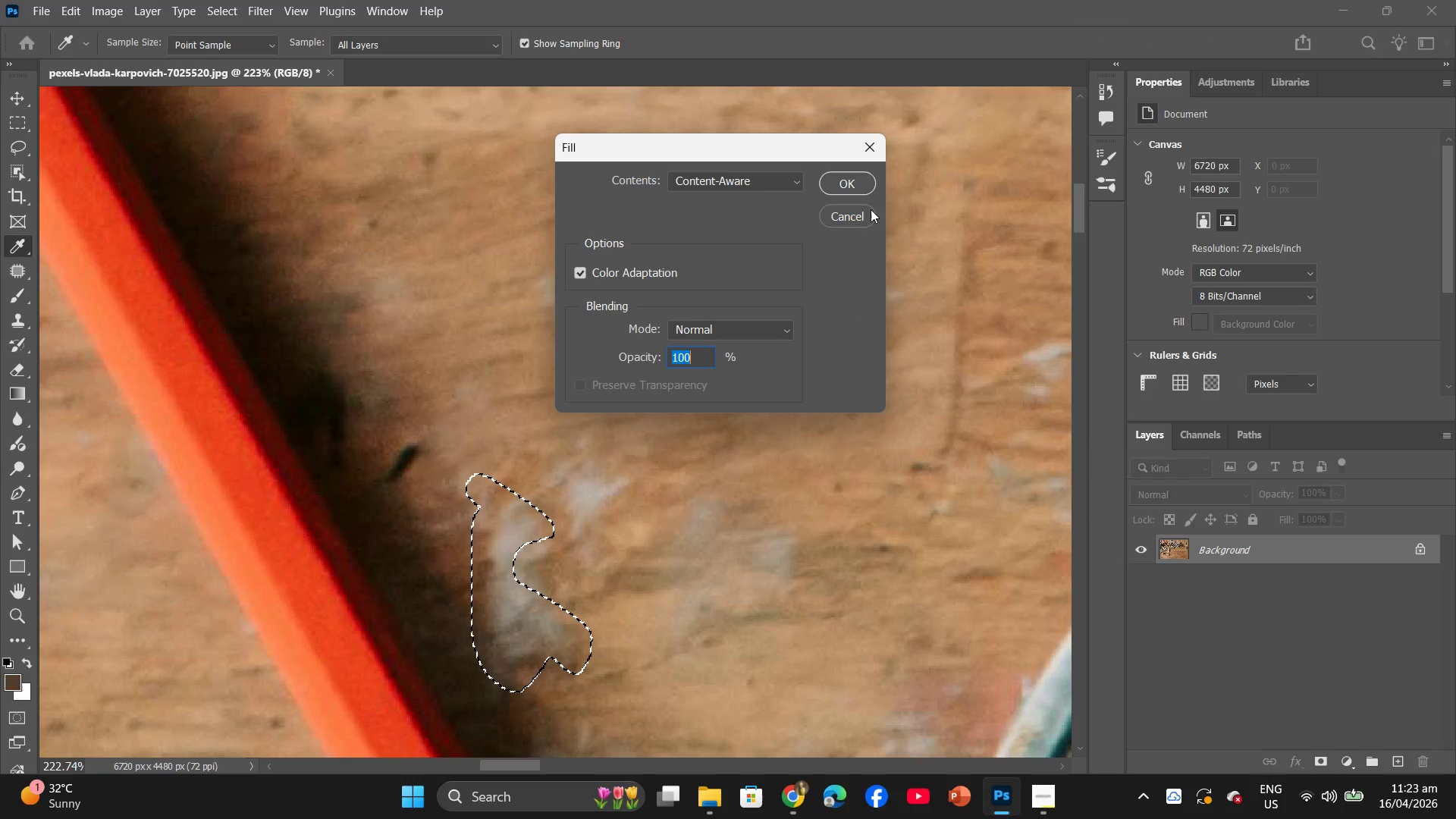 
left_click([868, 187])
 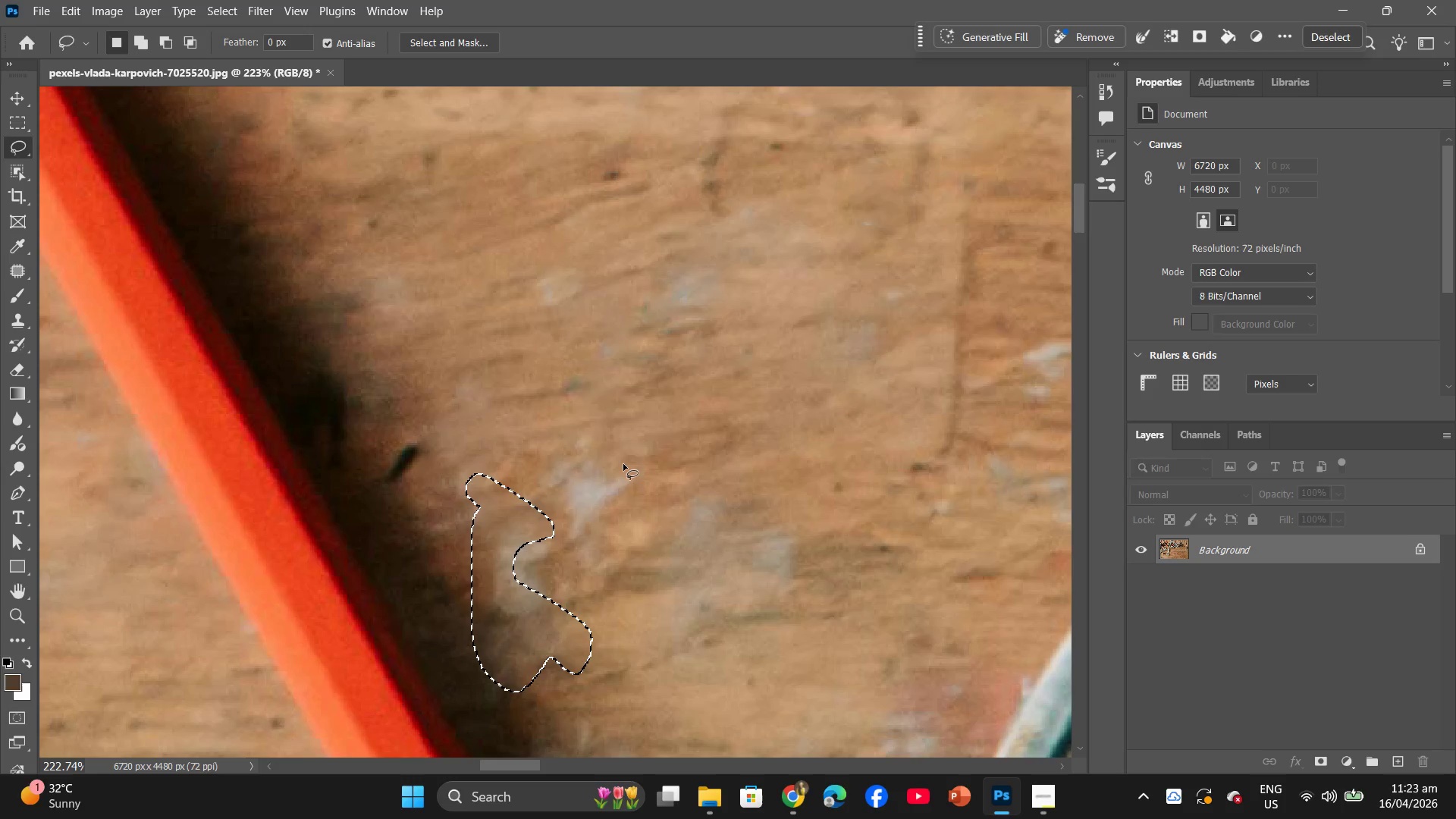 
left_click_drag(start_coordinate=[623, 466], to_coordinate=[614, 459])
 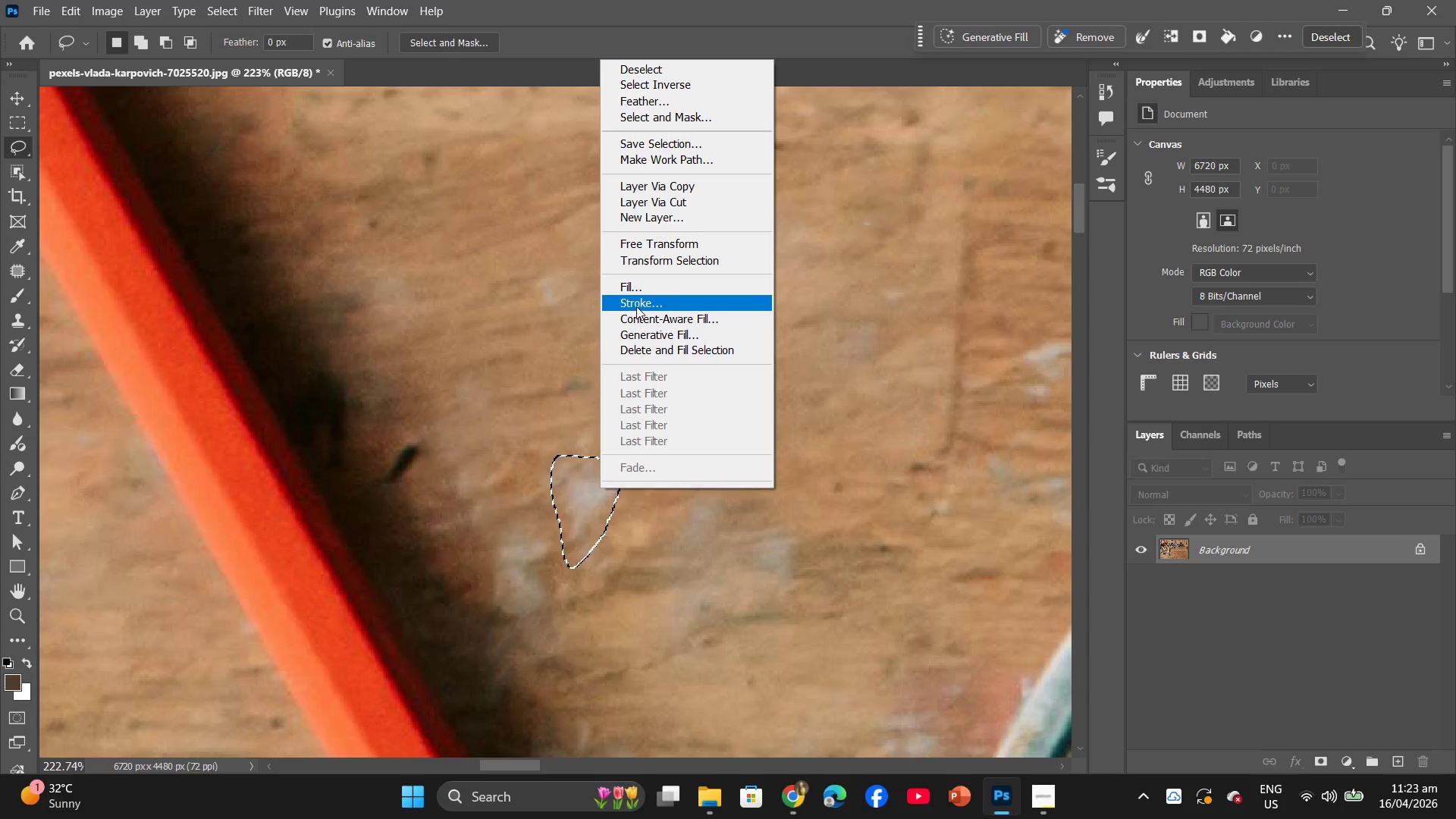 
left_click([642, 295])
 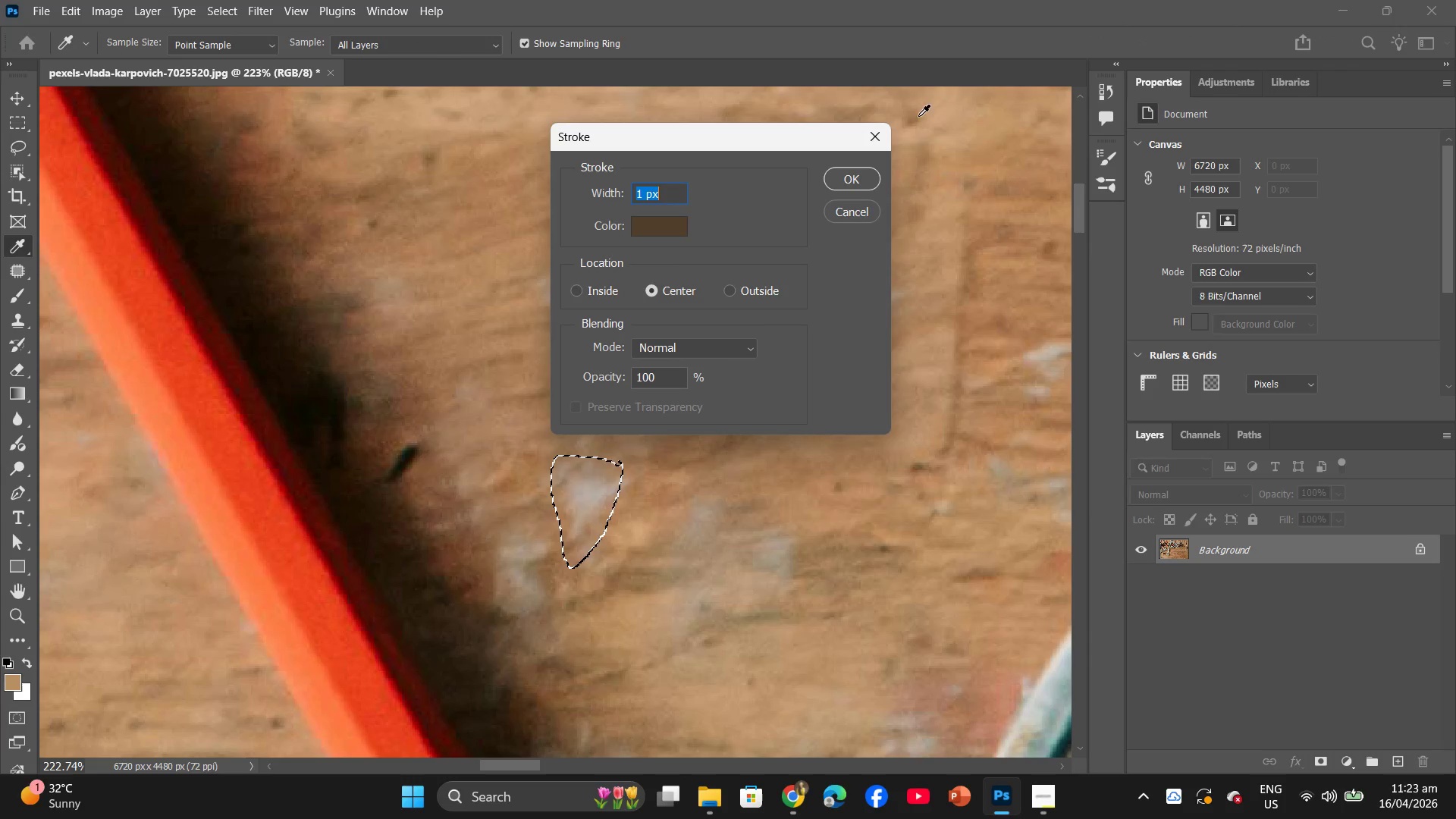 
double_click([861, 137])
 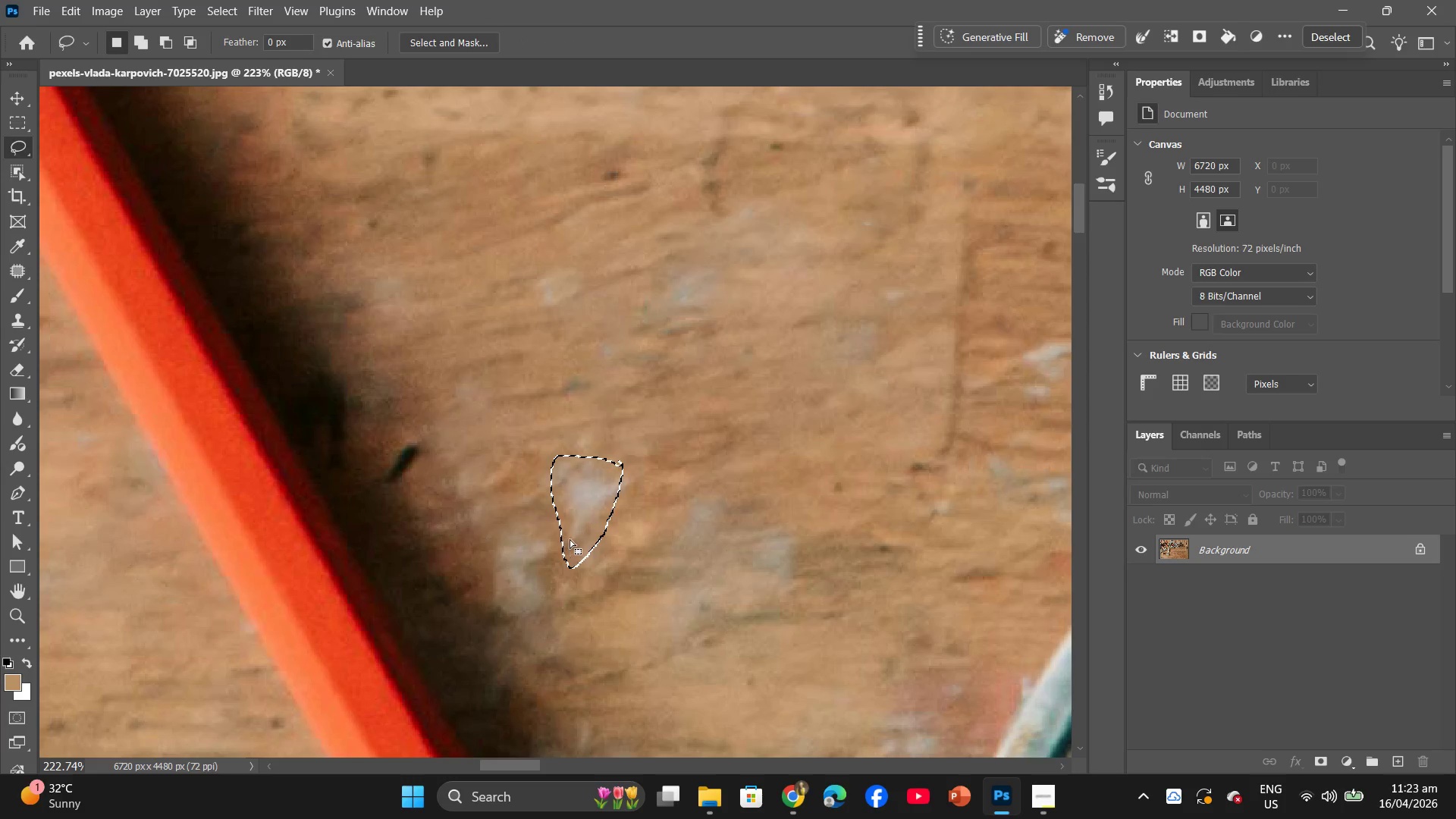 
right_click([613, 491])
 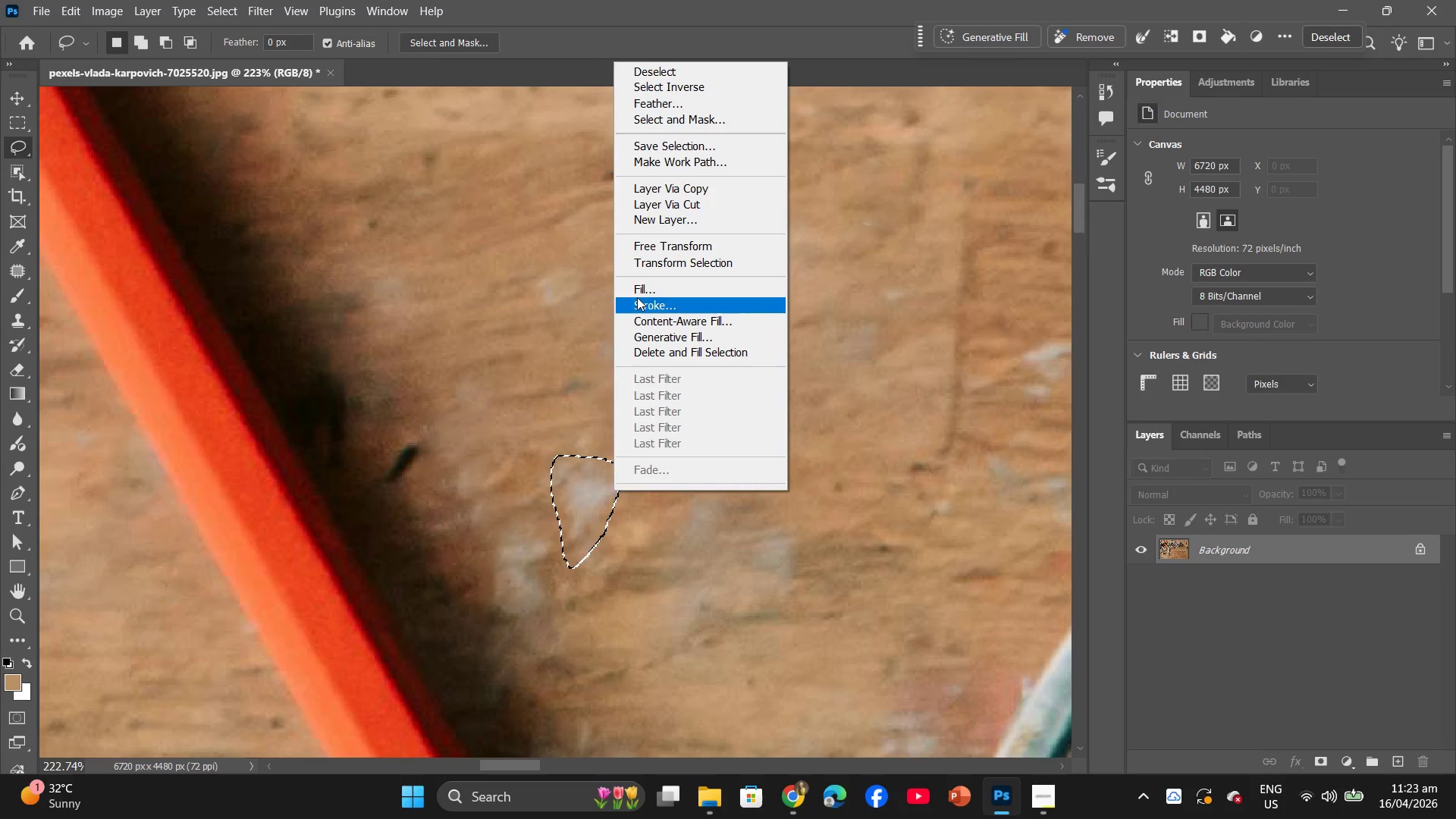 
left_click([638, 297])
 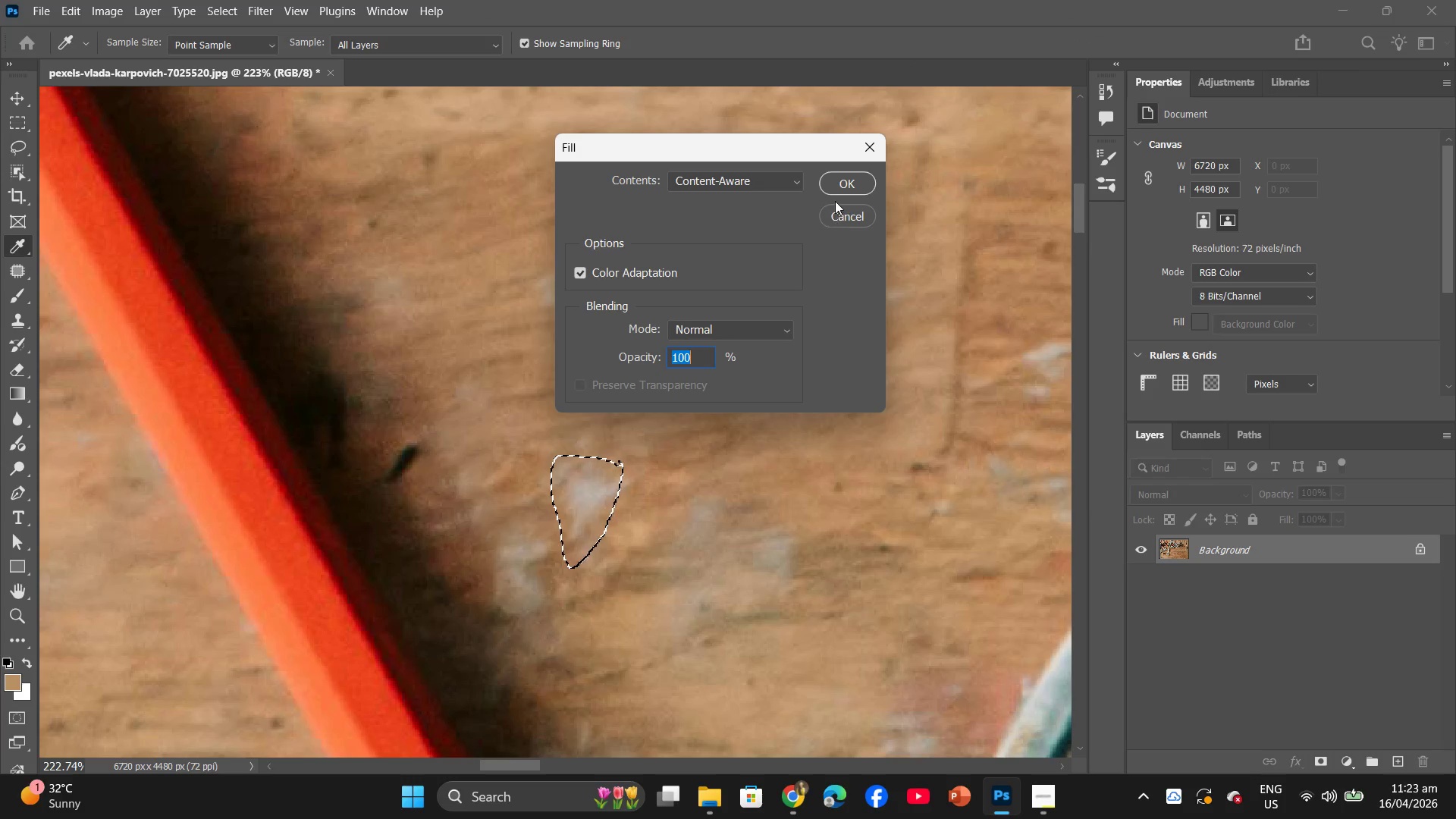 
left_click([840, 183])
 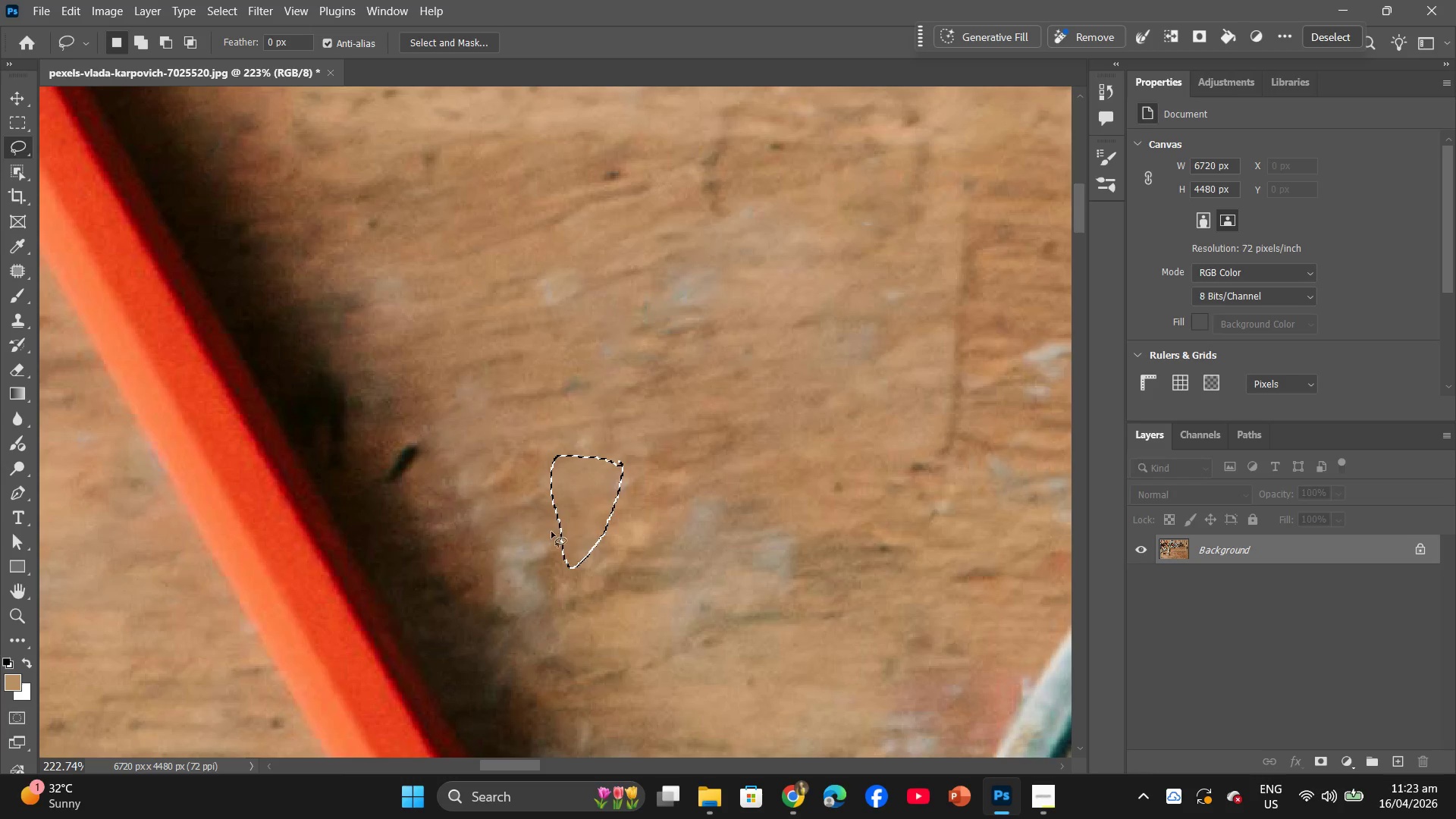 
left_click_drag(start_coordinate=[541, 531], to_coordinate=[546, 532])
 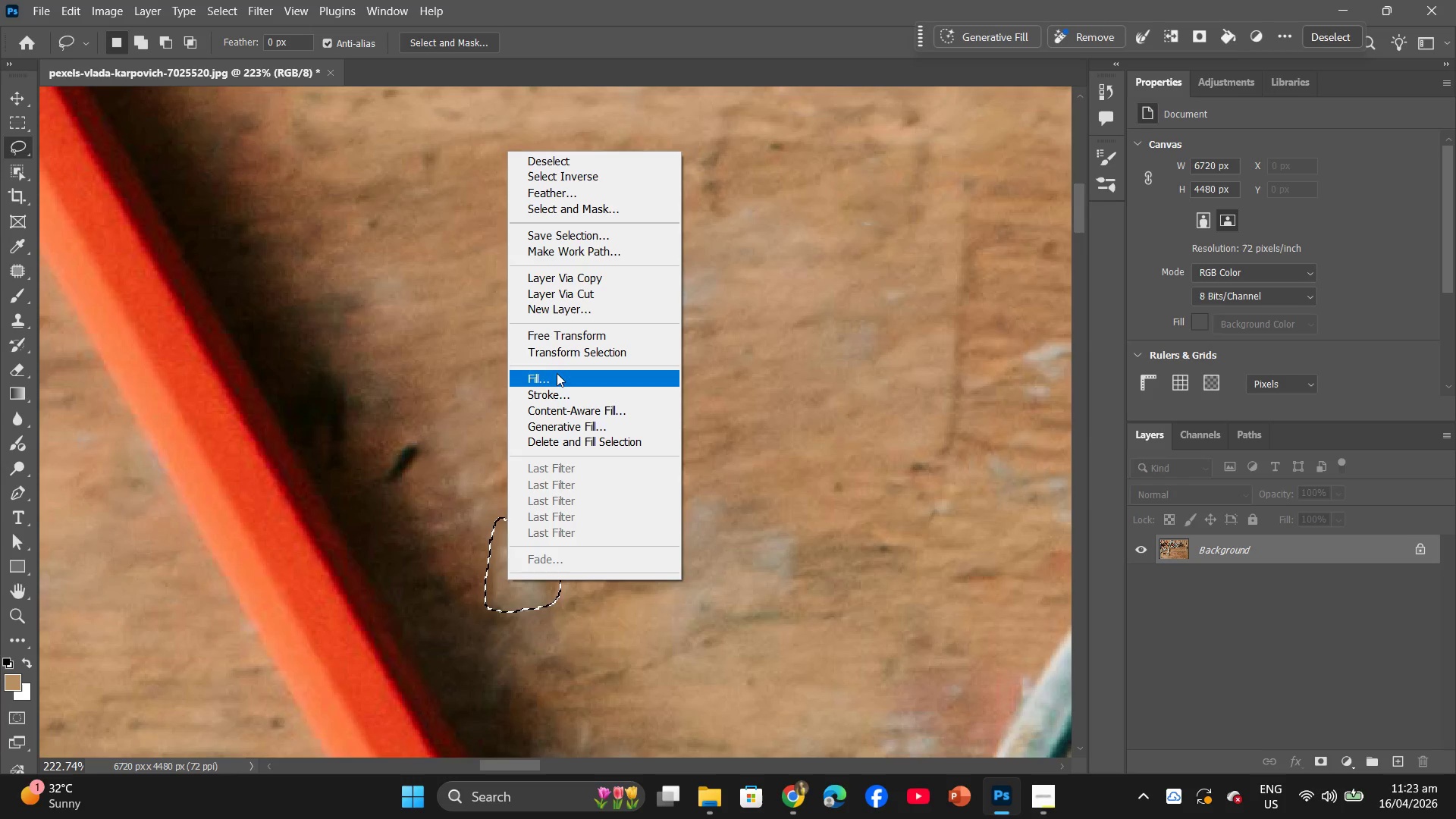 
left_click([557, 373])
 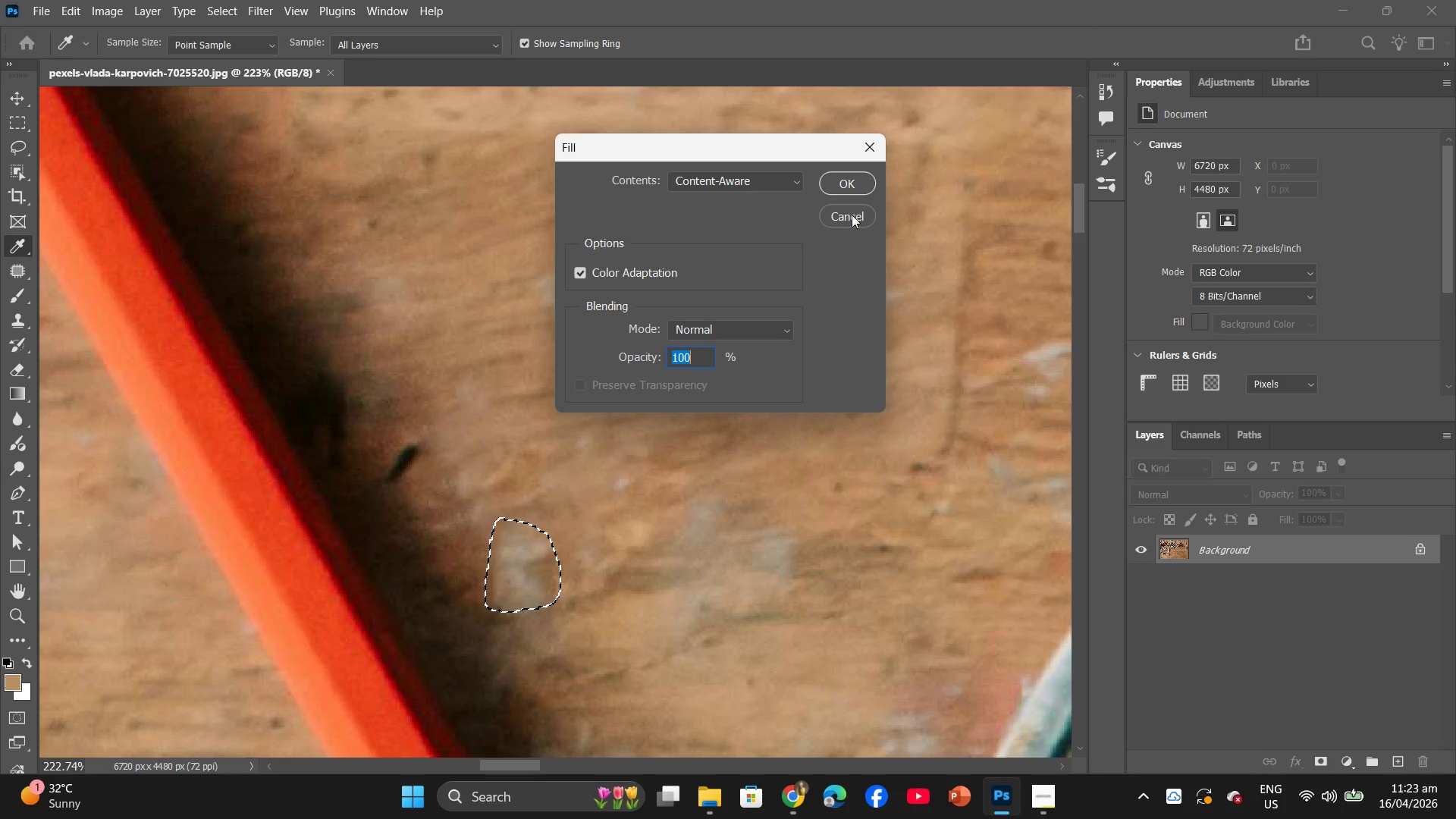 
left_click([854, 189])
 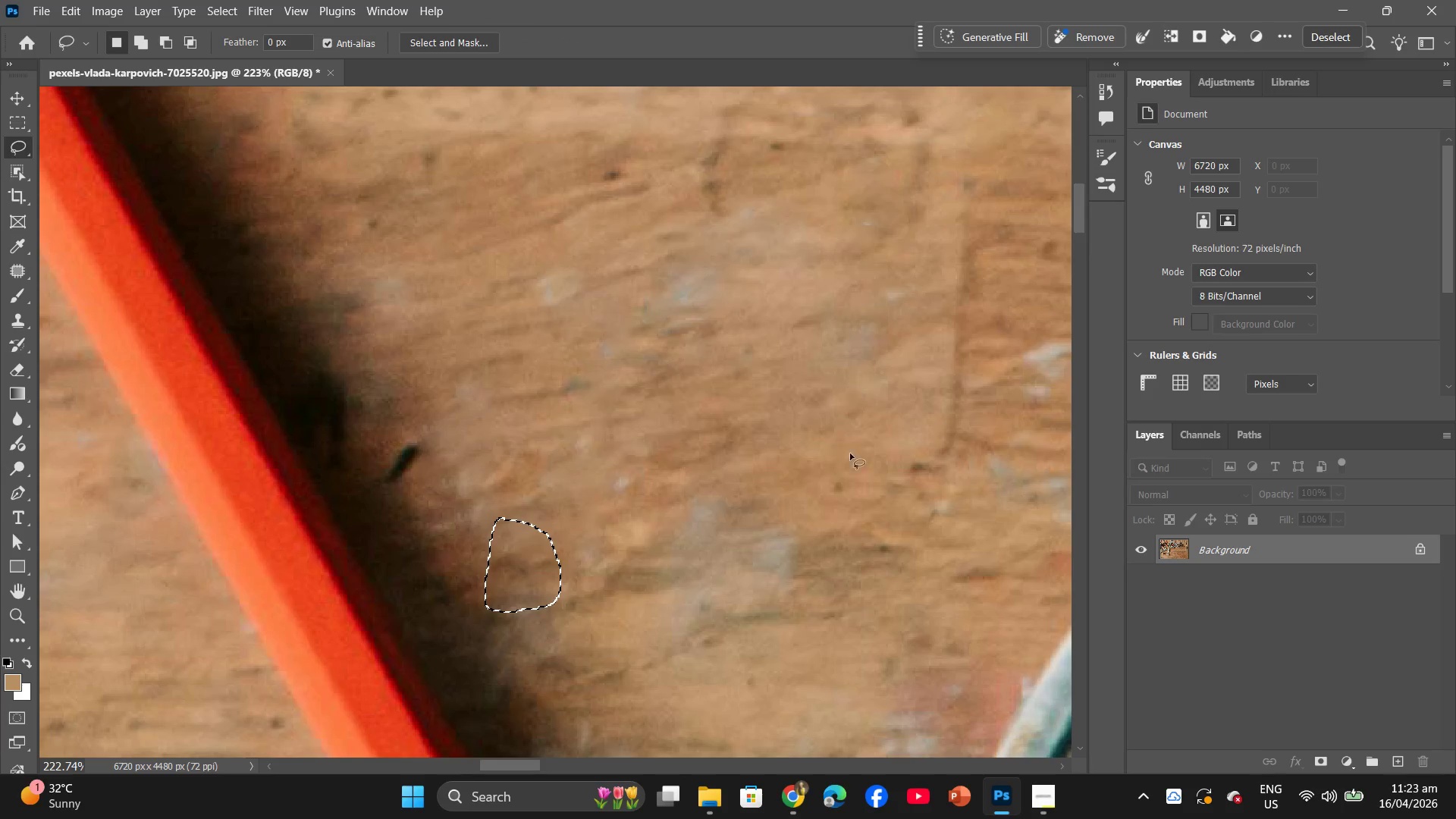 
hold_key(key=AltLeft, duration=0.72)
 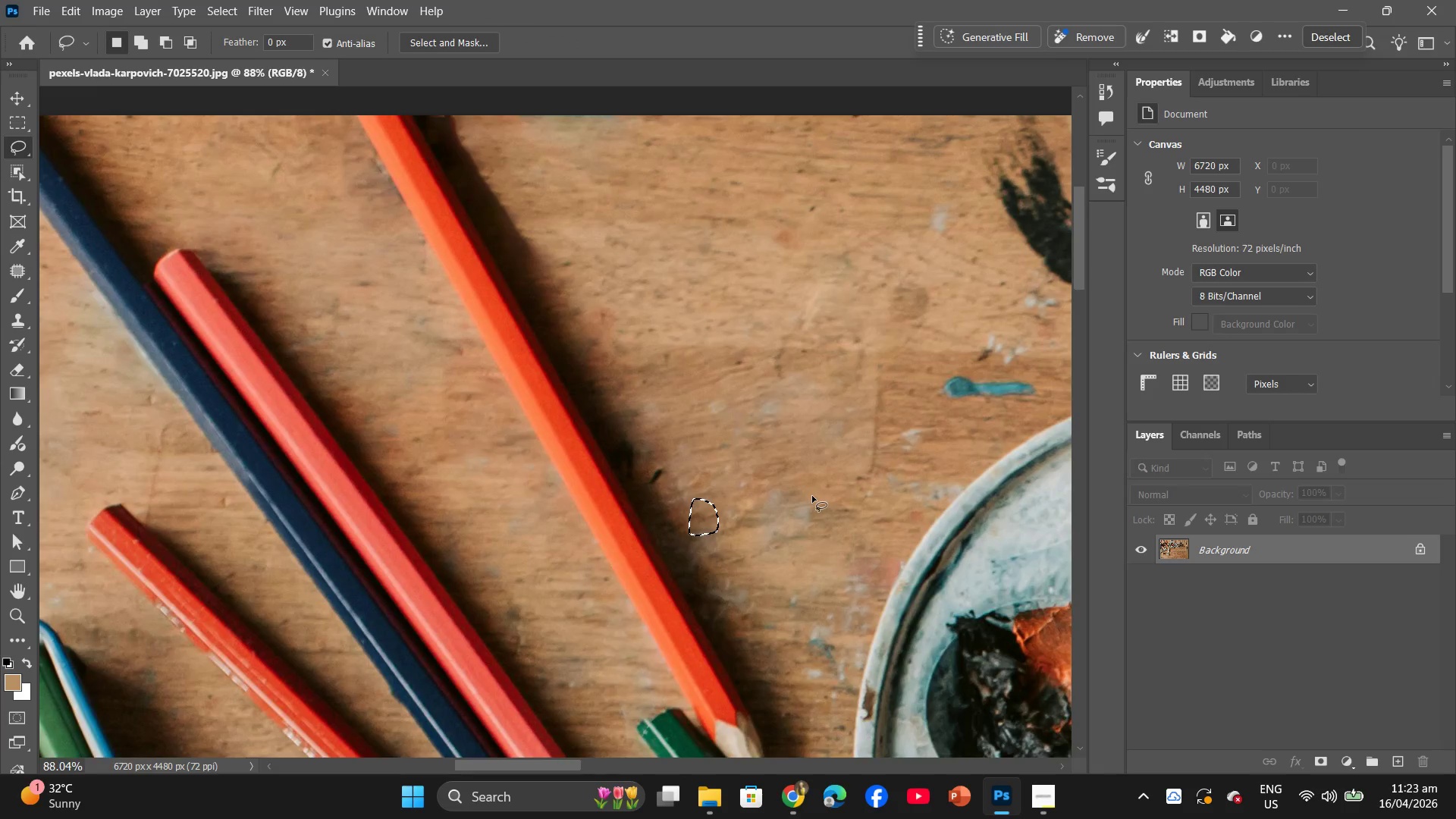 
key(Alt+AltLeft)
 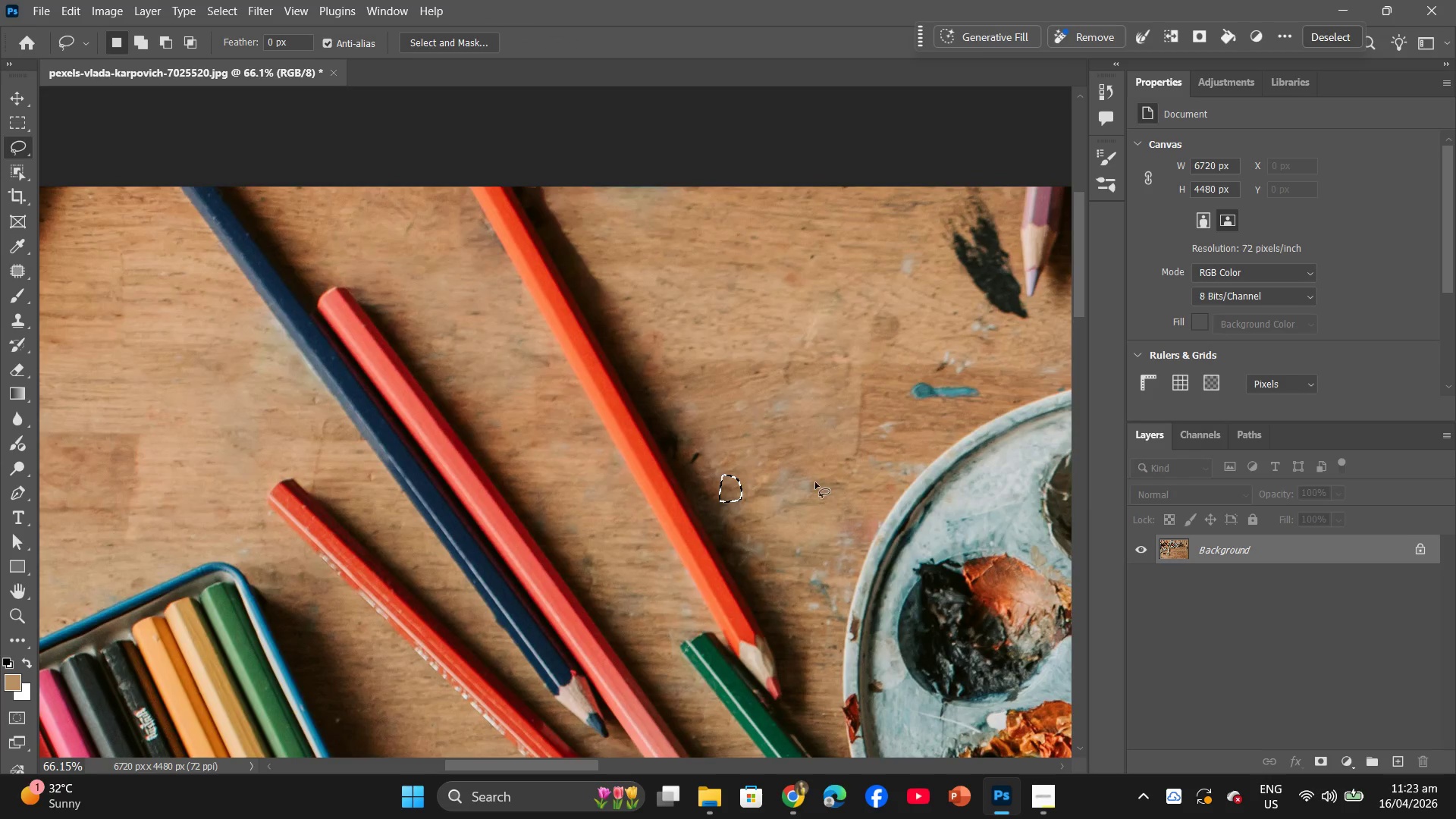 
scroll: coordinate [816, 482], scroll_direction: down, amount: 18.0
 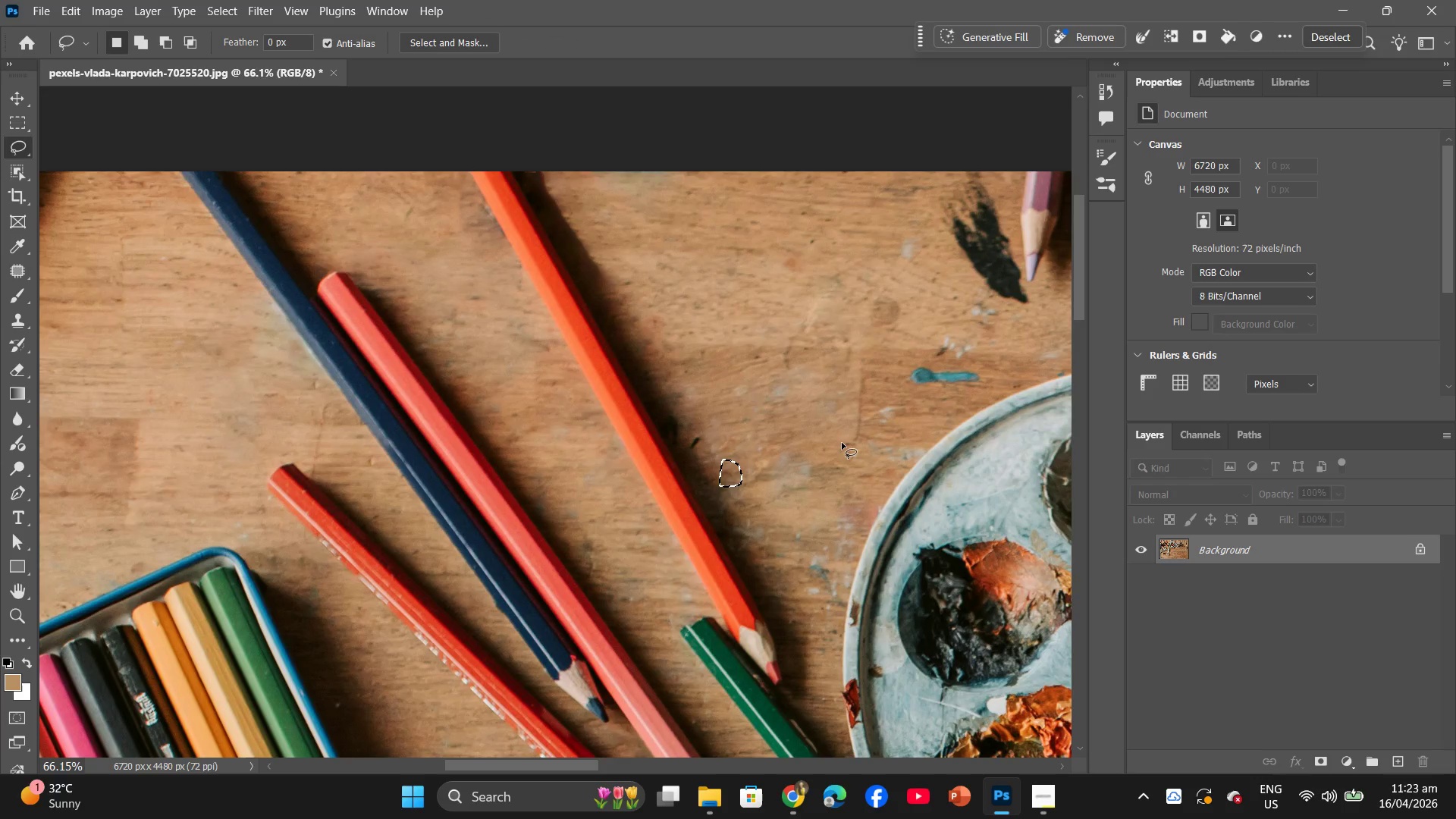 
hold_key(key=Space, duration=0.34)
 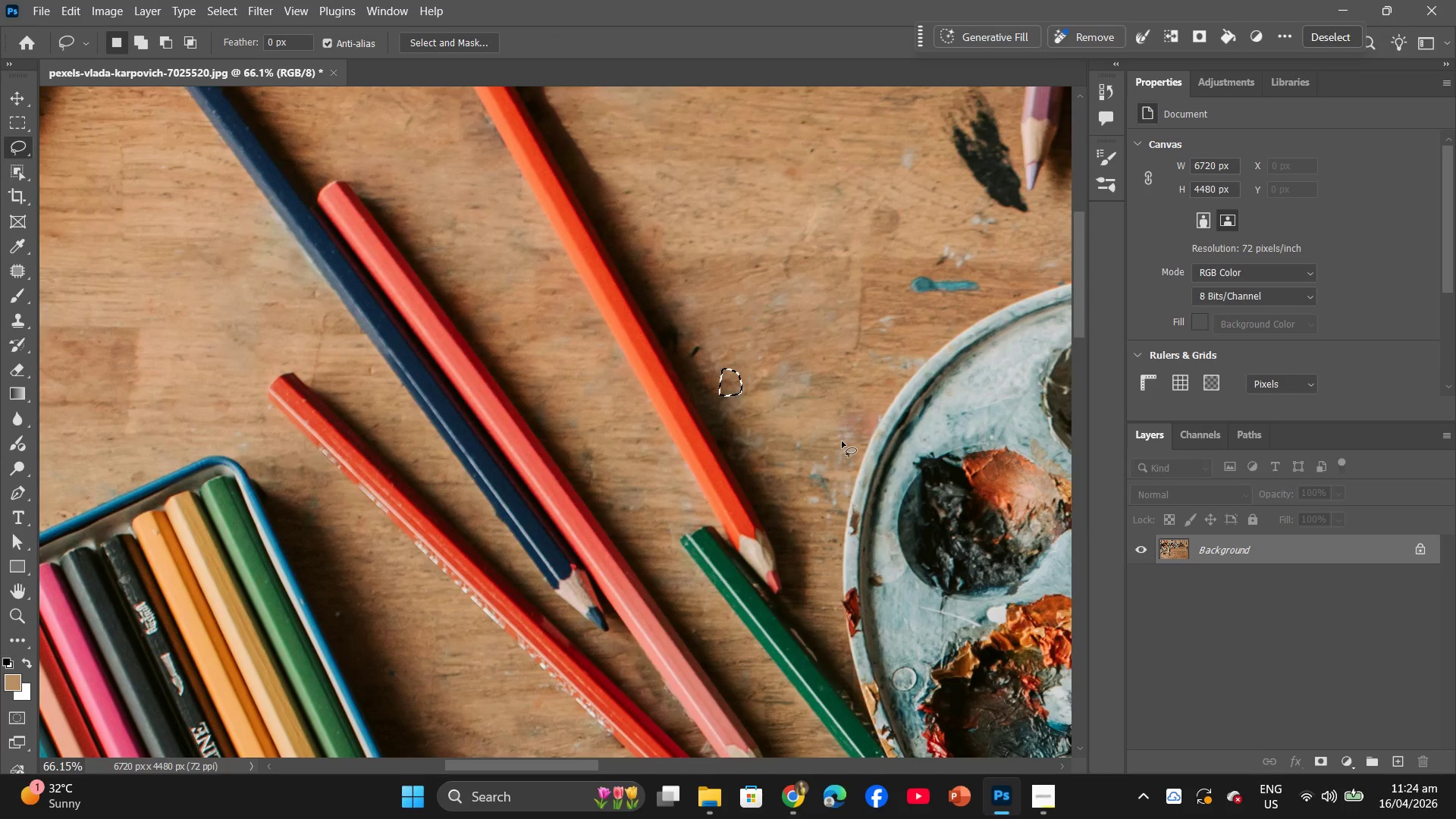 
hold_key(key=AltLeft, duration=0.48)
scroll: coordinate [842, 441], scroll_direction: down, amount: 11.0
 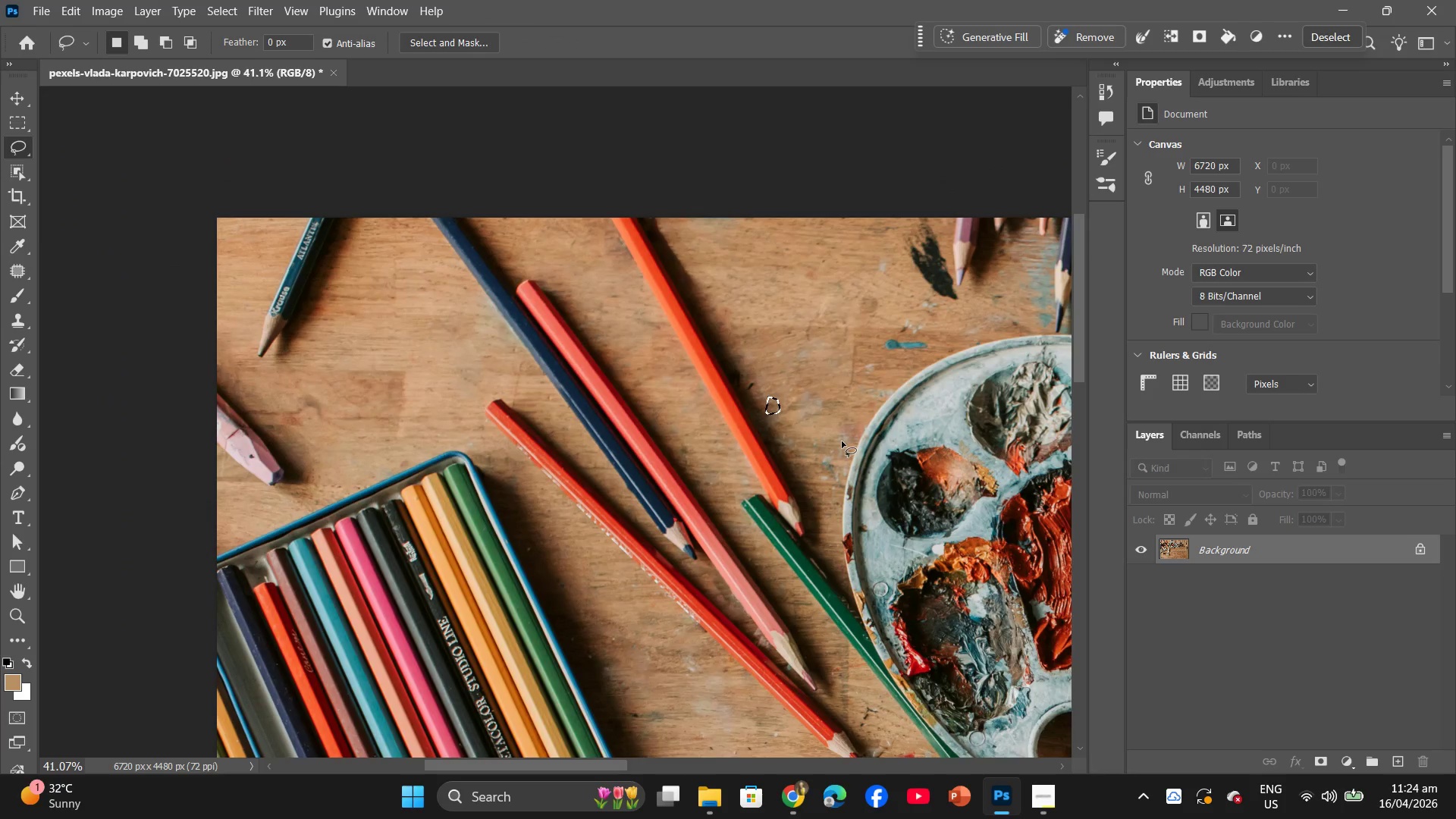 
hold_key(key=AltLeft, duration=1.14)
scroll: coordinate [701, 428], scroll_direction: up, amount: 20.0
 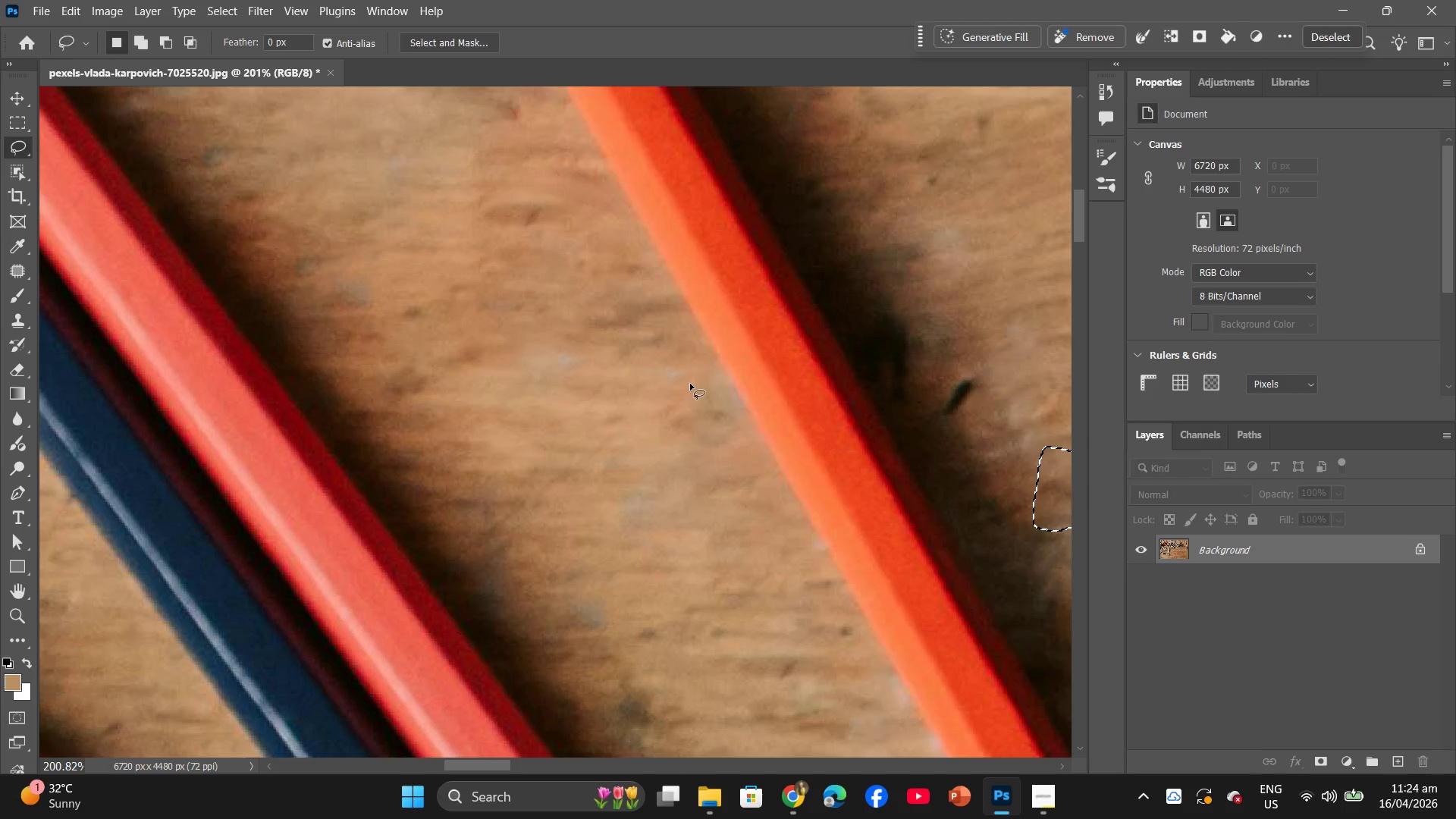 
left_click_drag(start_coordinate=[701, 361], to_coordinate=[697, 368])
 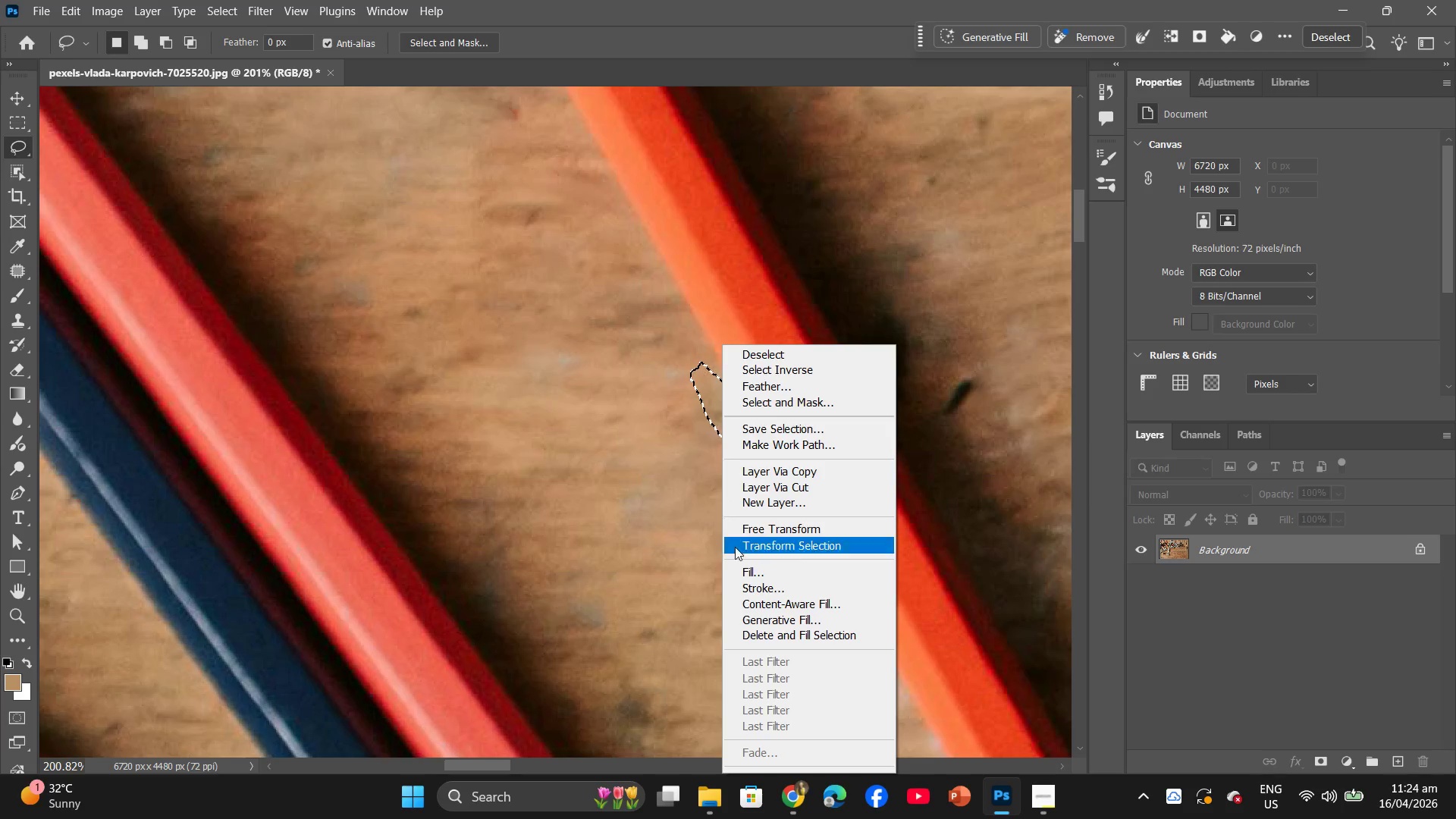 
left_click([739, 566])
 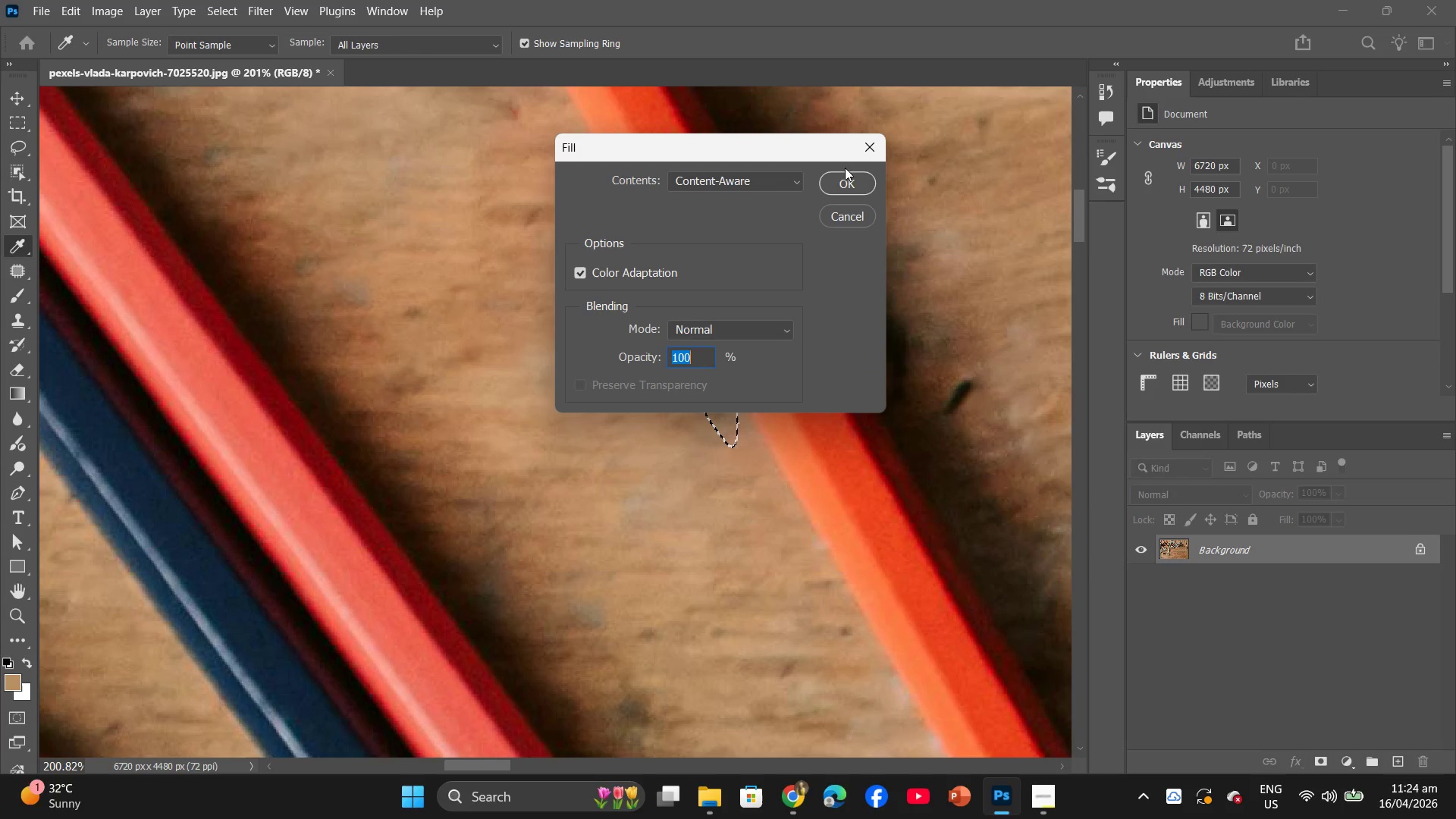 
double_click([851, 186])
 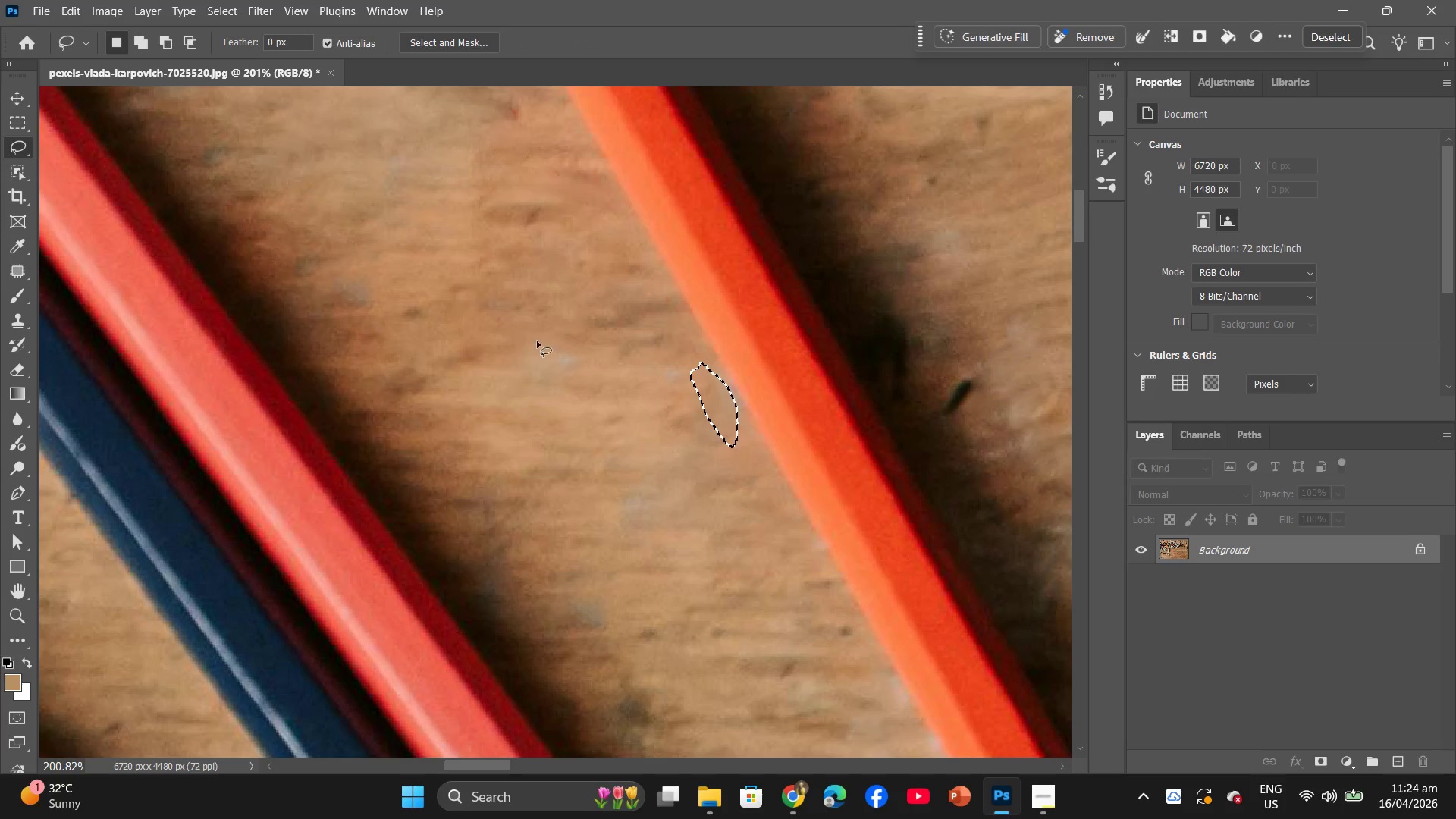 
left_click_drag(start_coordinate=[596, 352], to_coordinate=[574, 337])
 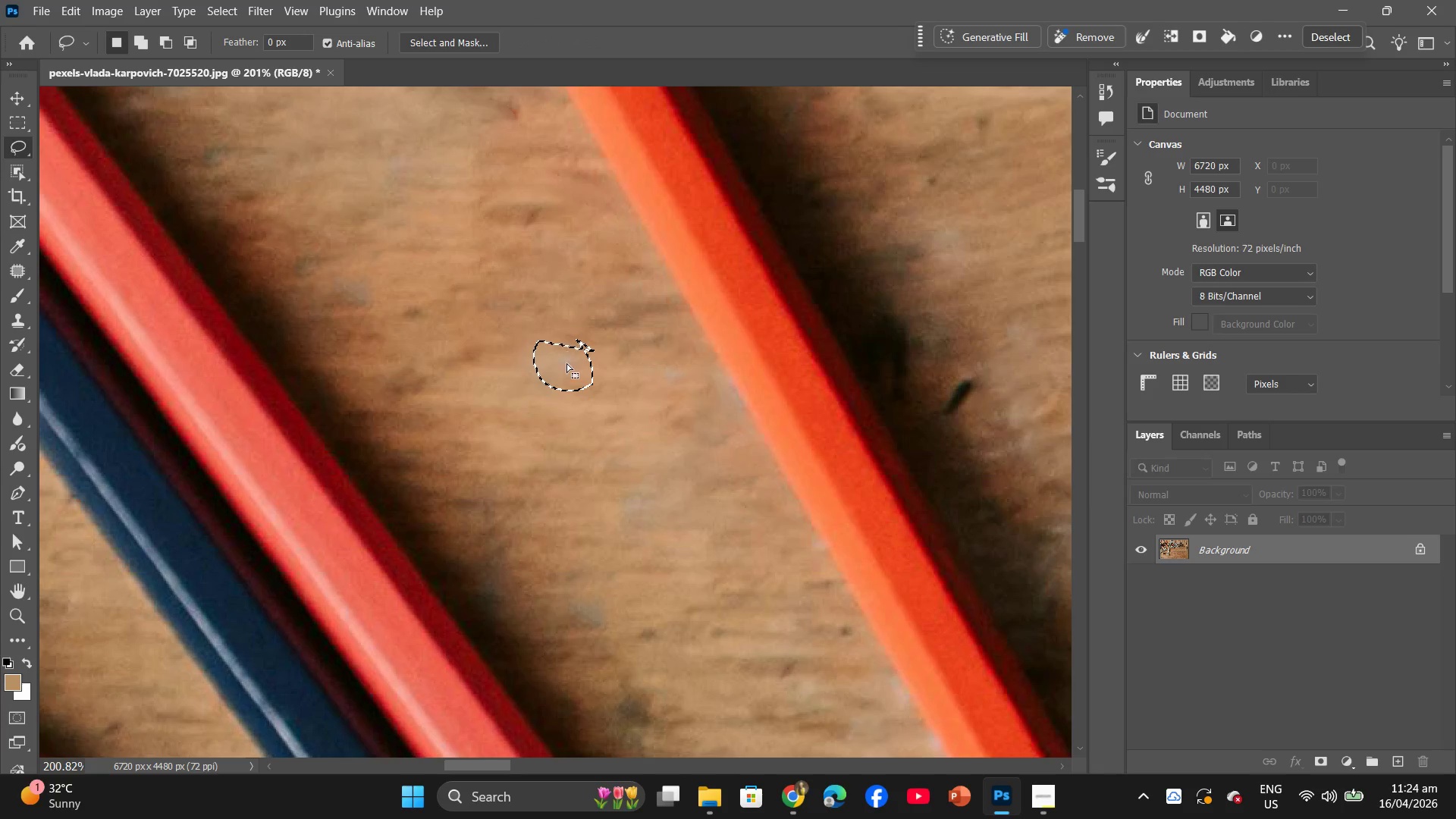 
right_click([566, 364])
 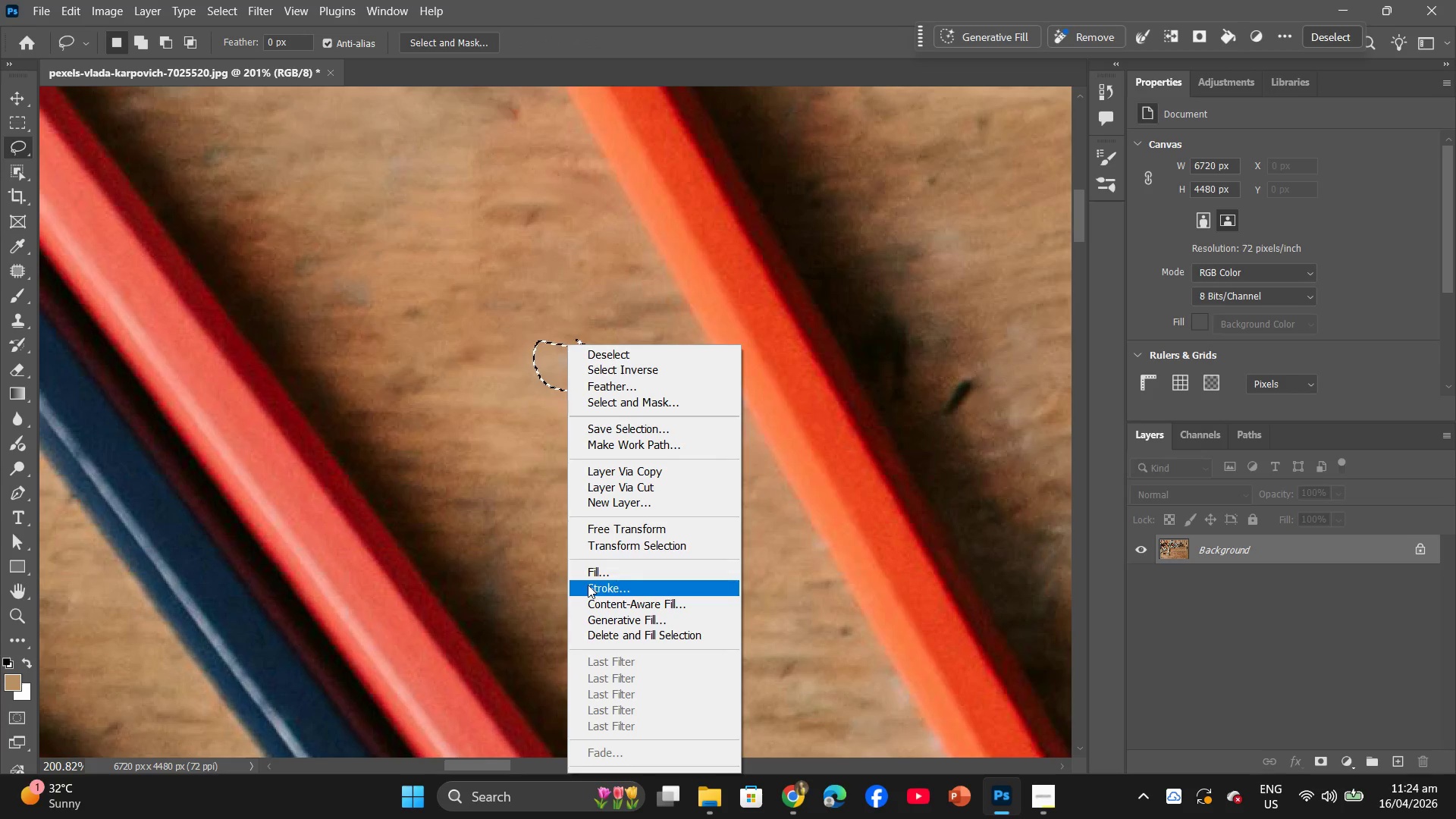 
left_click([589, 576])
 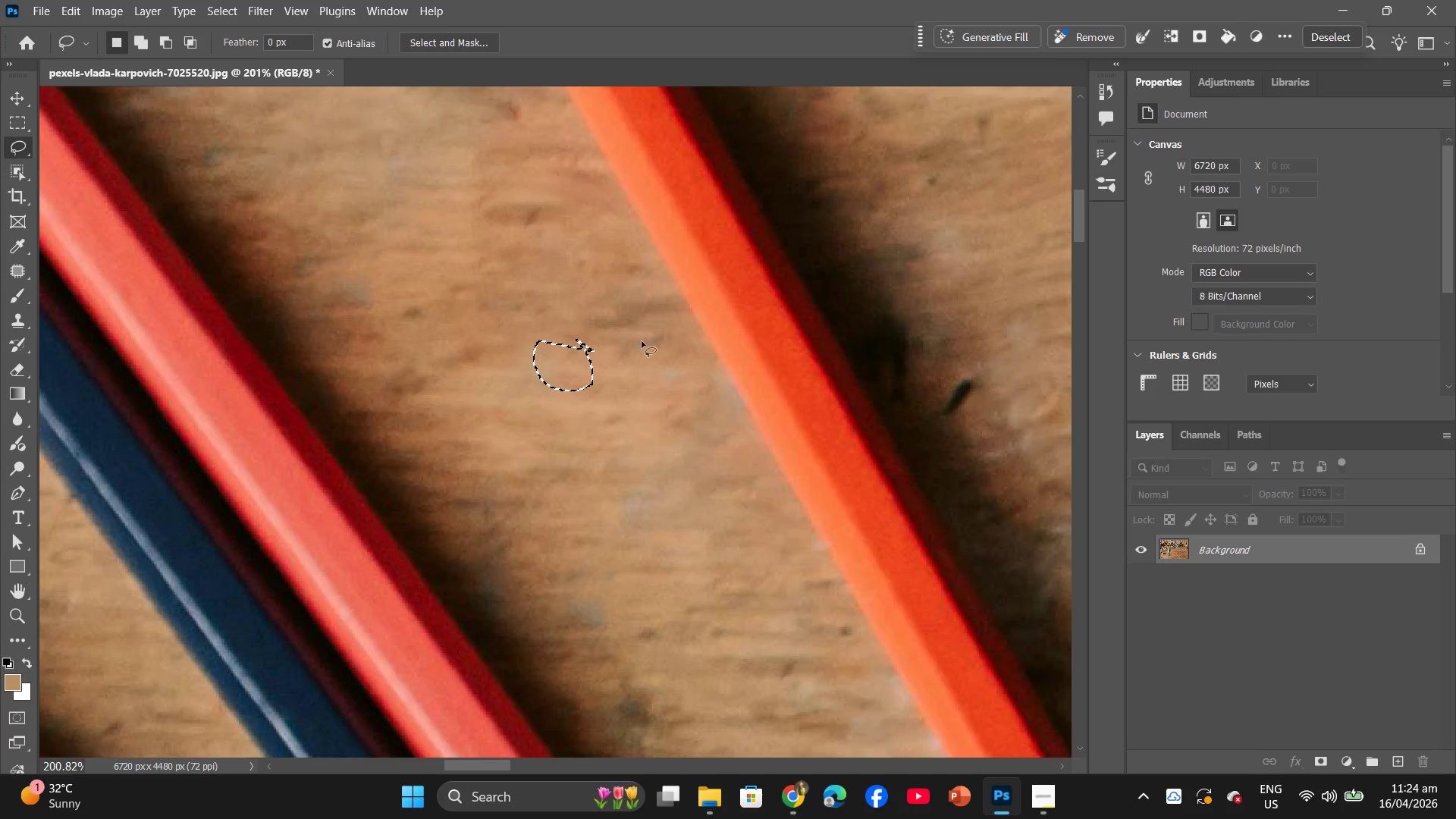 
left_click_drag(start_coordinate=[694, 367], to_coordinate=[681, 363])
 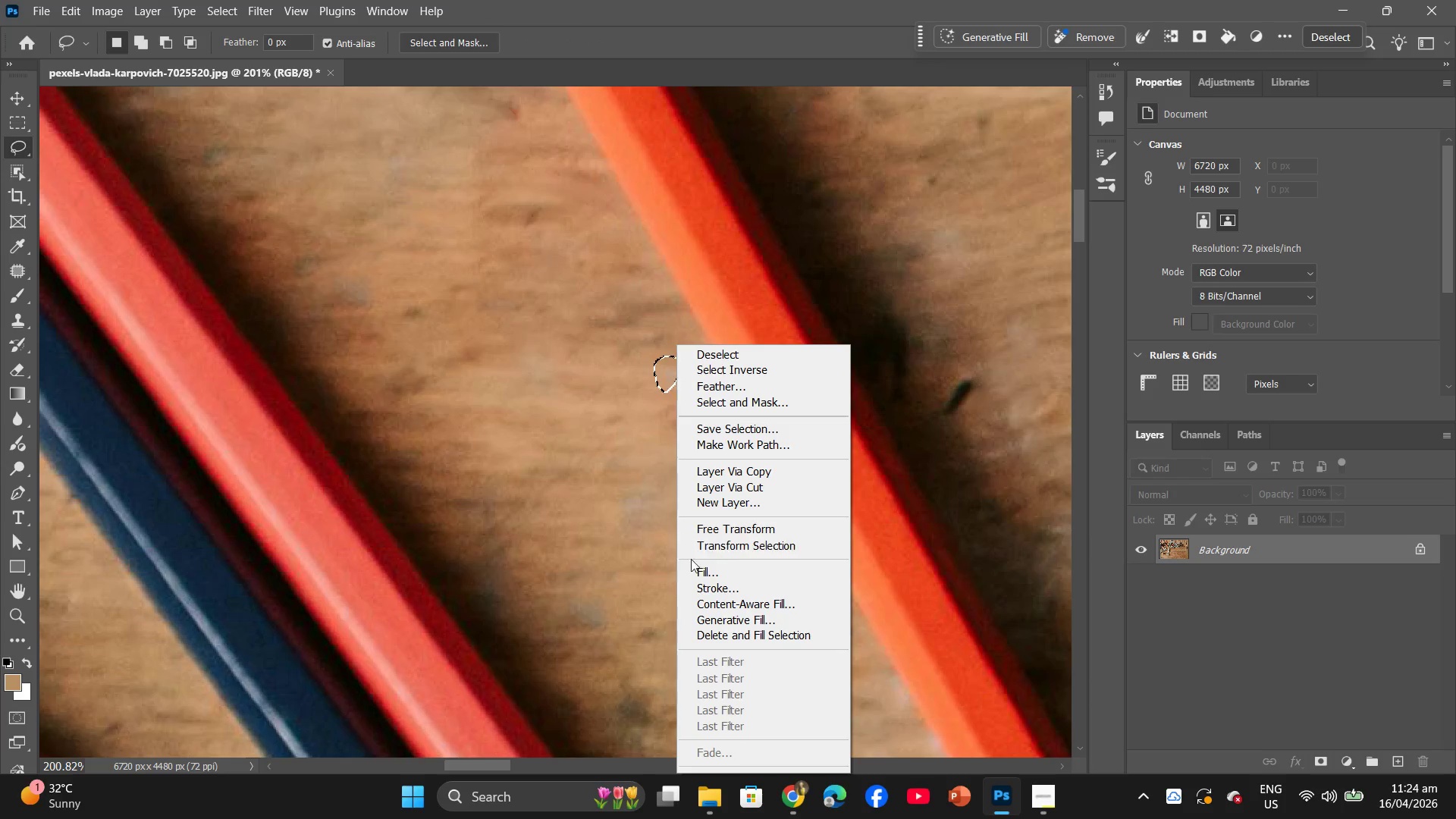 
left_click([693, 572])
 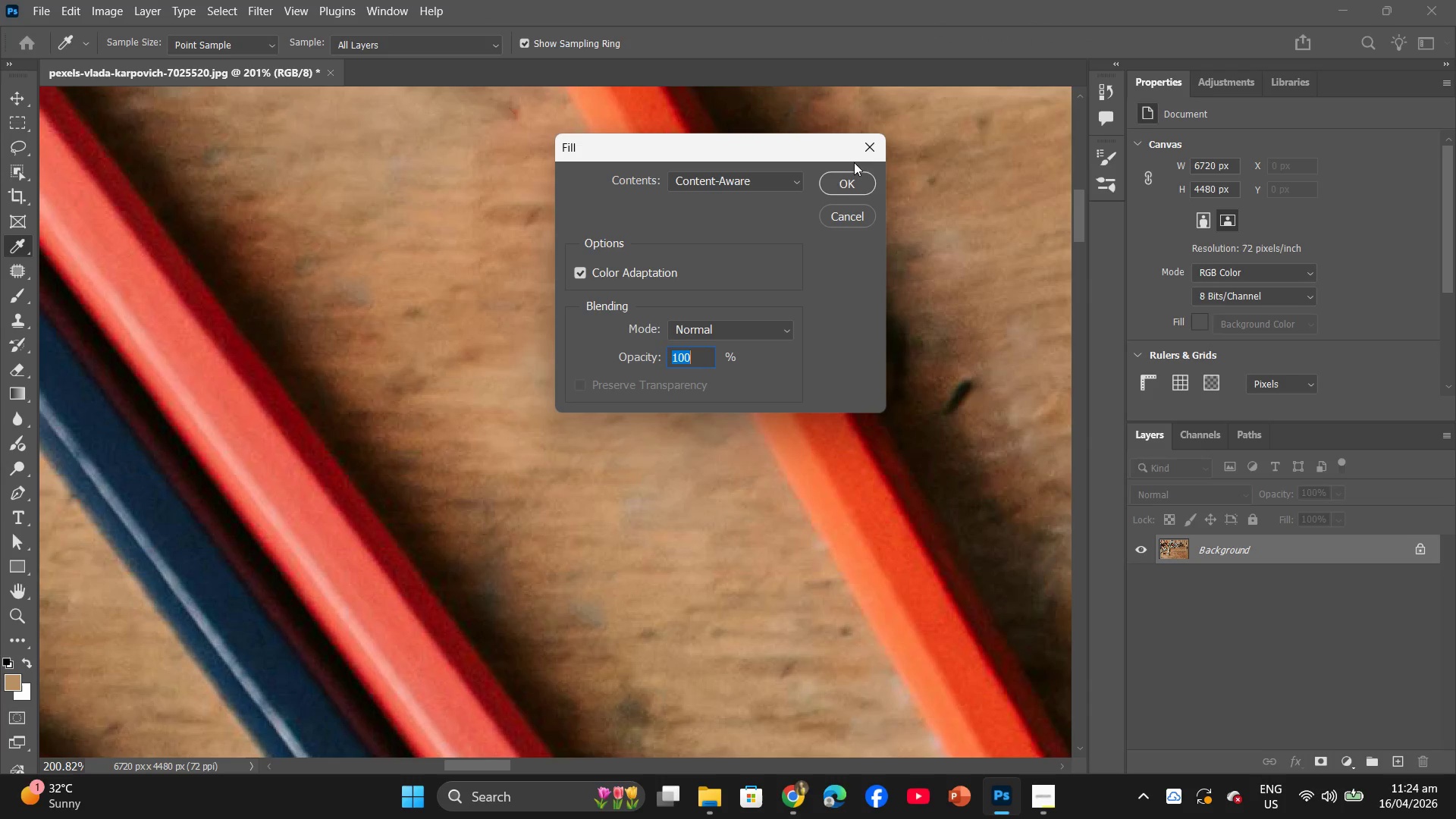 
left_click([843, 184])
 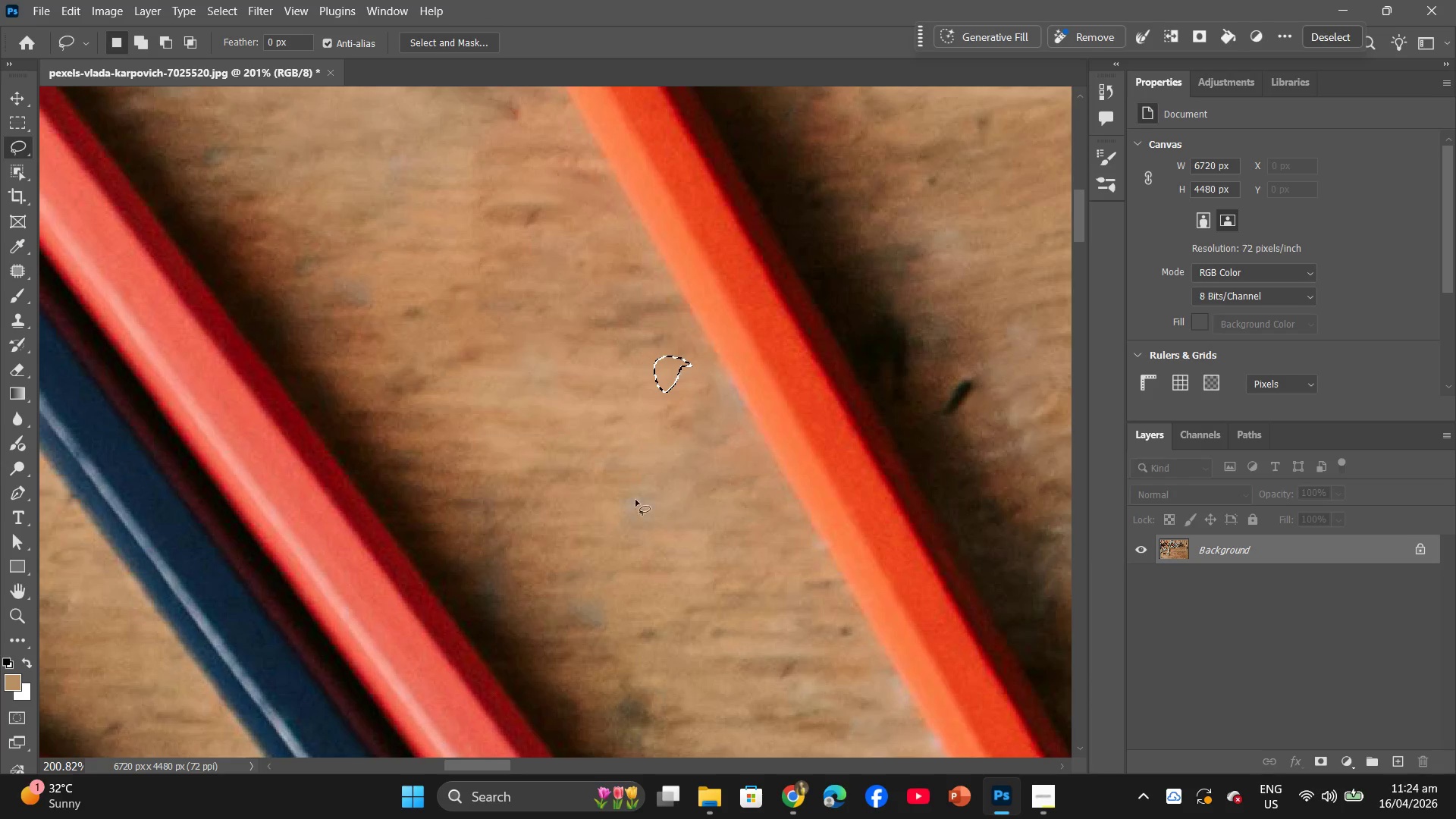 
left_click_drag(start_coordinate=[642, 490], to_coordinate=[633, 494])
 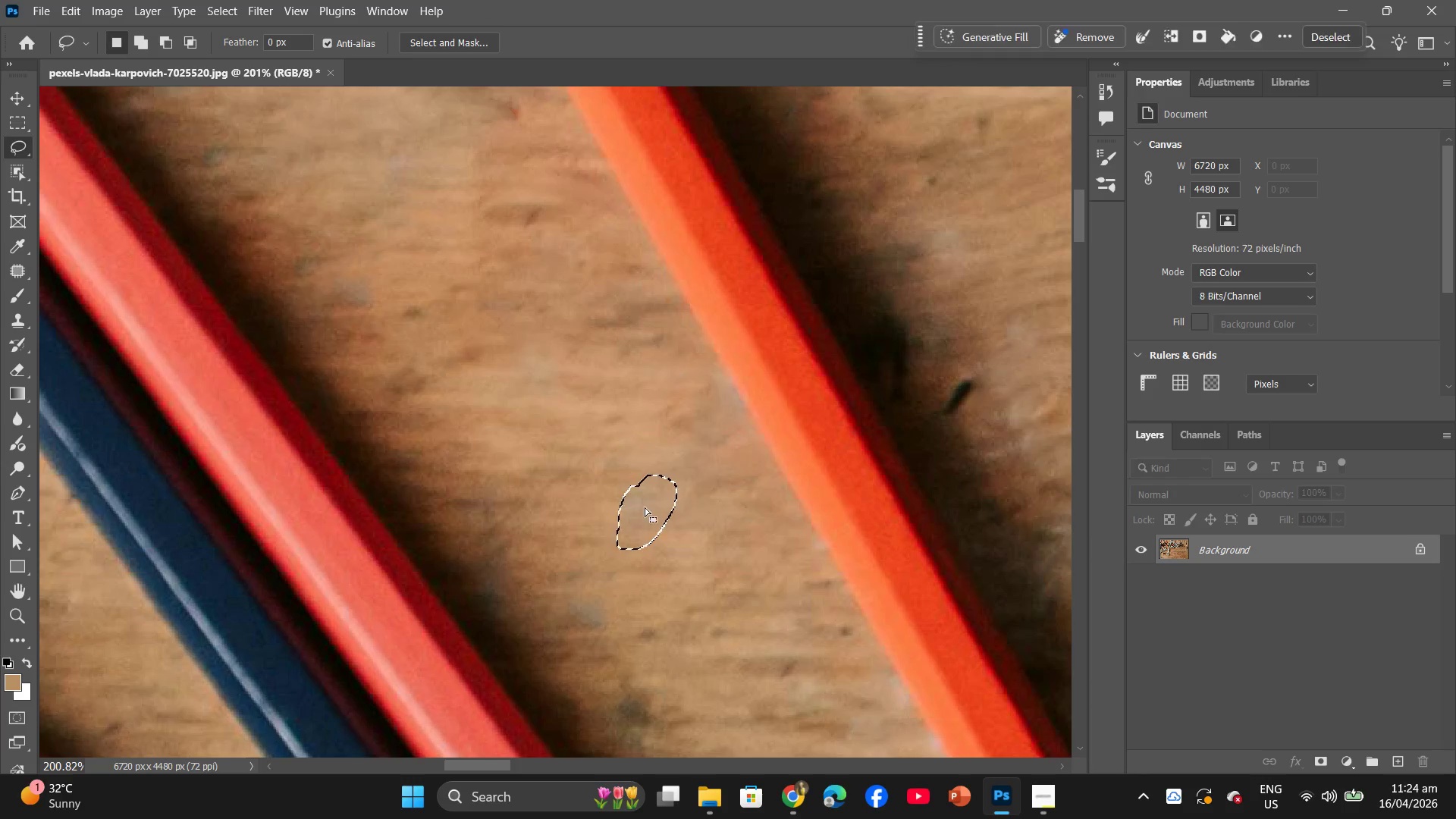 
right_click([645, 507])
 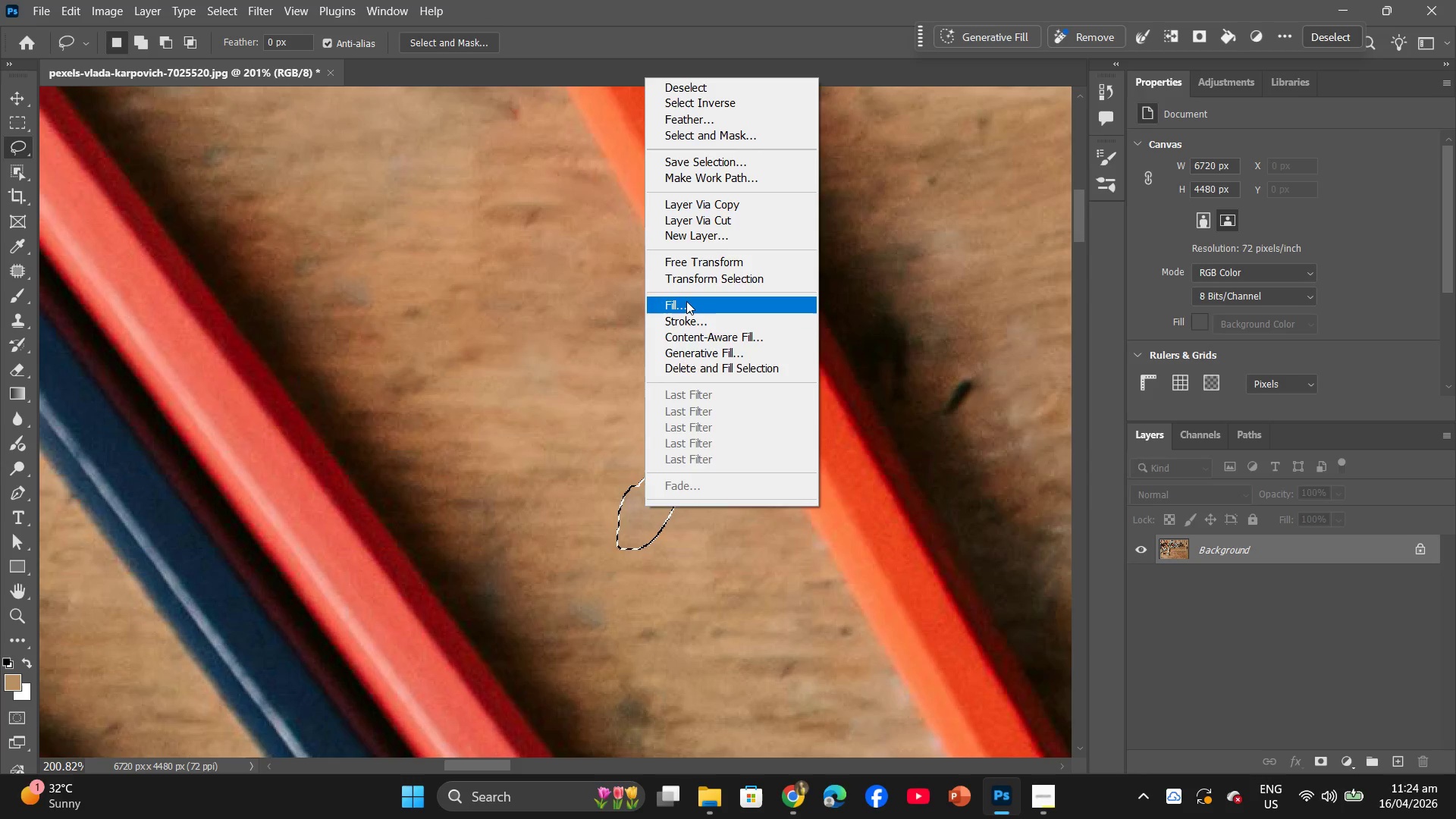 
left_click([686, 301])
 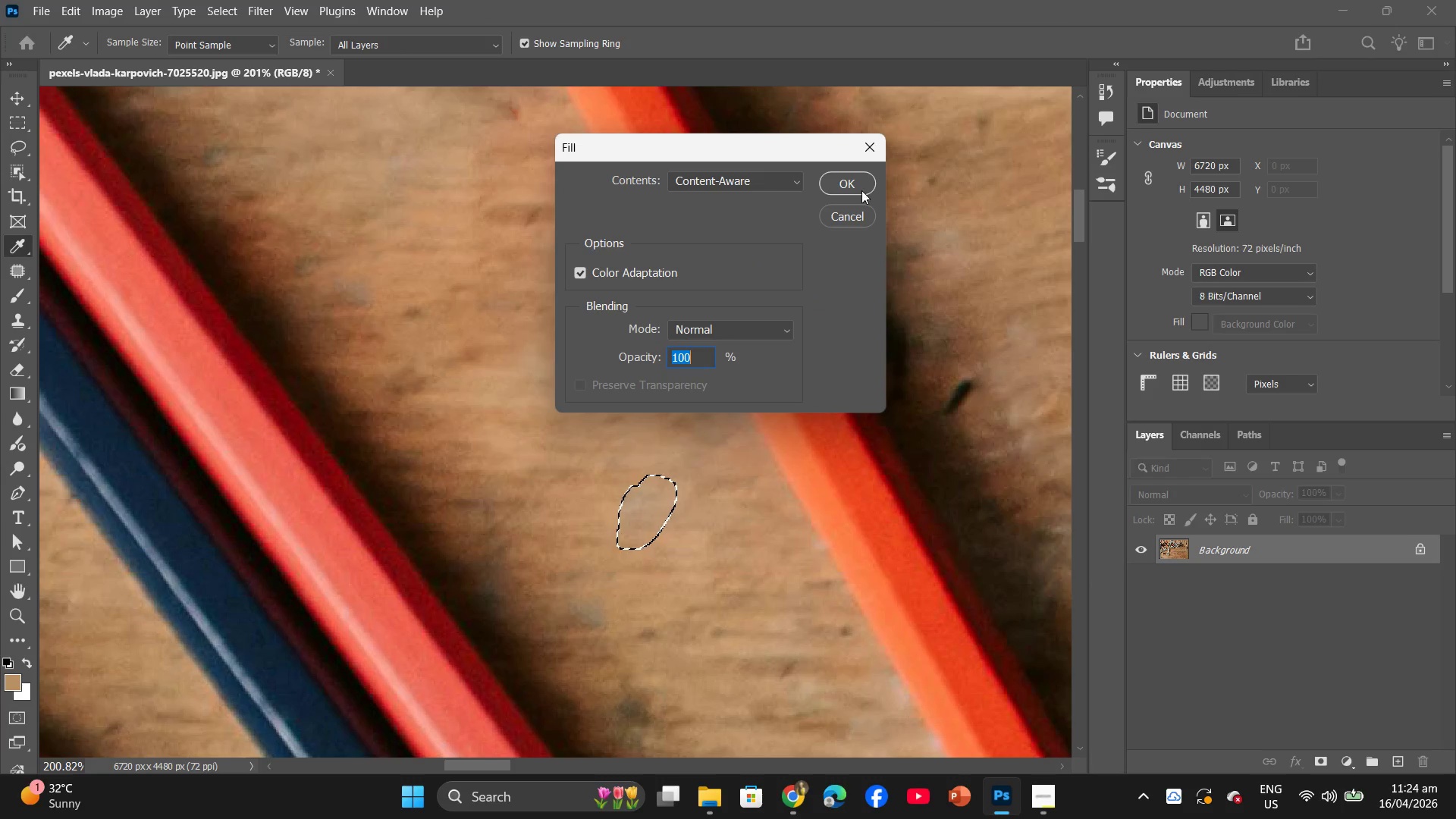 
left_click([861, 190])
 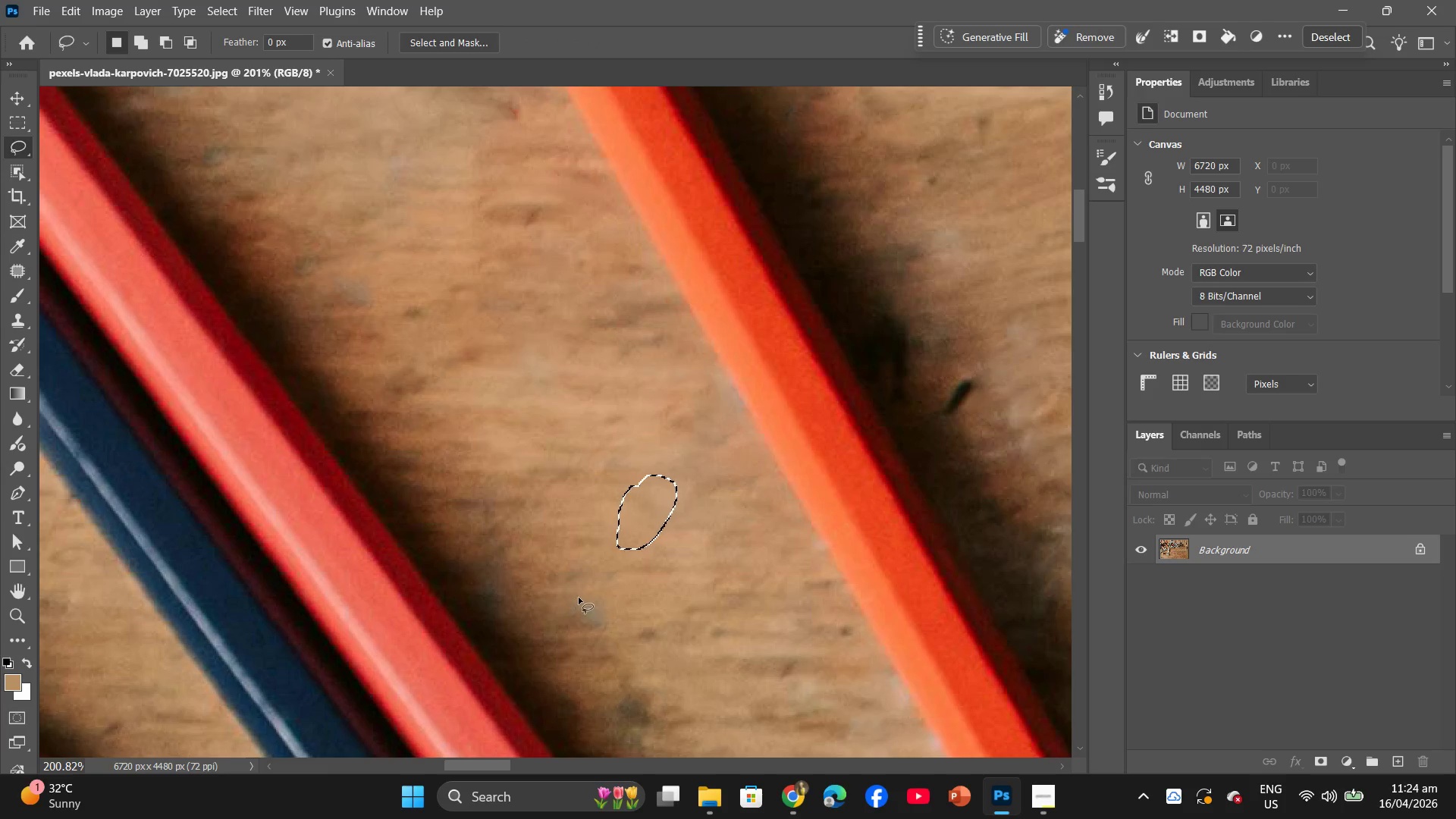 
left_click_drag(start_coordinate=[579, 591], to_coordinate=[570, 583])
 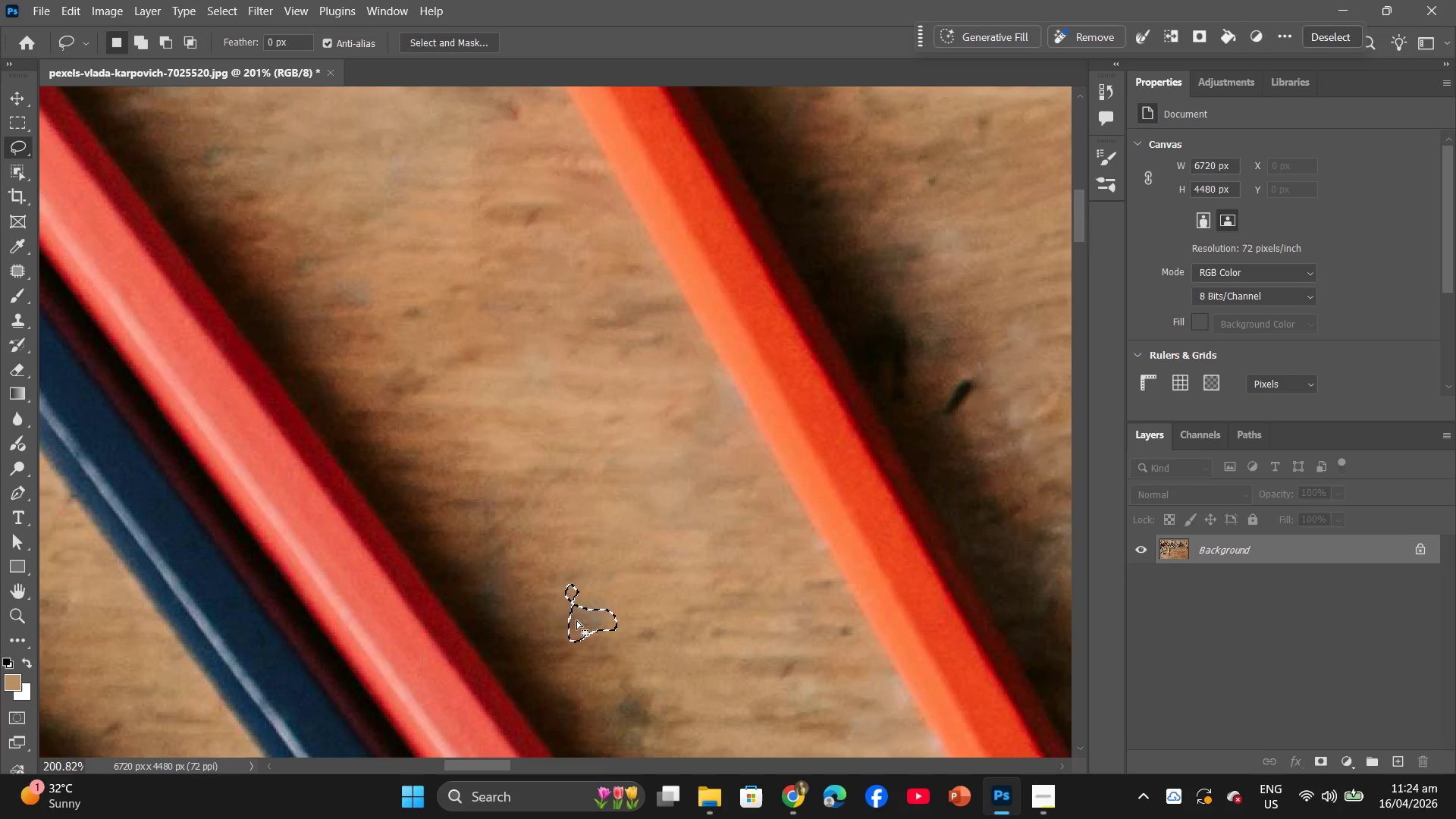 
right_click([576, 620])
 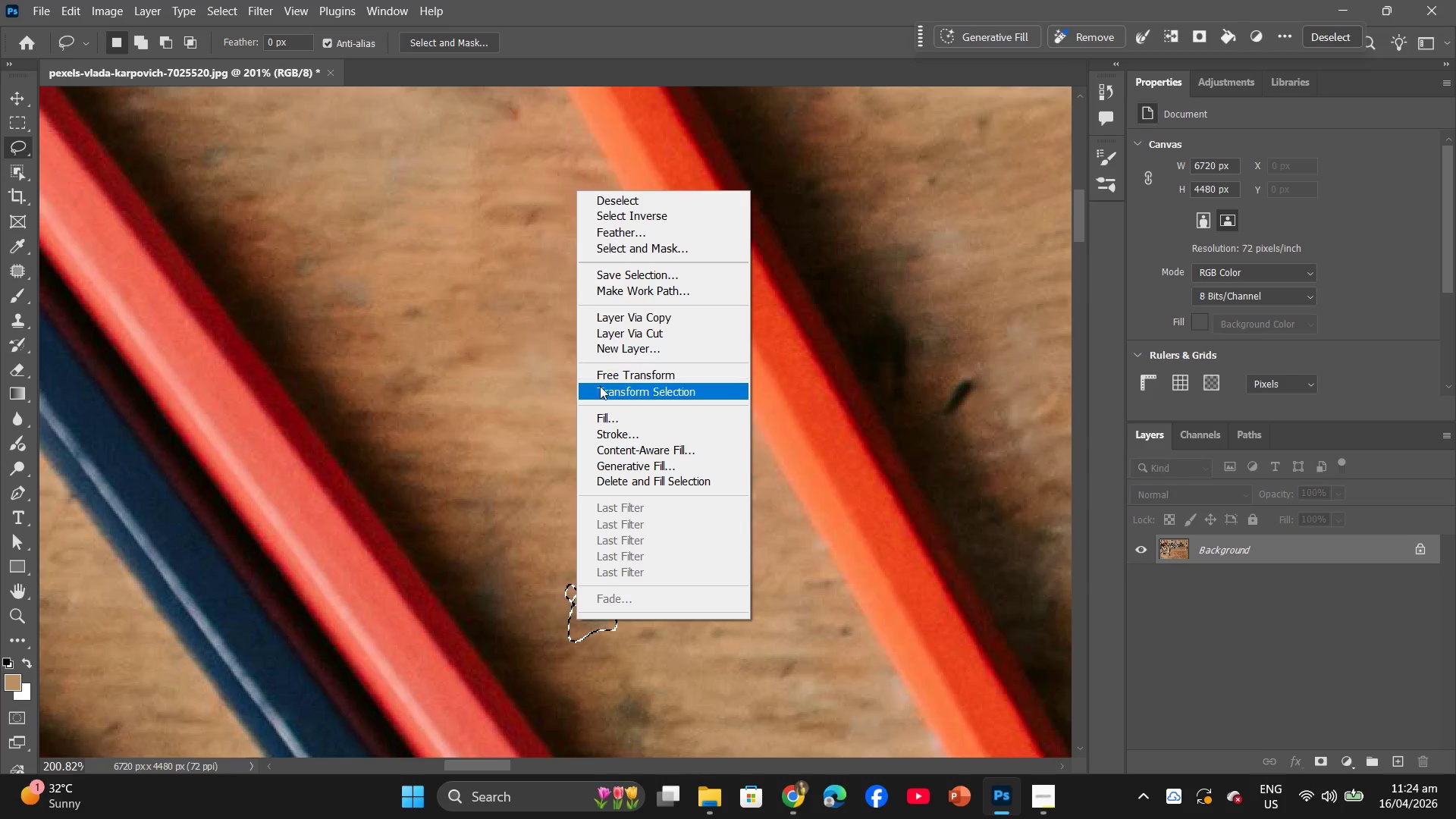 
left_click([601, 417])
 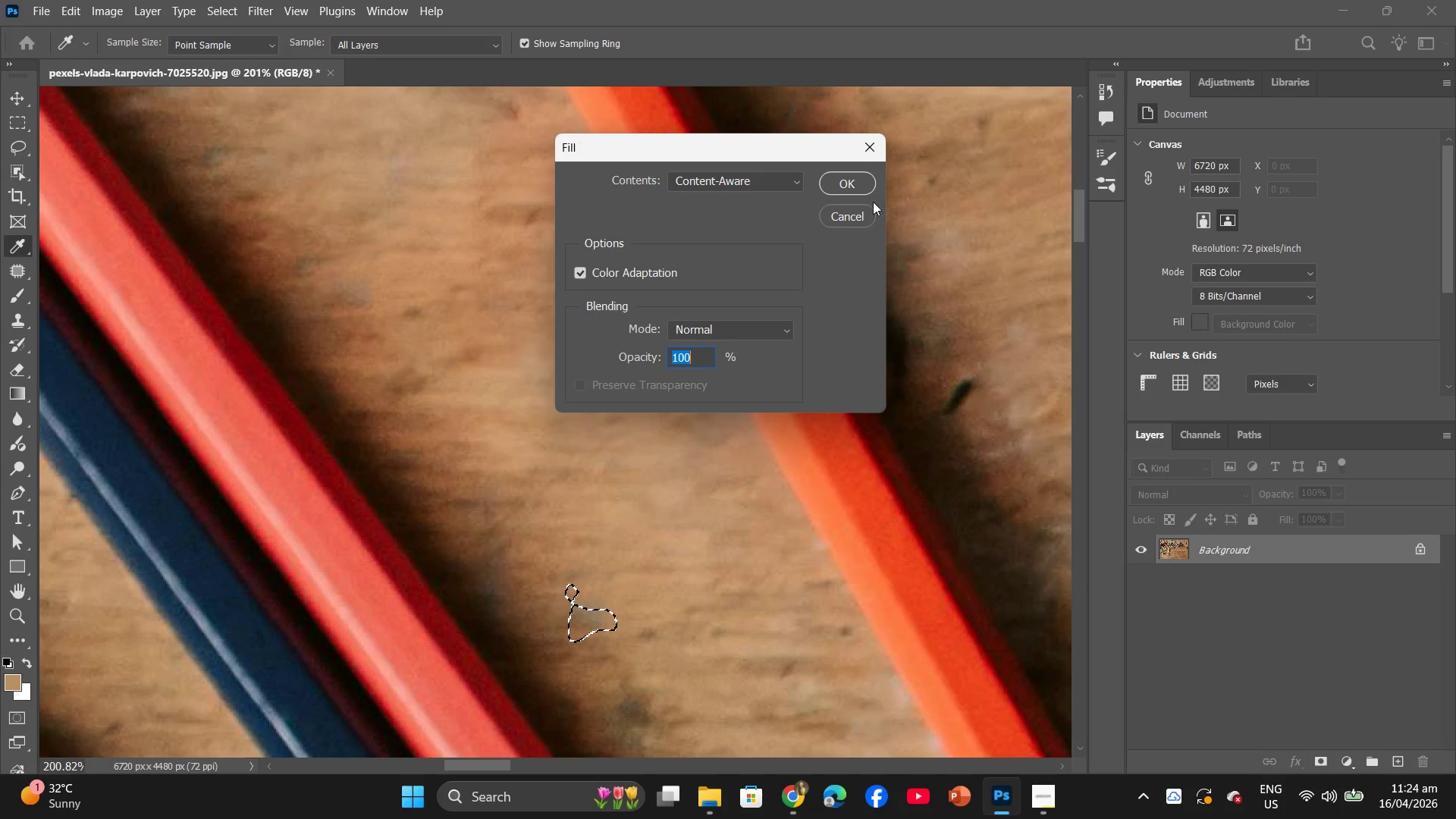 
left_click([866, 190])
 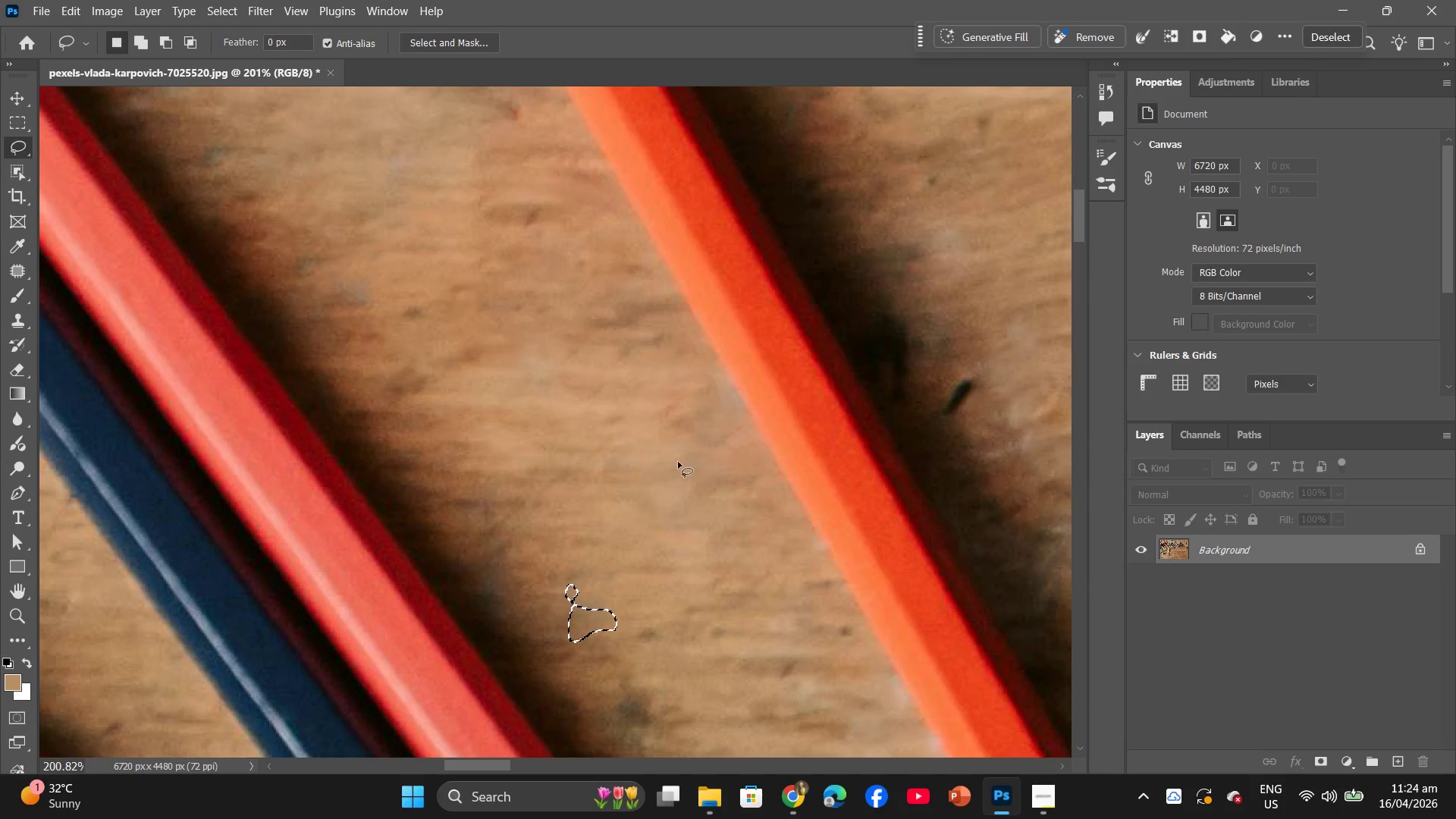 
key(Alt+AltLeft)
 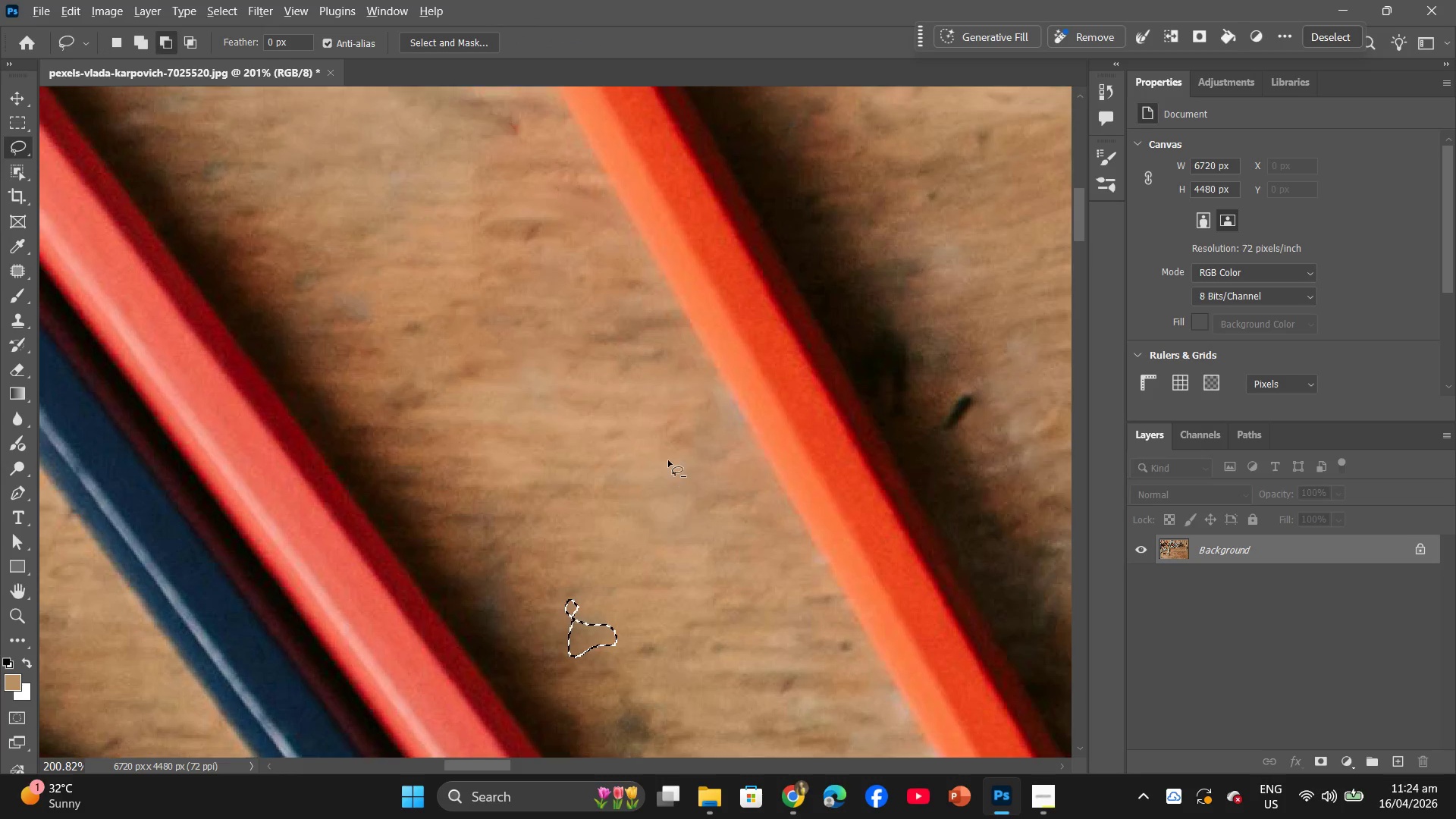 
key(Alt+AltLeft)
 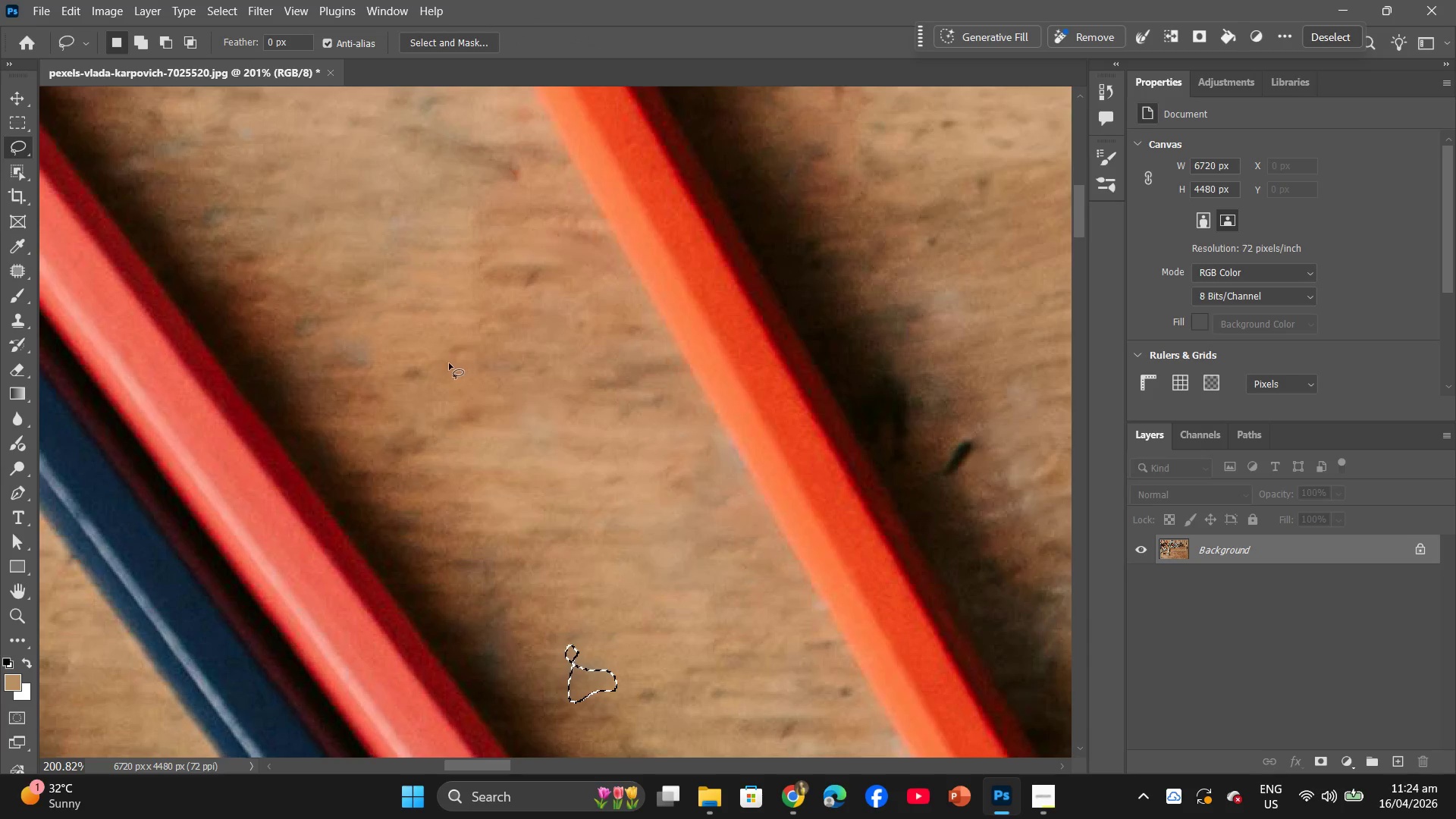 
scroll: coordinate [569, 400], scroll_direction: up, amount: 4.0
 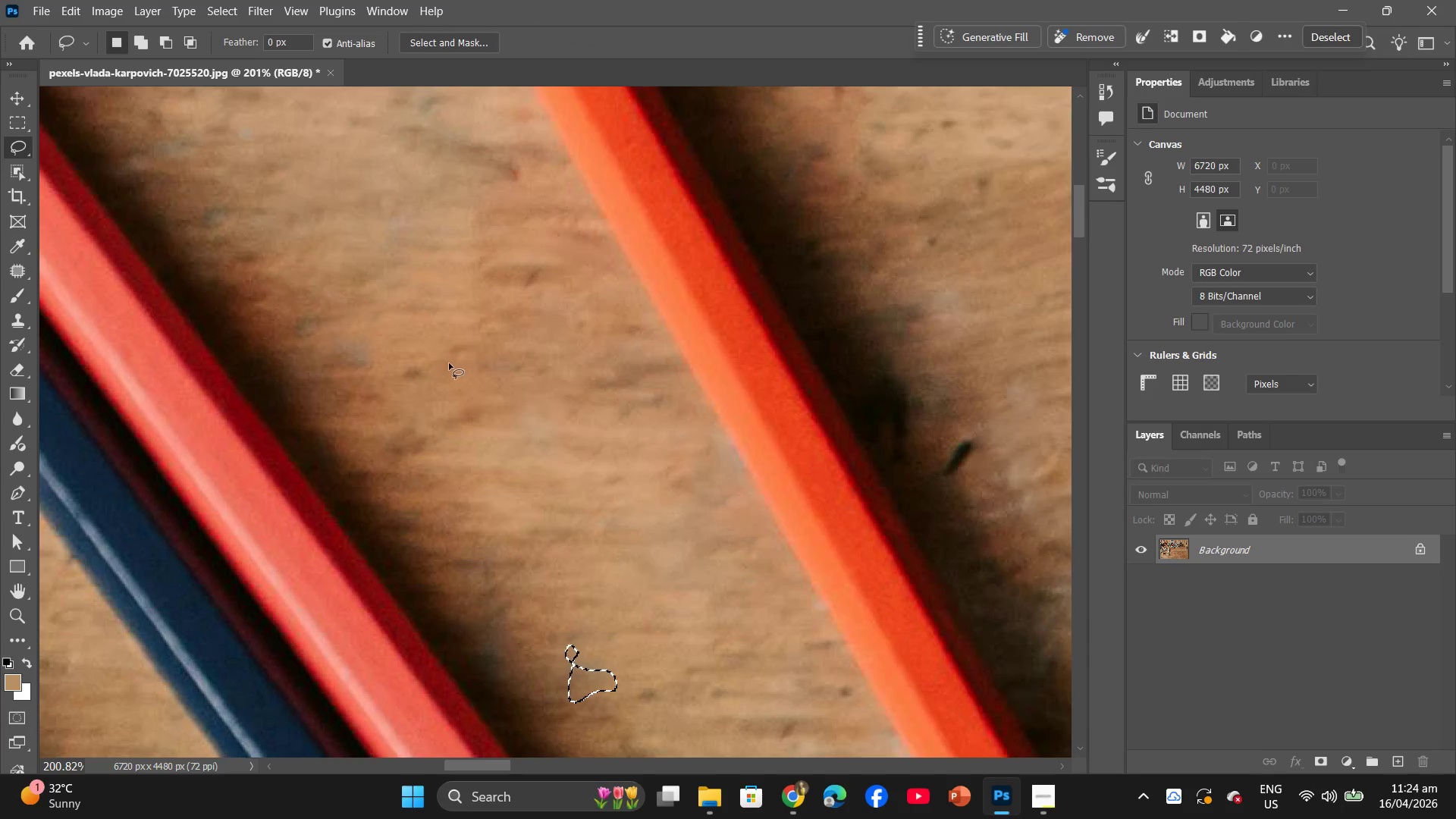 
scroll: coordinate [388, 369], scroll_direction: down, amount: 1.0
 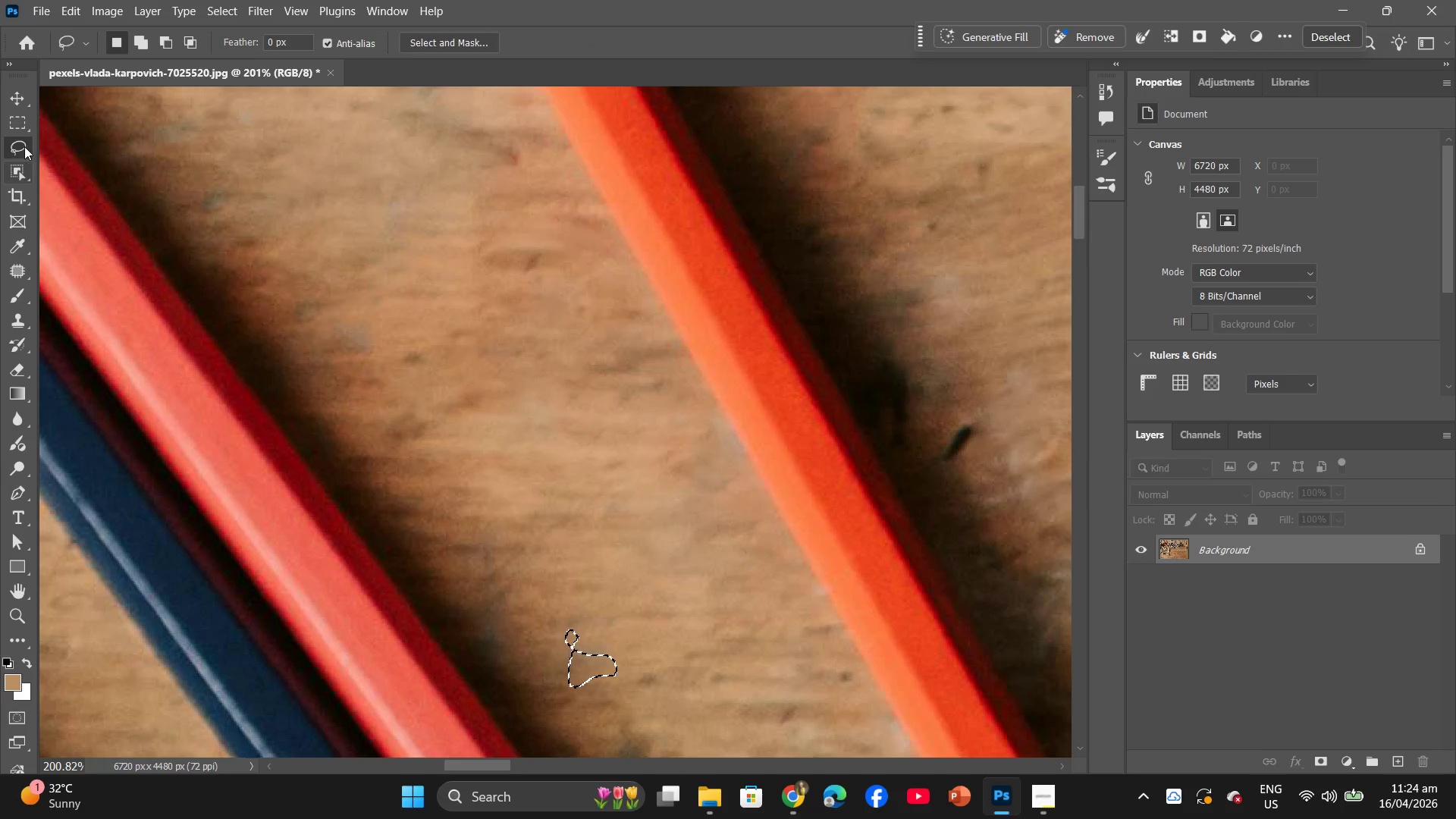 
left_click_drag(start_coordinate=[24, 146], to_coordinate=[144, 153])
 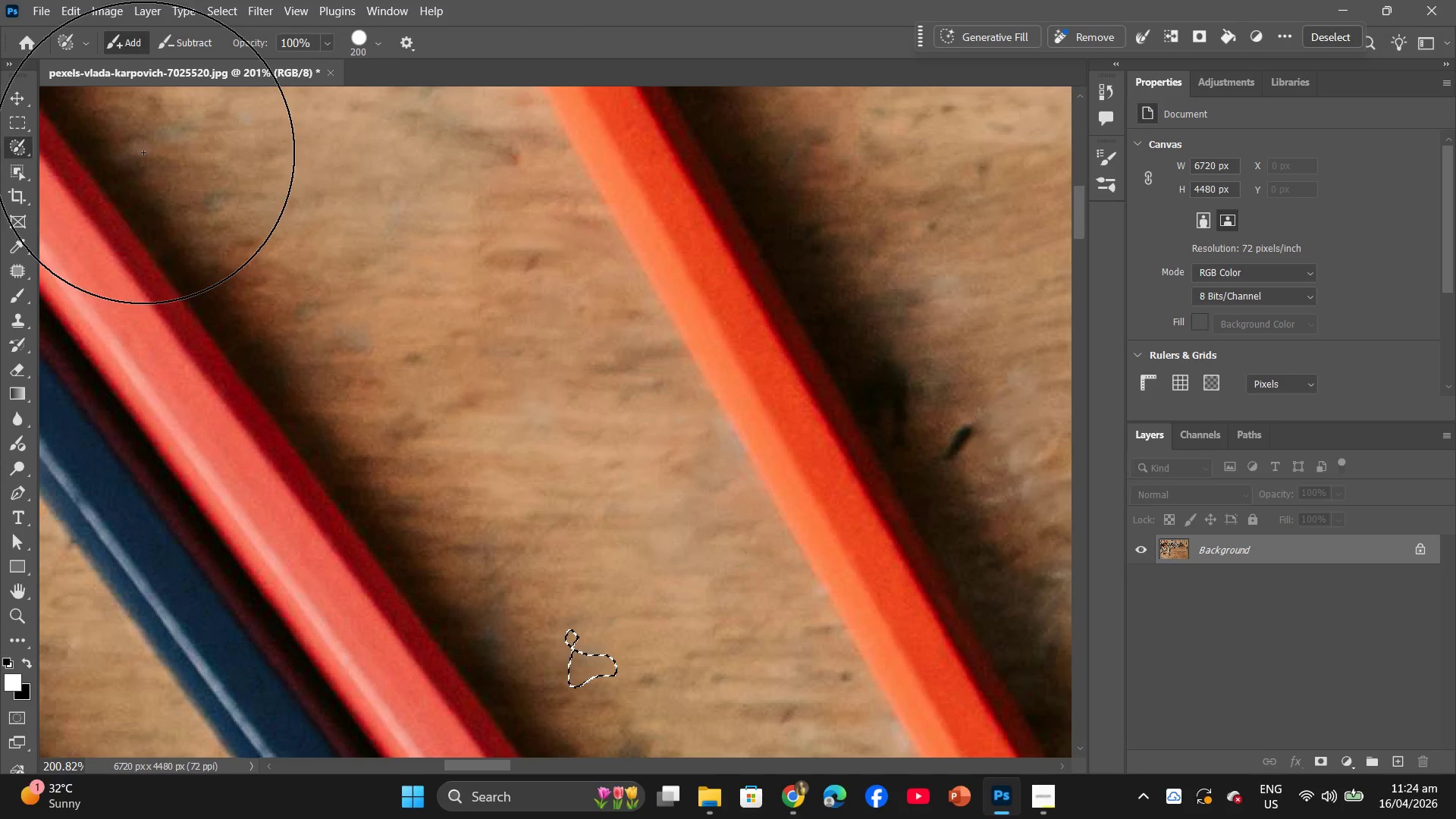 
left_click([143, 152])
 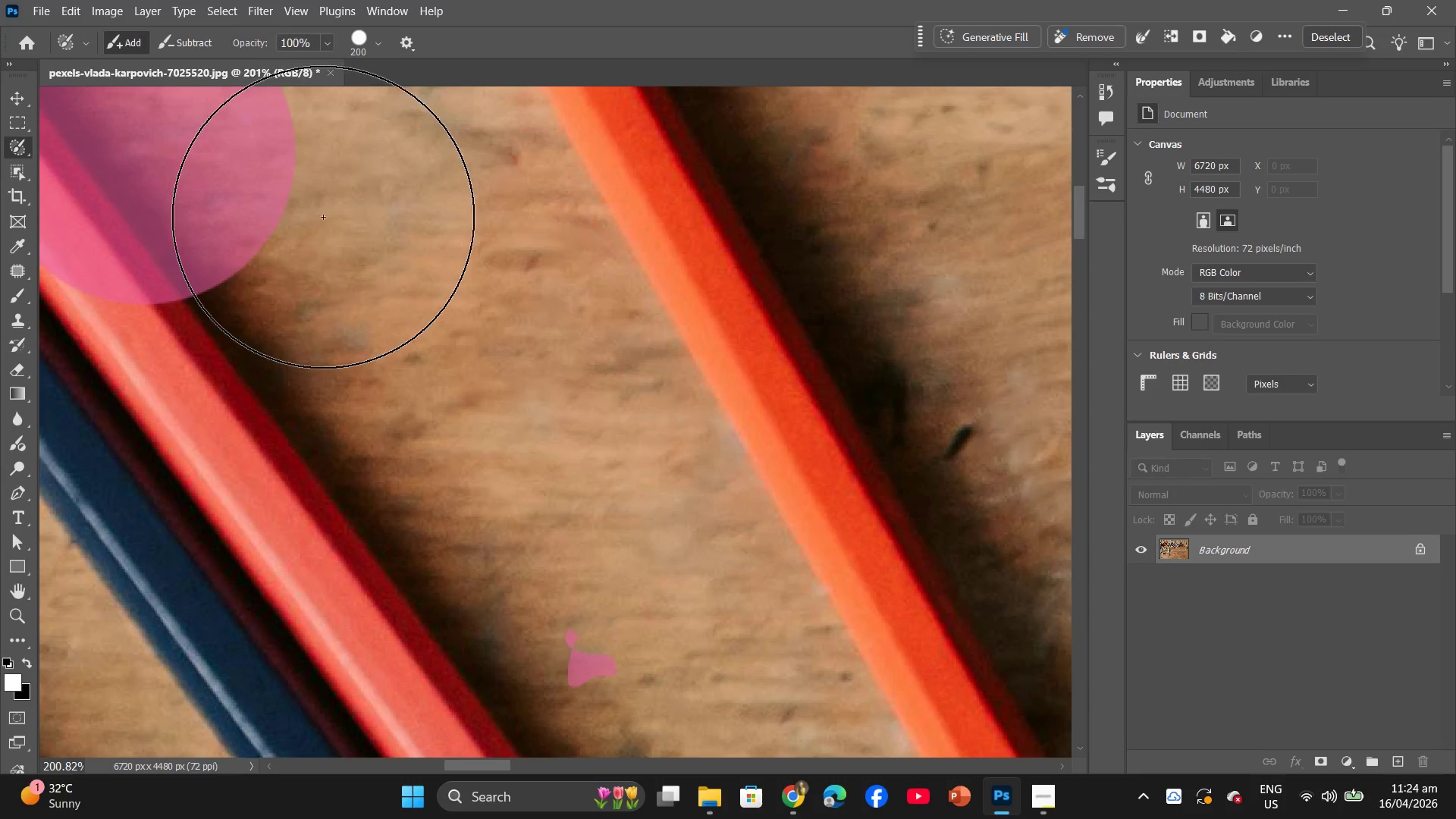 
double_click([334, 217])
 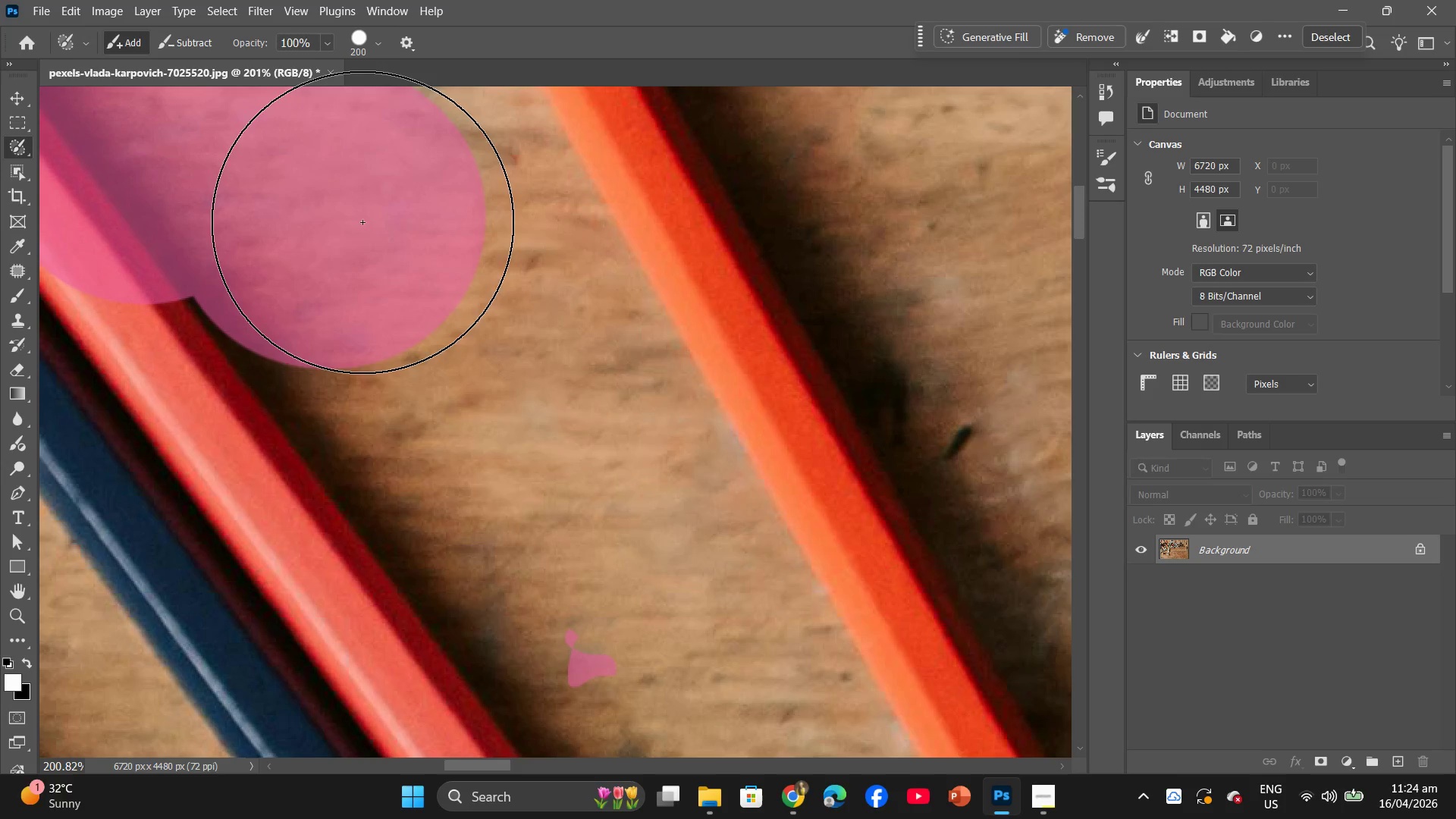 
key(Control+Z)
 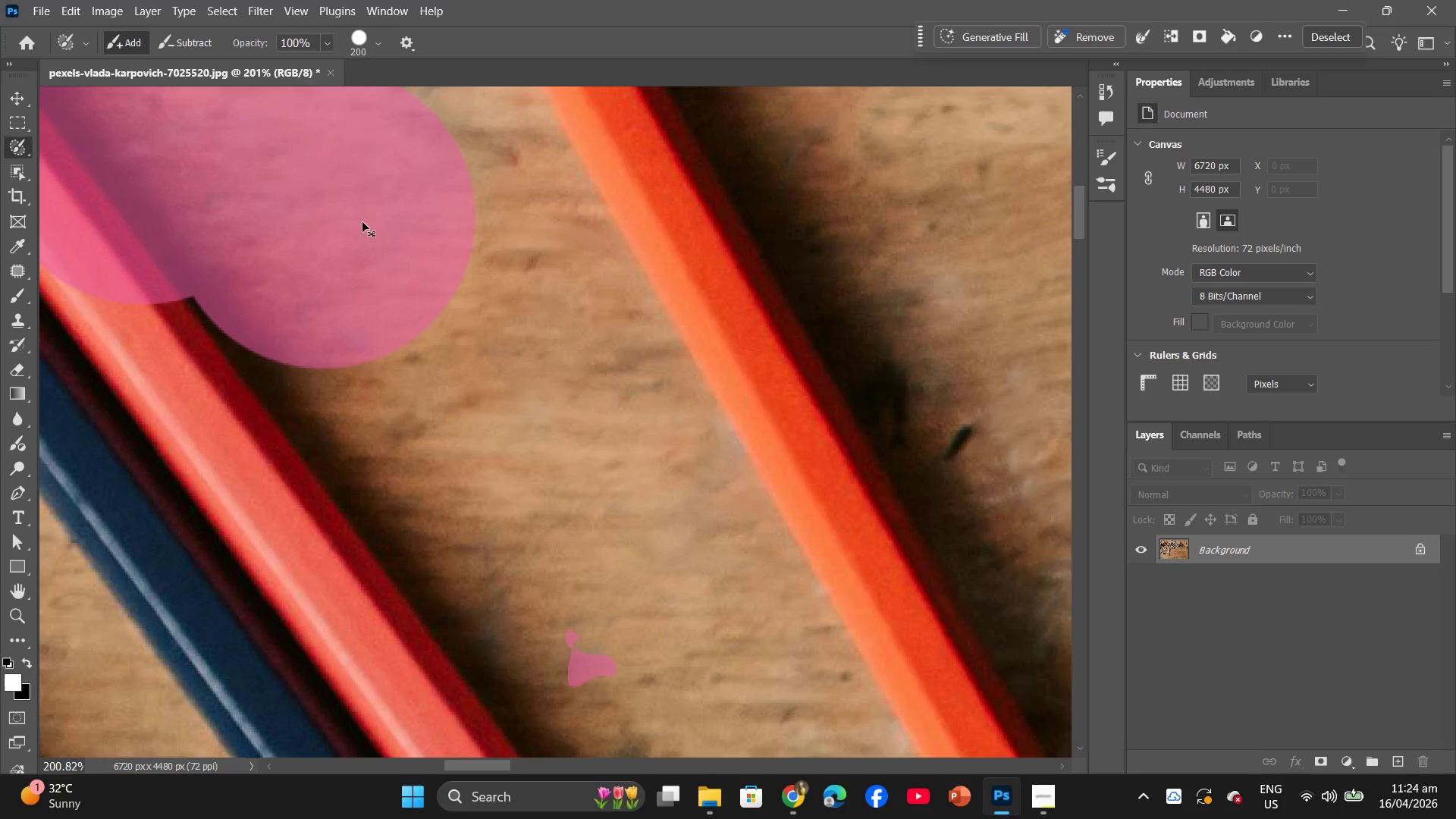 
key(Control+Z)
 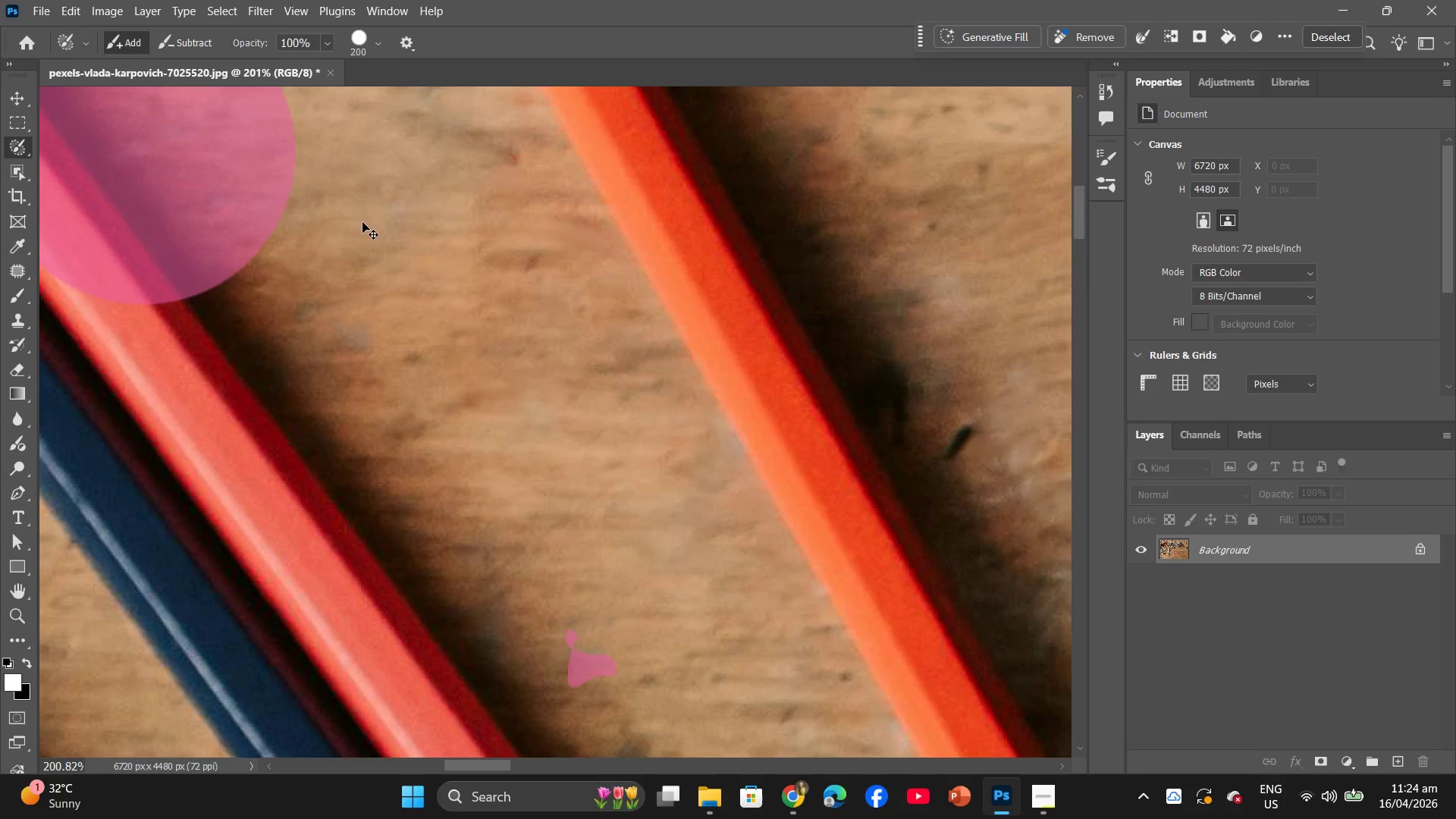 
key(Control+ControlLeft)
 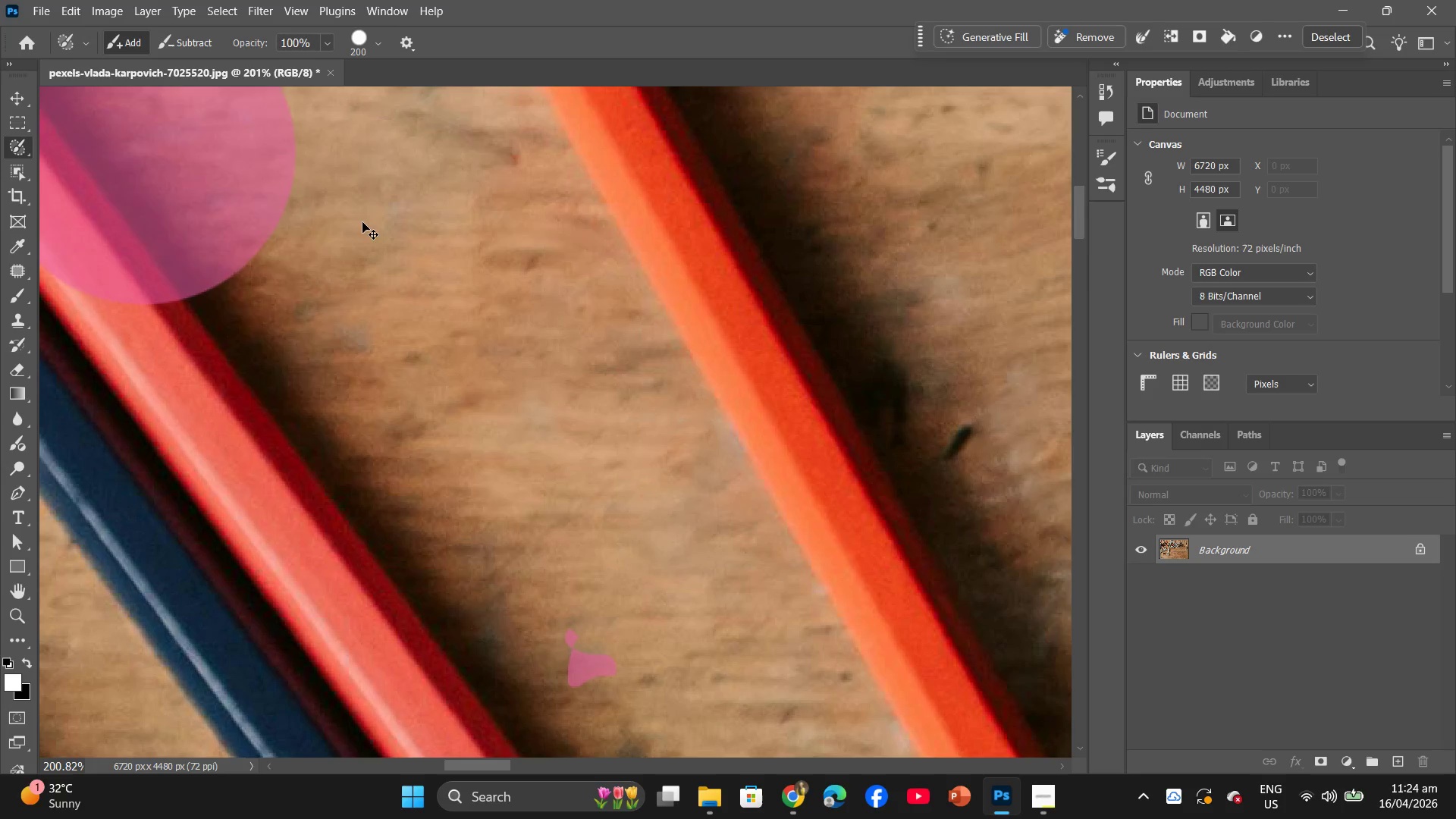 
key(Control+Z)
 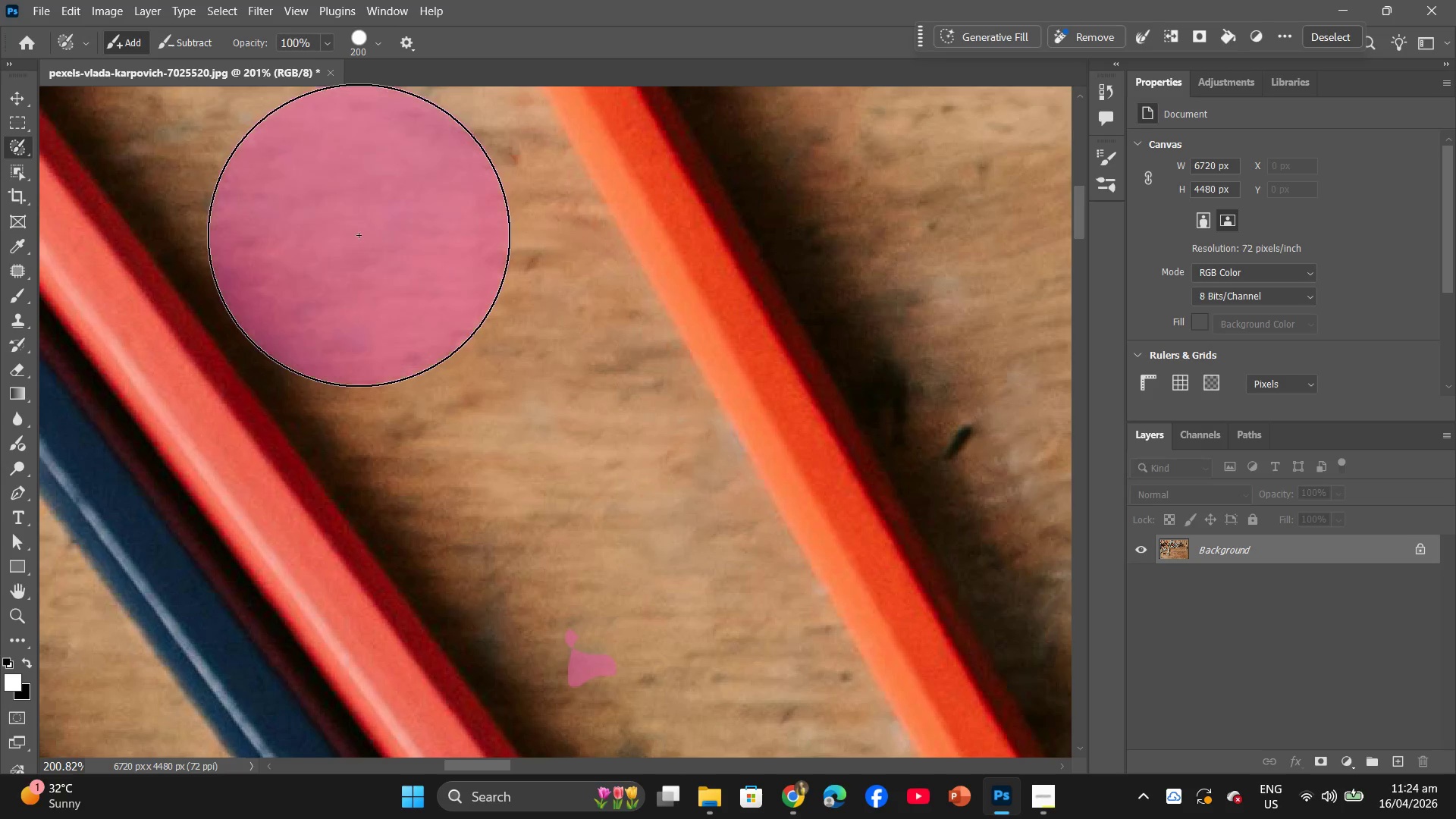 
left_click_drag(start_coordinate=[359, 237], to_coordinate=[359, 242])
 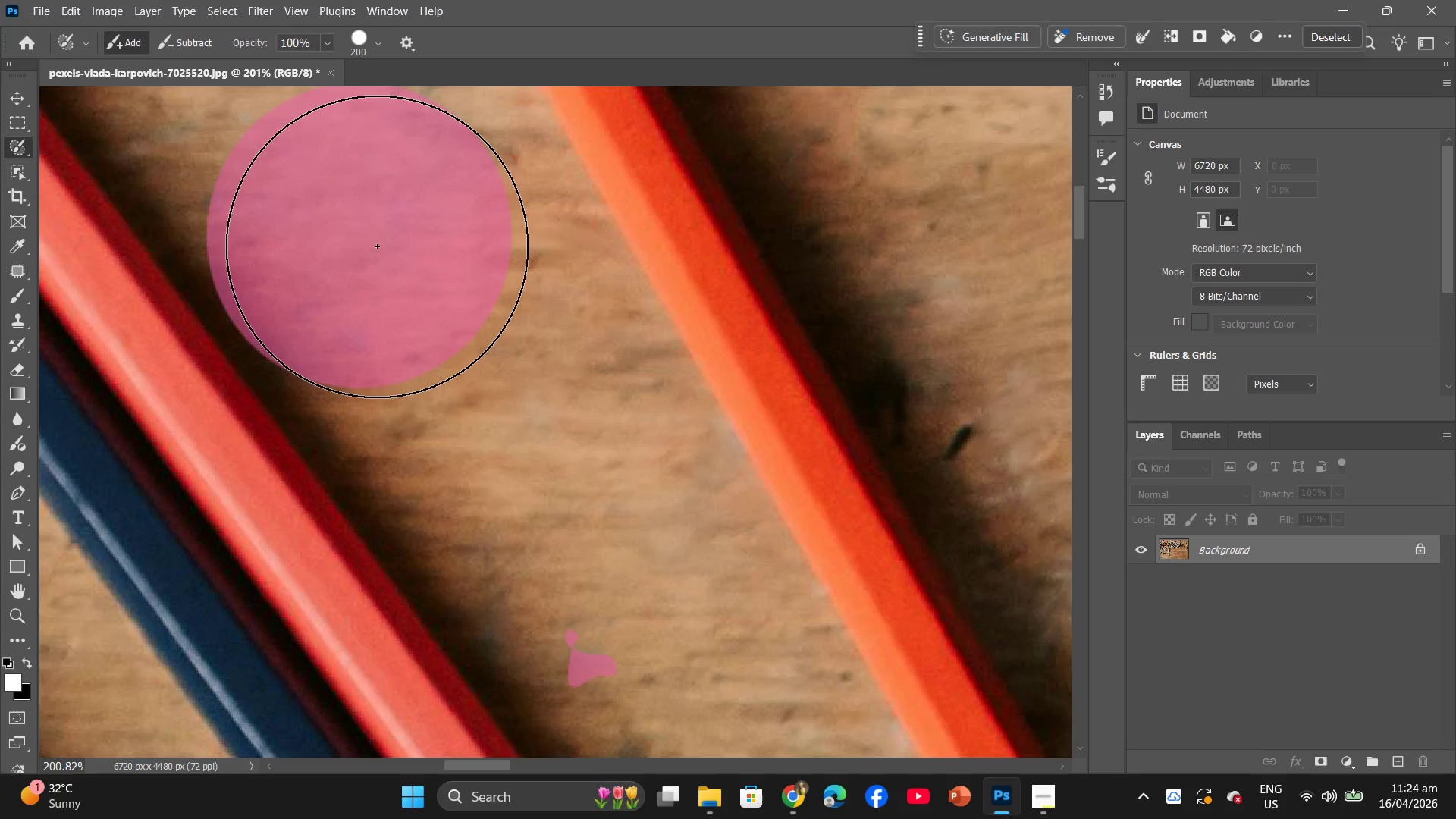 
right_click([369, 241])
 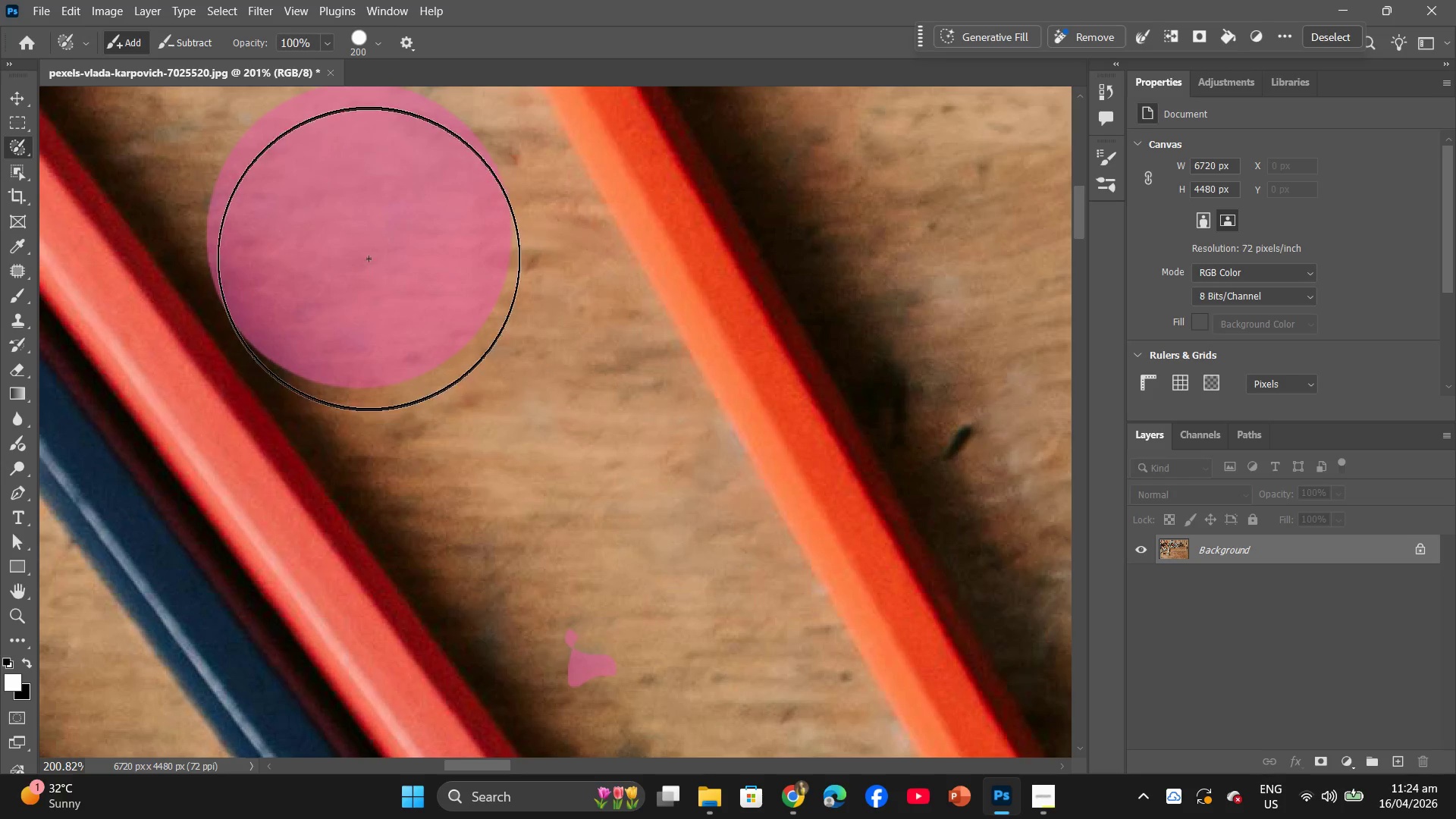 
right_click([370, 231])
 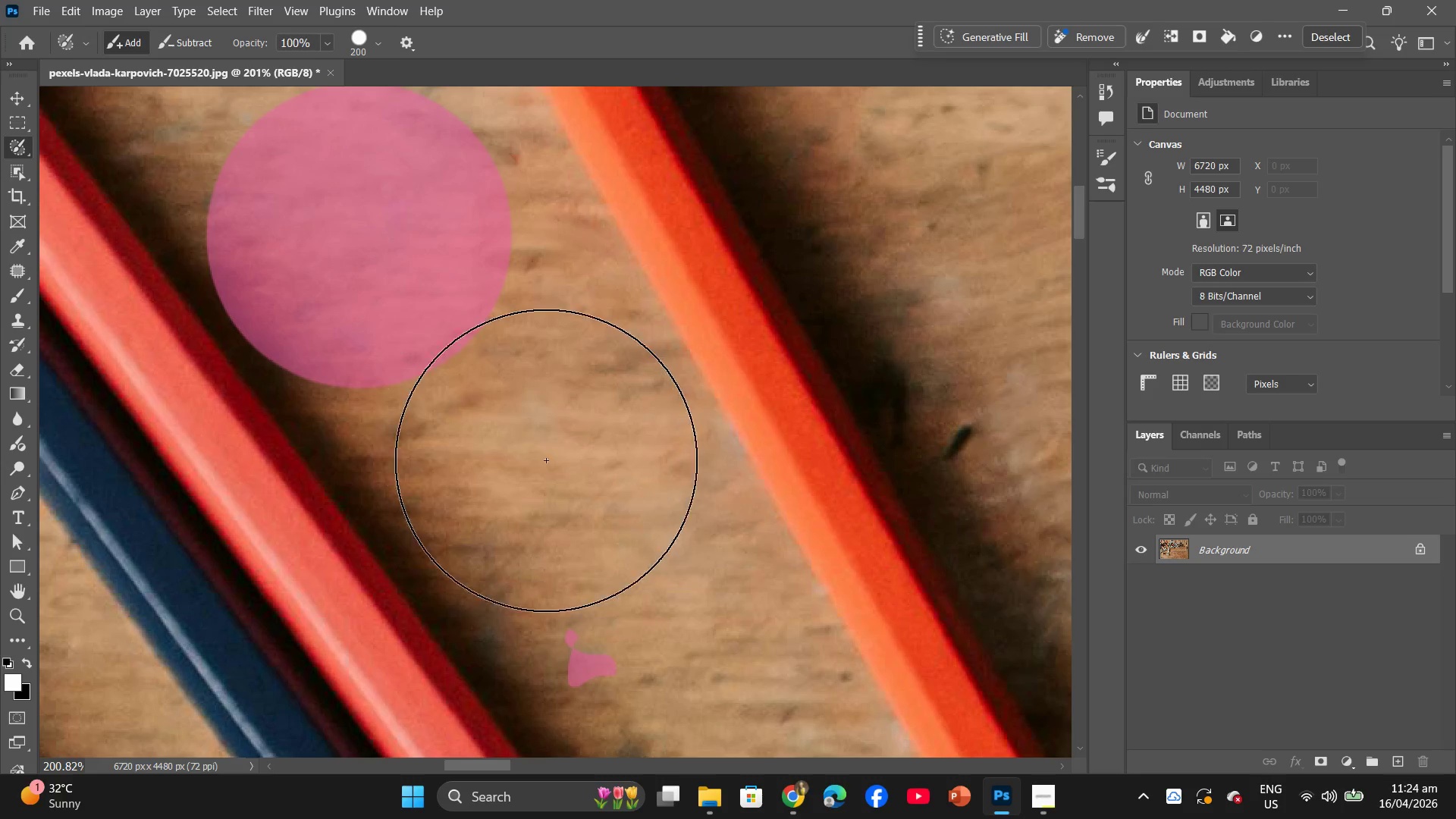 
left_click_drag(start_coordinate=[588, 507], to_coordinate=[591, 511])
 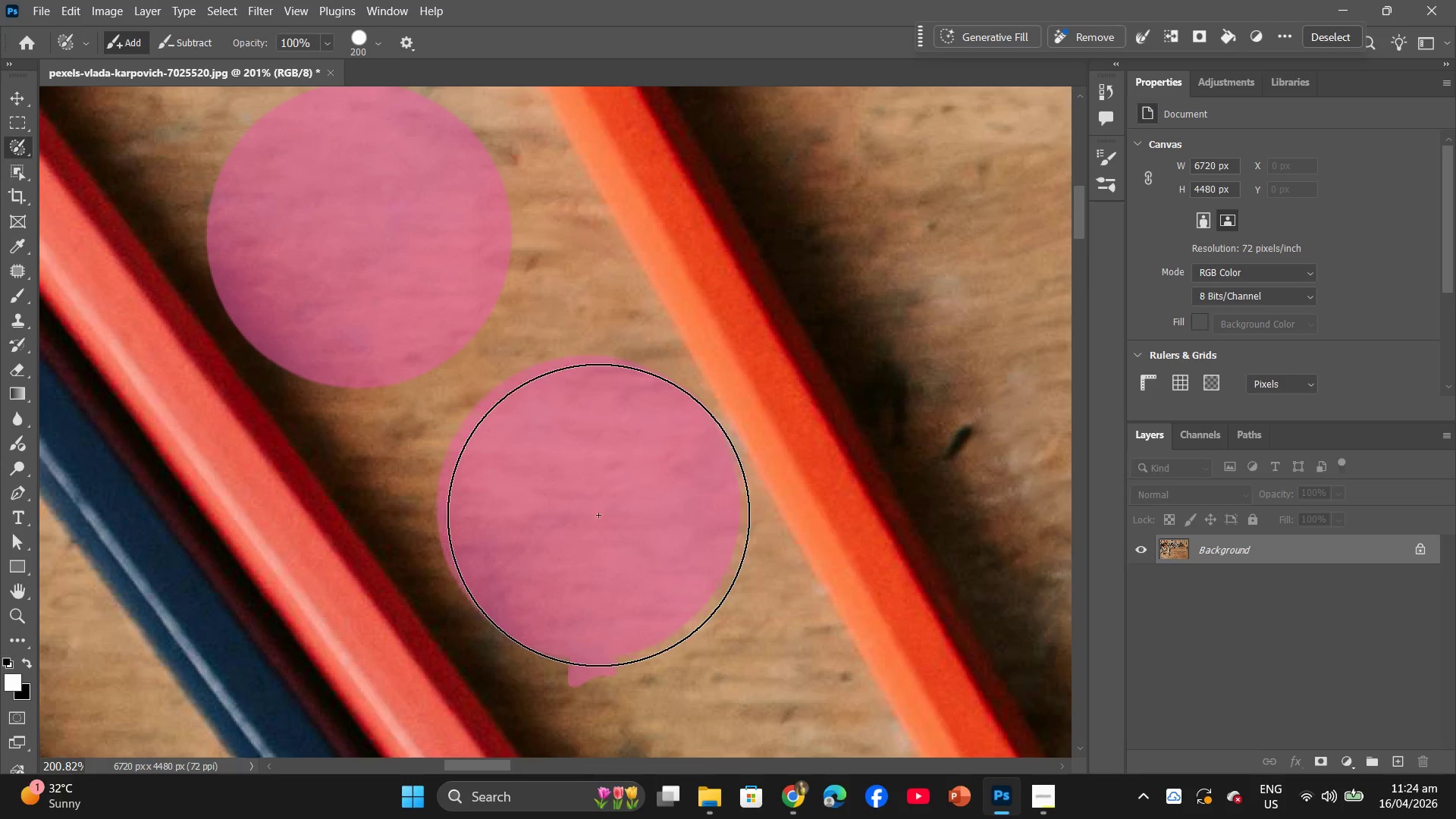 
left_click_drag(start_coordinate=[598, 513], to_coordinate=[605, 523])
 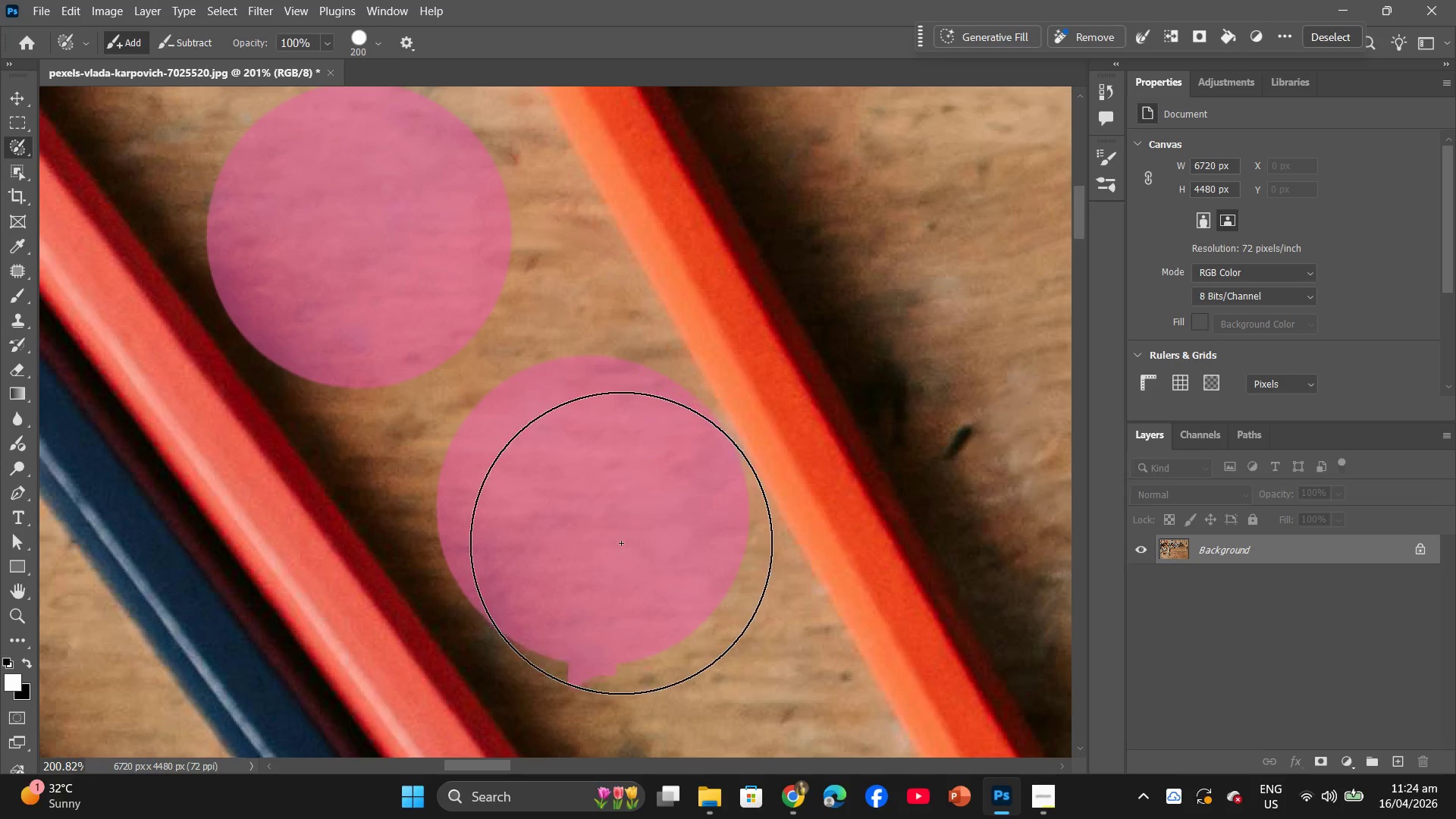 
left_click_drag(start_coordinate=[618, 537], to_coordinate=[623, 544])
 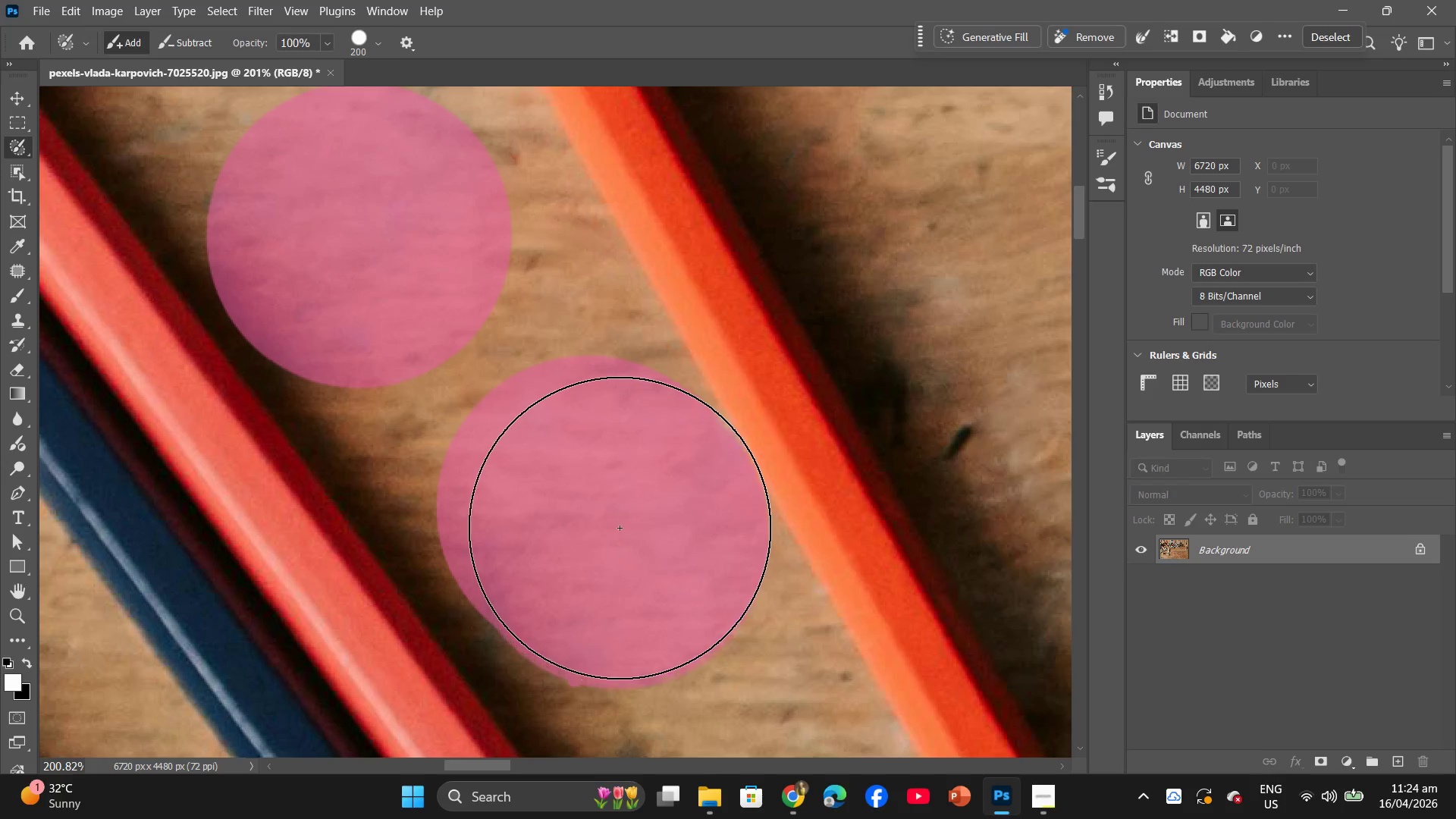 
scroll: coordinate [628, 502], scroll_direction: down, amount: 7.0
 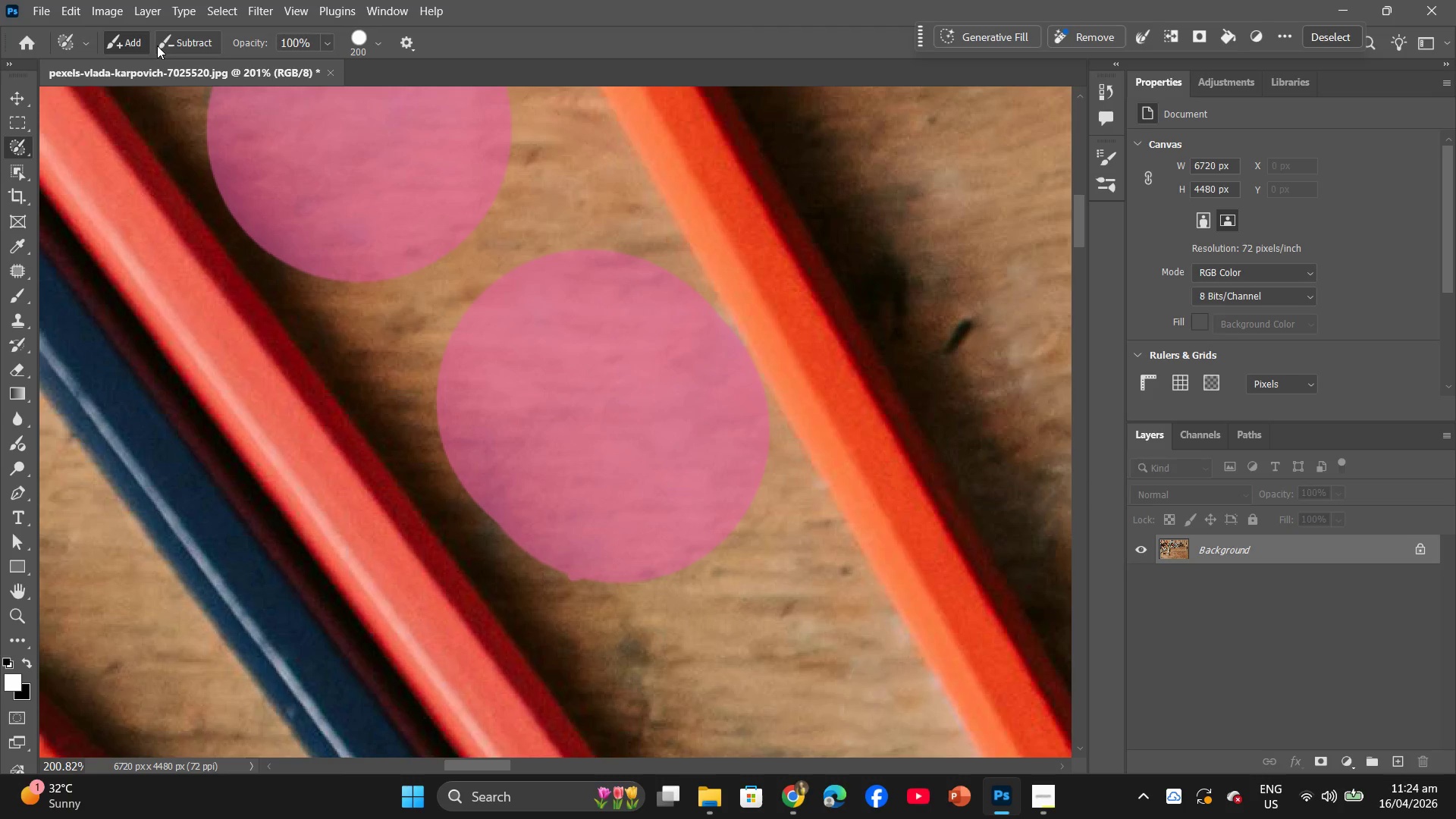 
left_click([157, 46])
 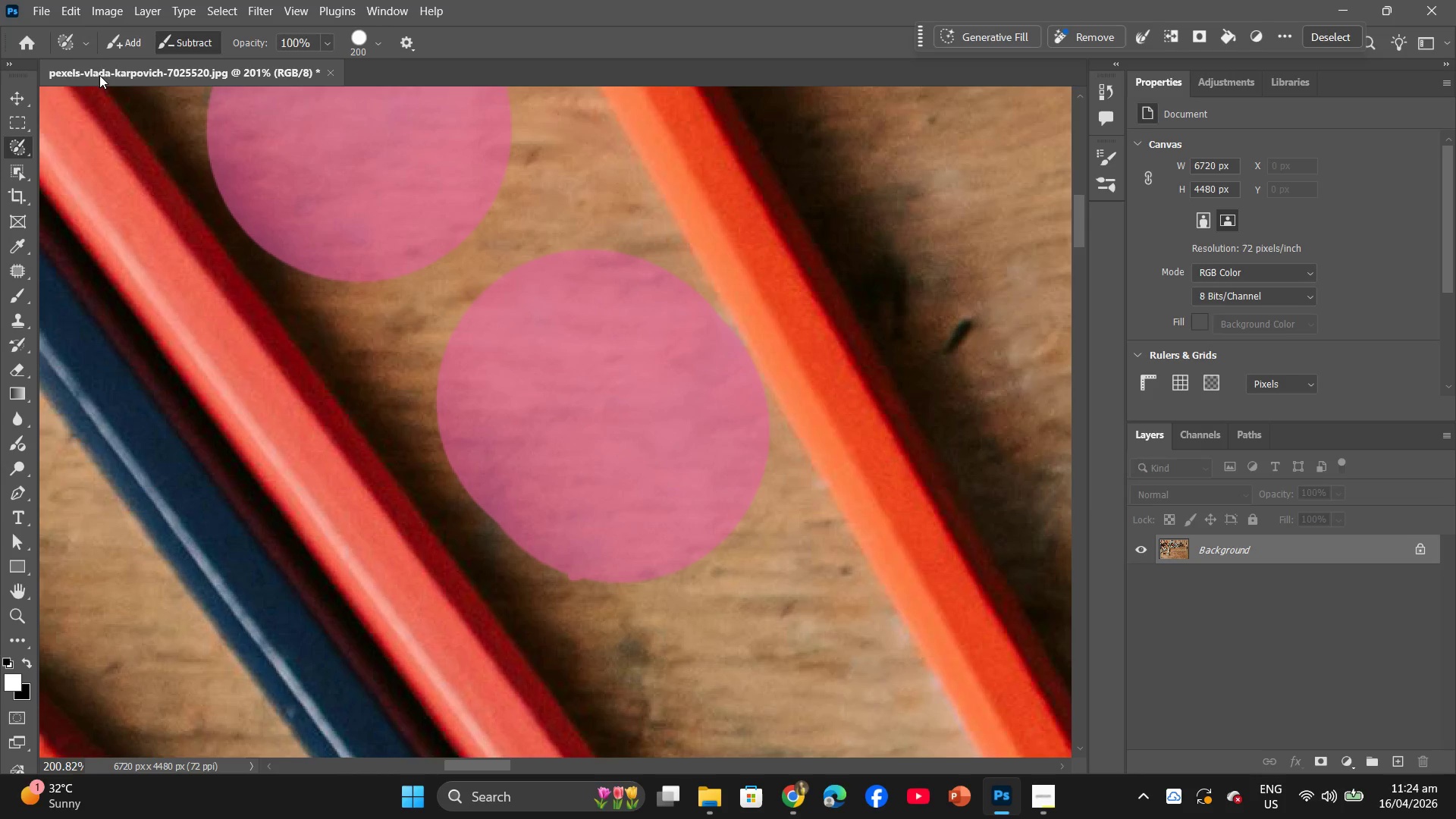 
left_click([114, 43])
 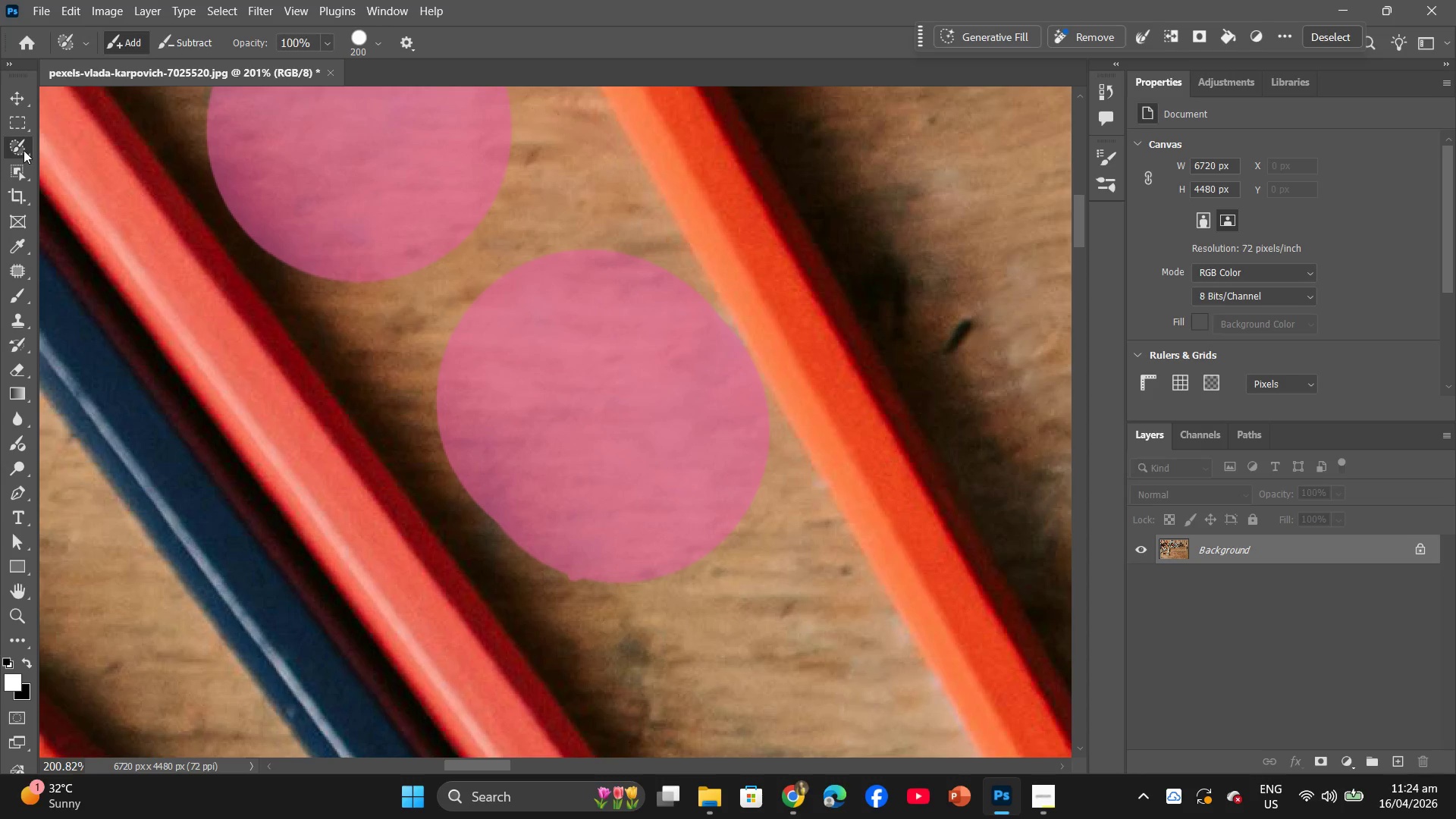 
left_click_drag(start_coordinate=[24, 150], to_coordinate=[68, 163])
 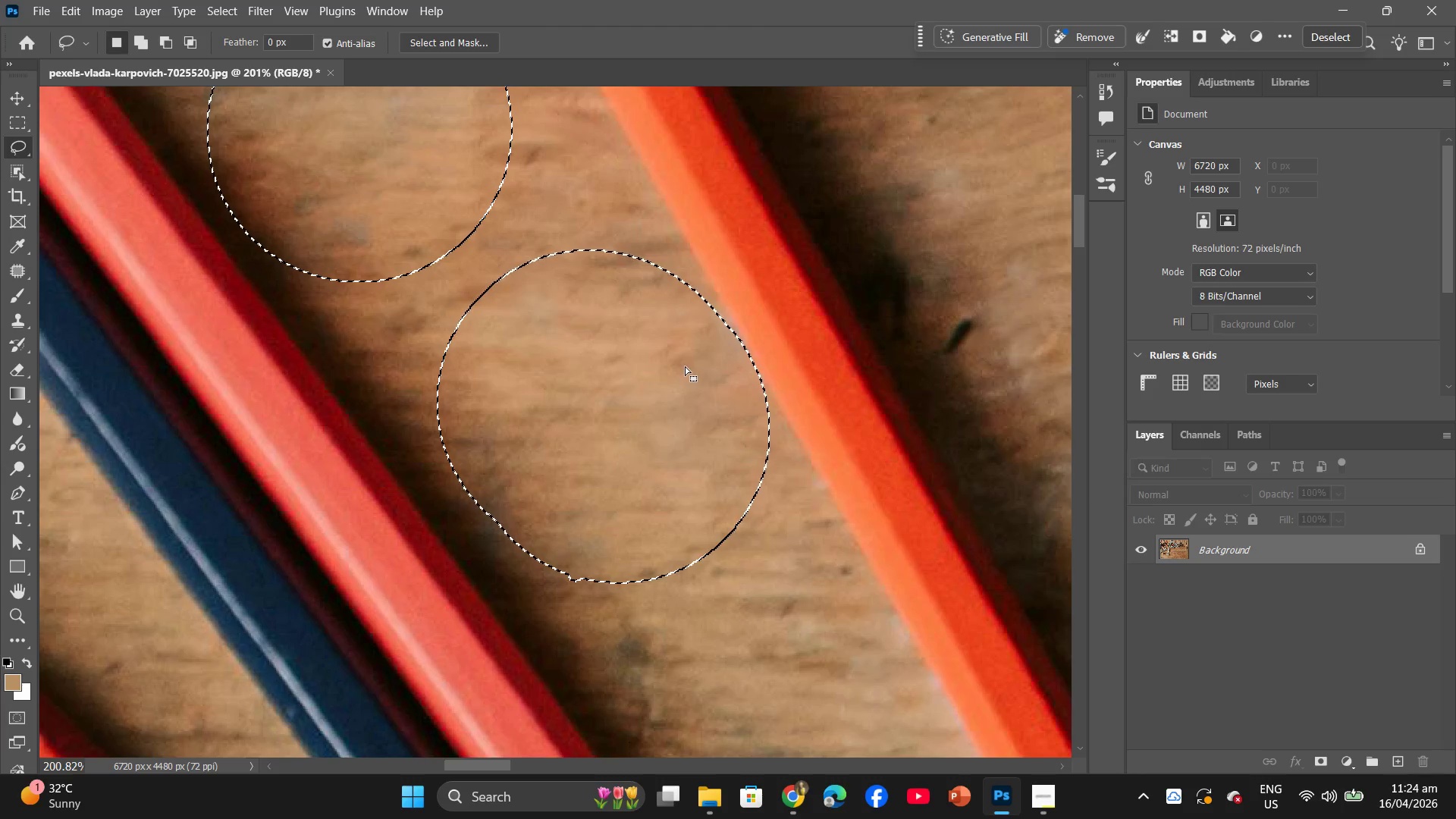 
hold_key(key=AltLeft, duration=0.64)
 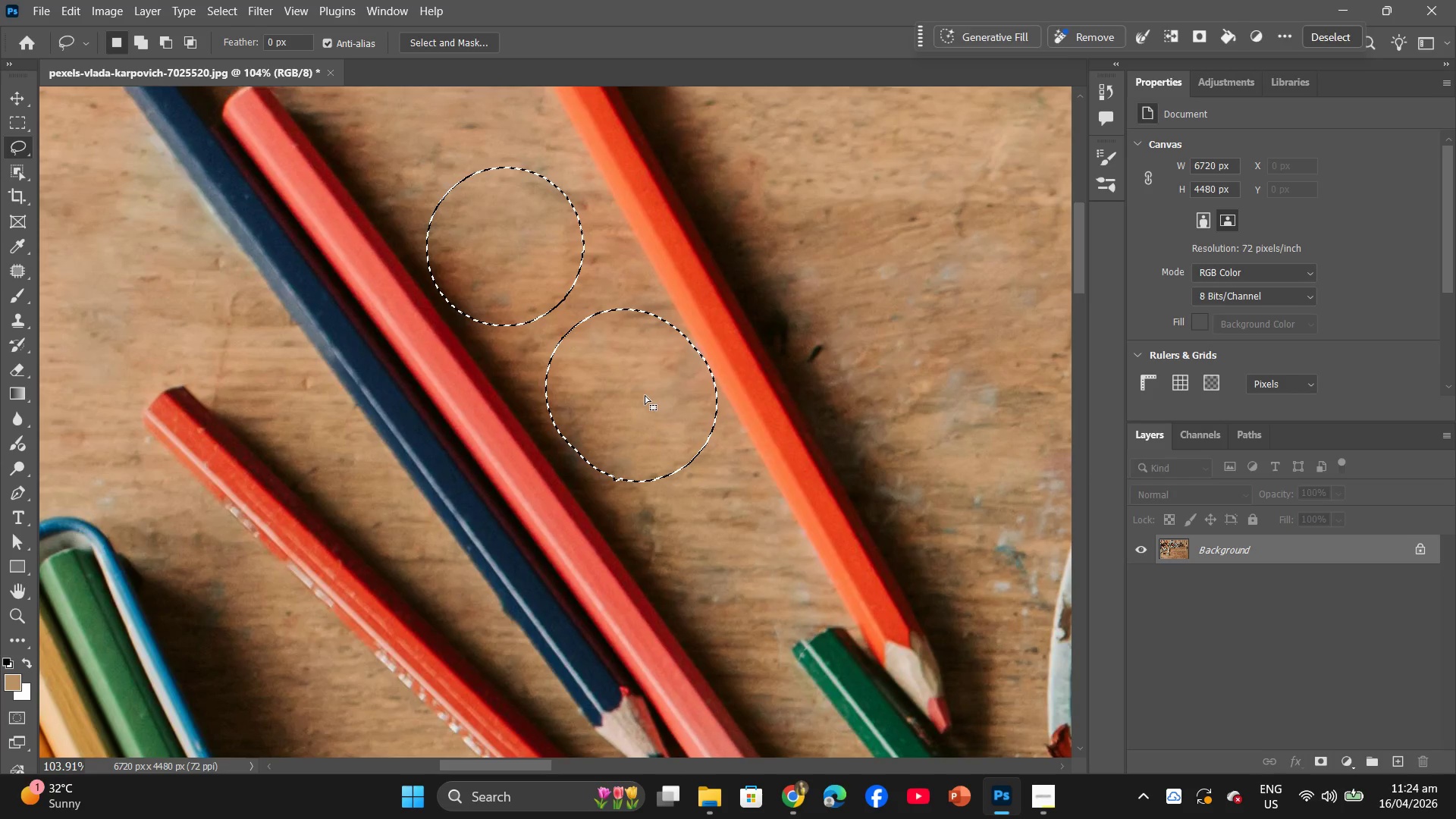 
left_click([645, 395])
 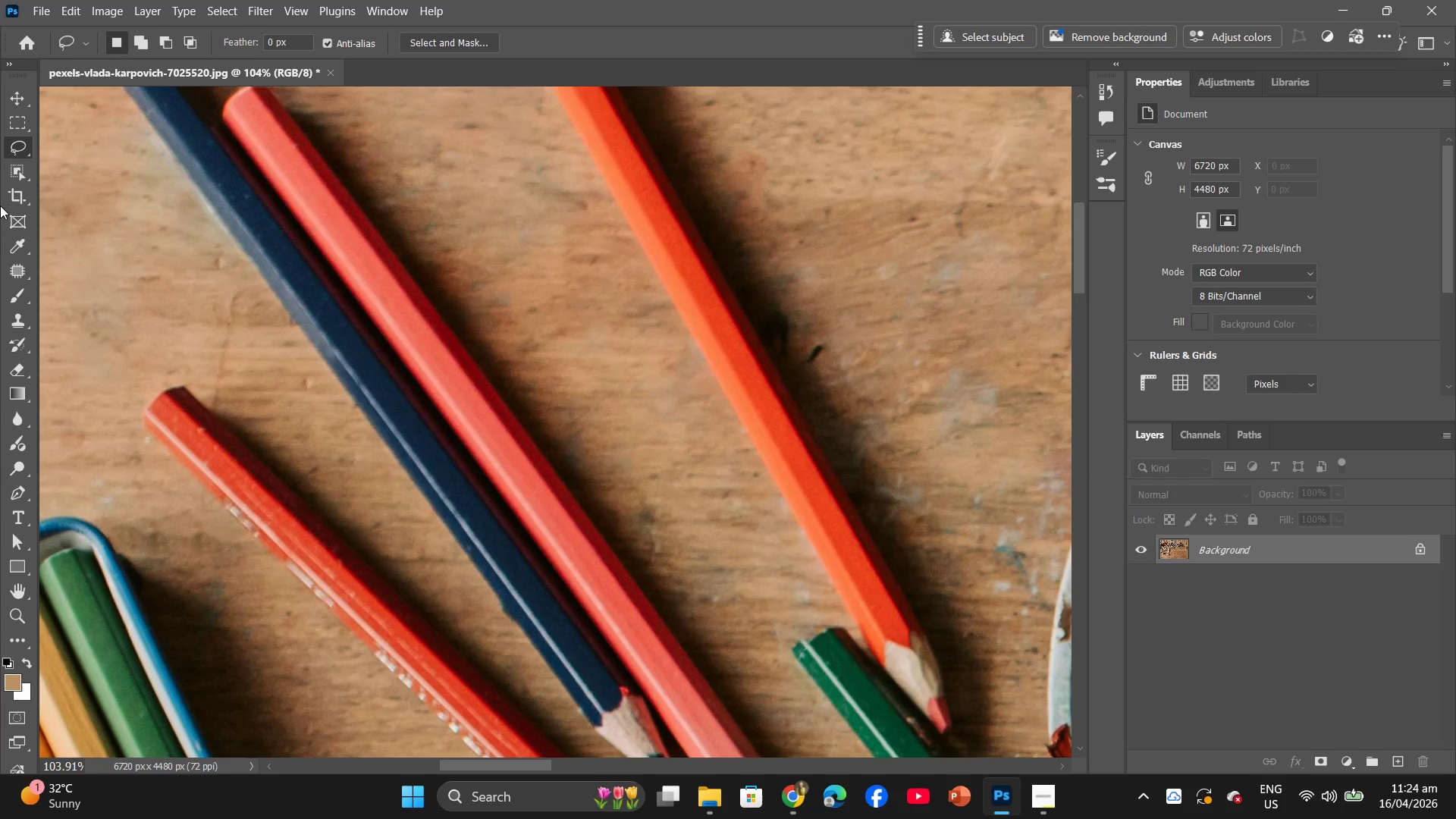 
scroll: coordinate [655, 392], scroll_direction: down, amount: 8.0
 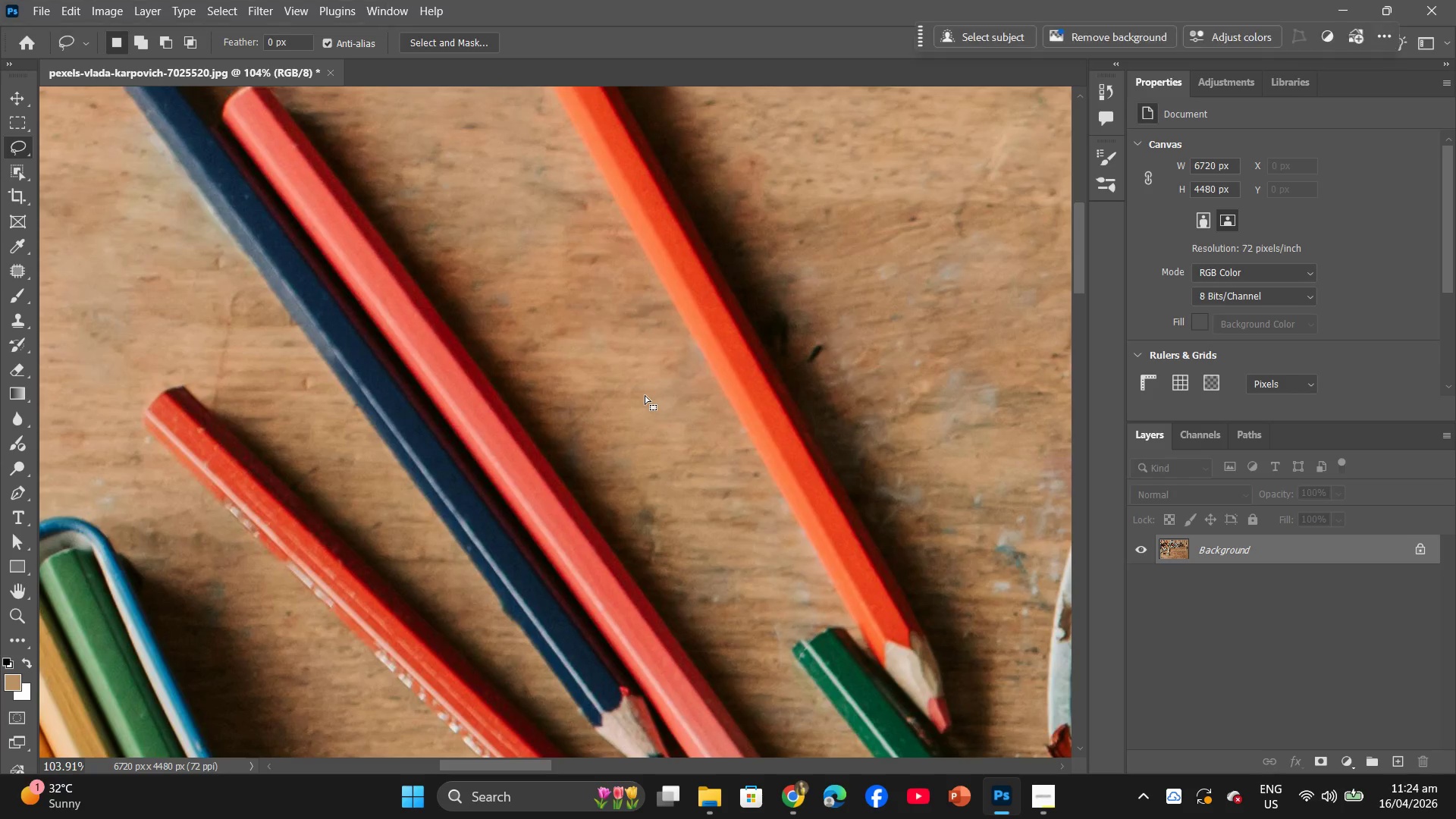 
left_click([9, 146])
 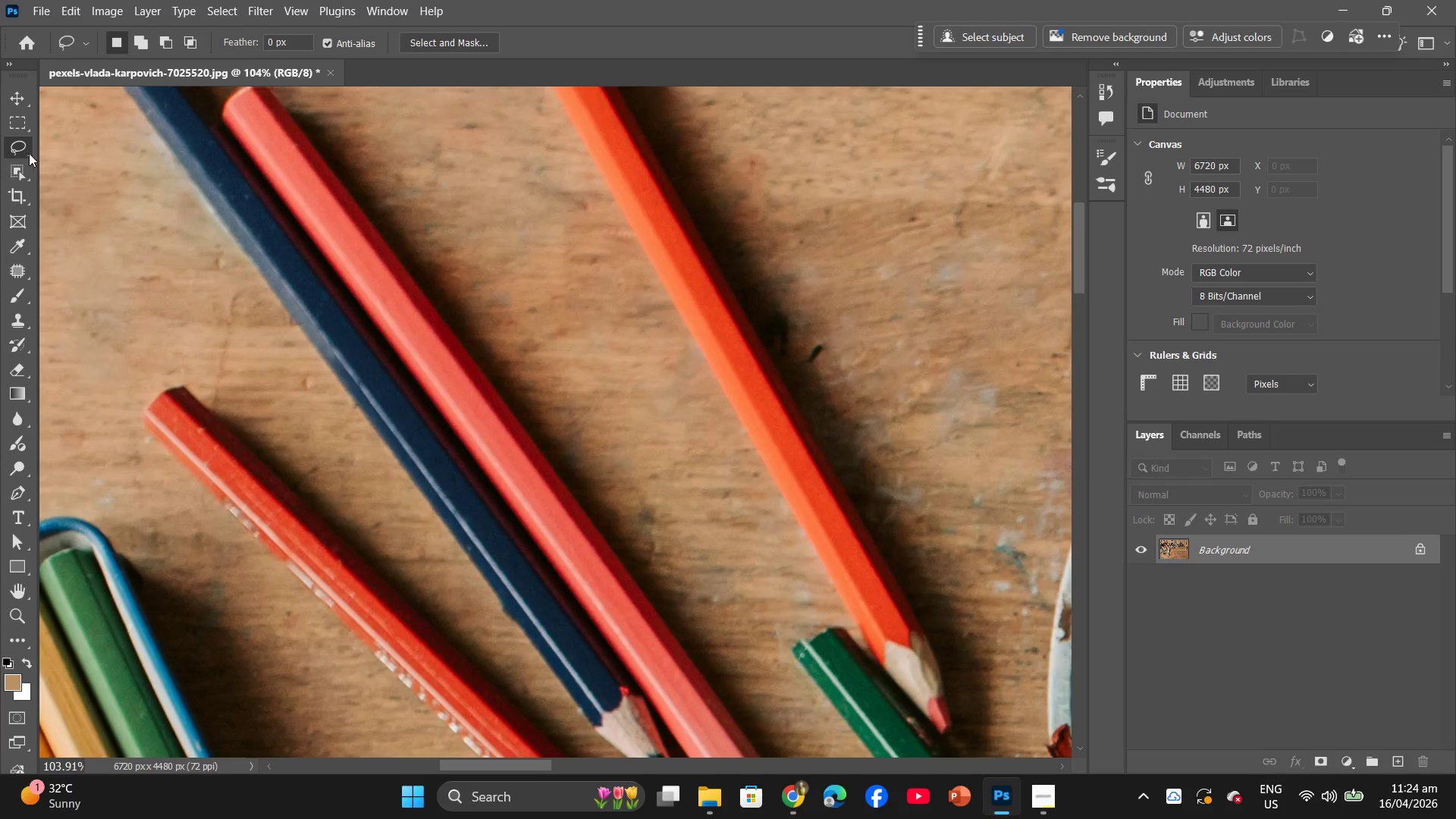 
left_click_drag(start_coordinate=[24, 149], to_coordinate=[71, 152])
 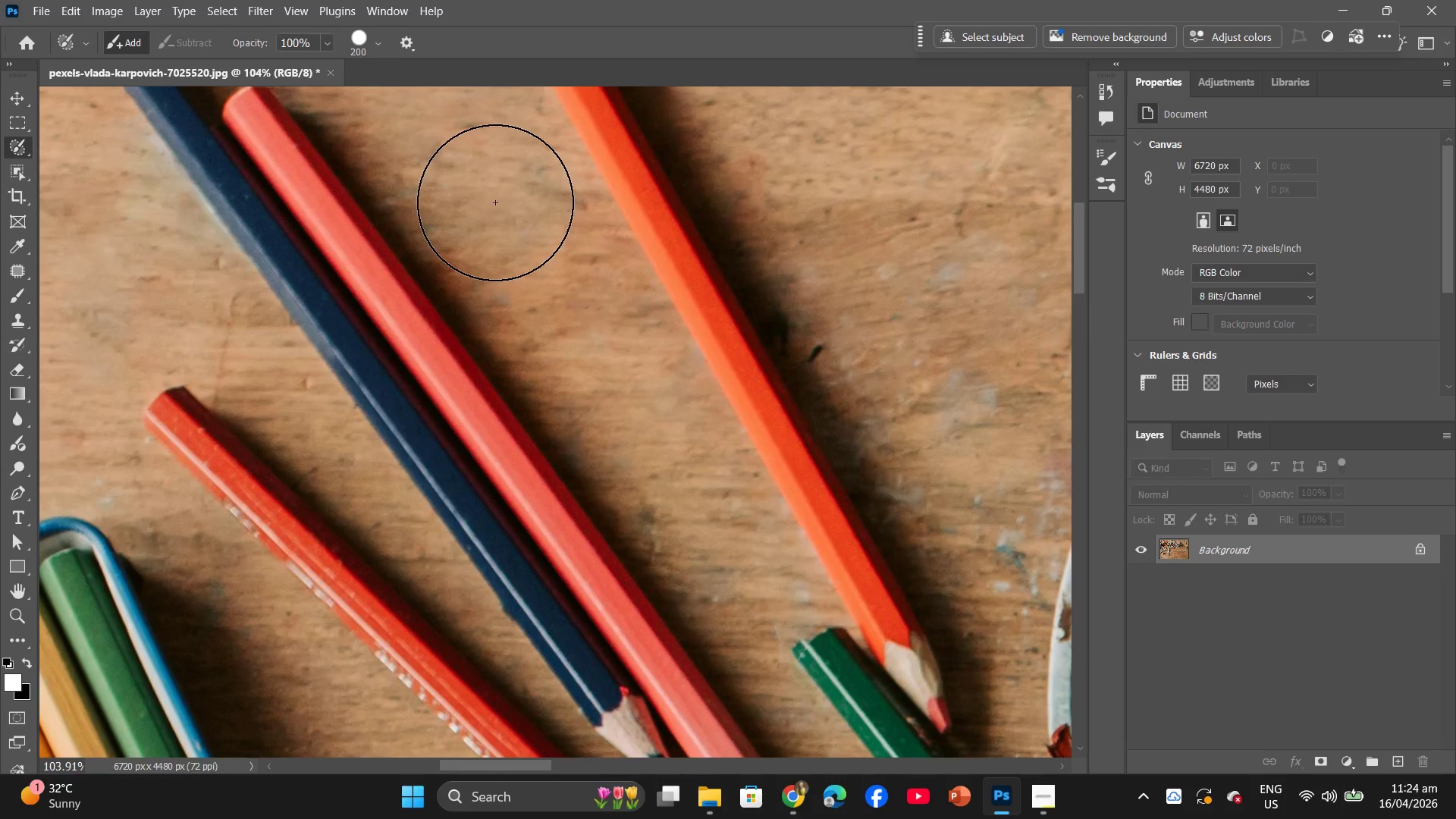 
left_click_drag(start_coordinate=[466, 178], to_coordinate=[708, 497])
 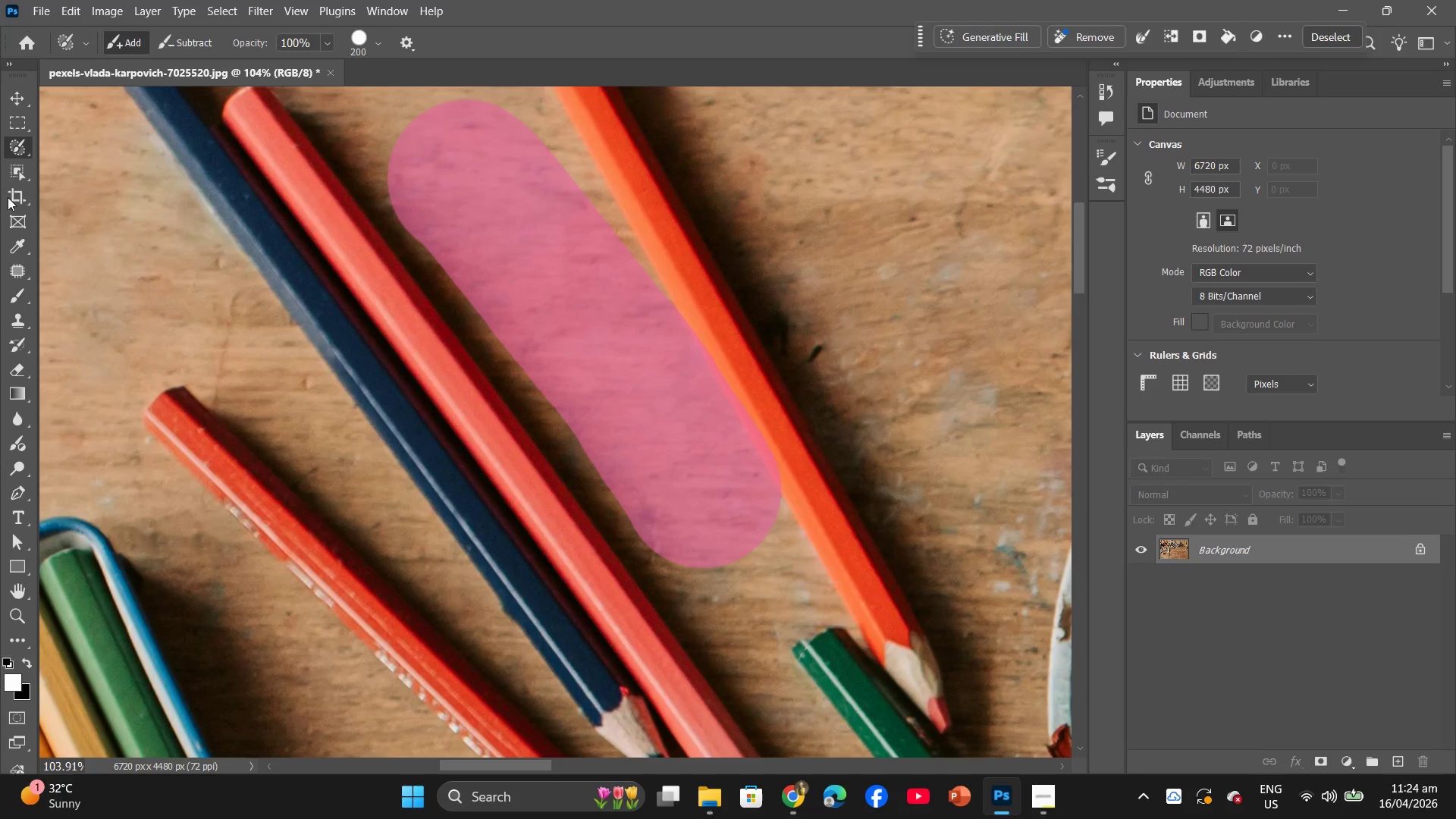 
left_click([15, 148])
 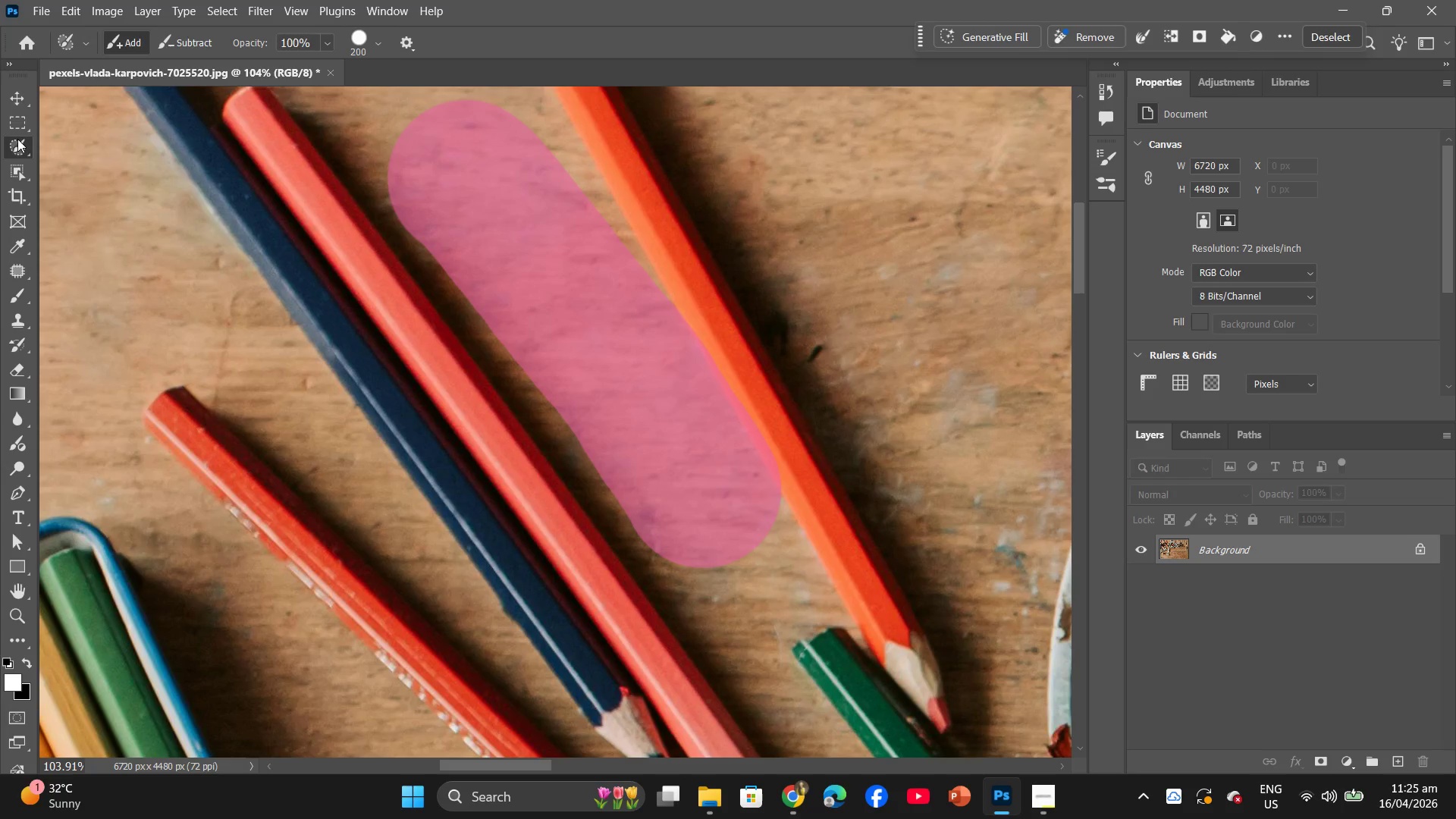 
left_click([14, 136])
 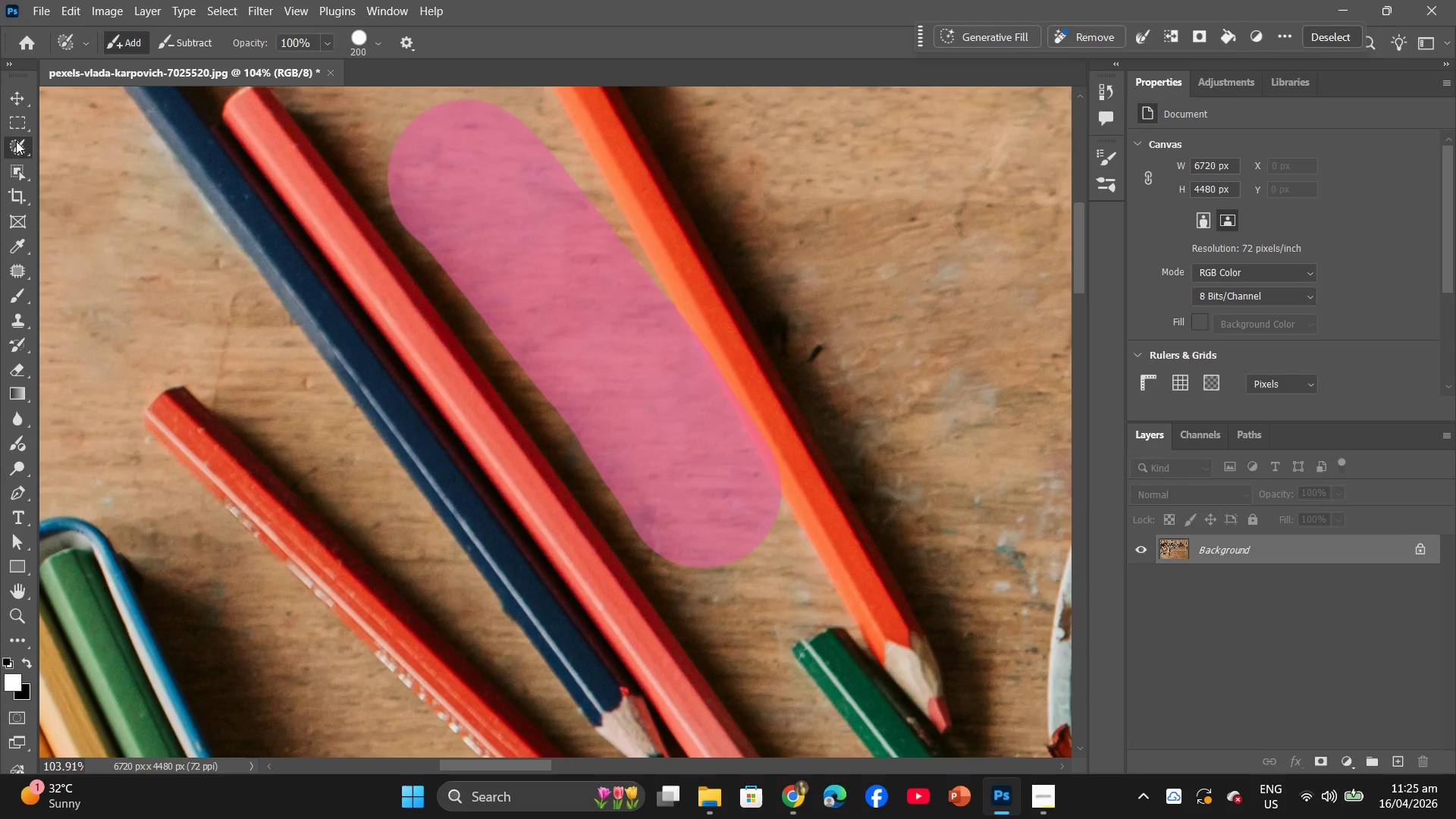 
left_click_drag(start_coordinate=[16, 141], to_coordinate=[64, 161])
 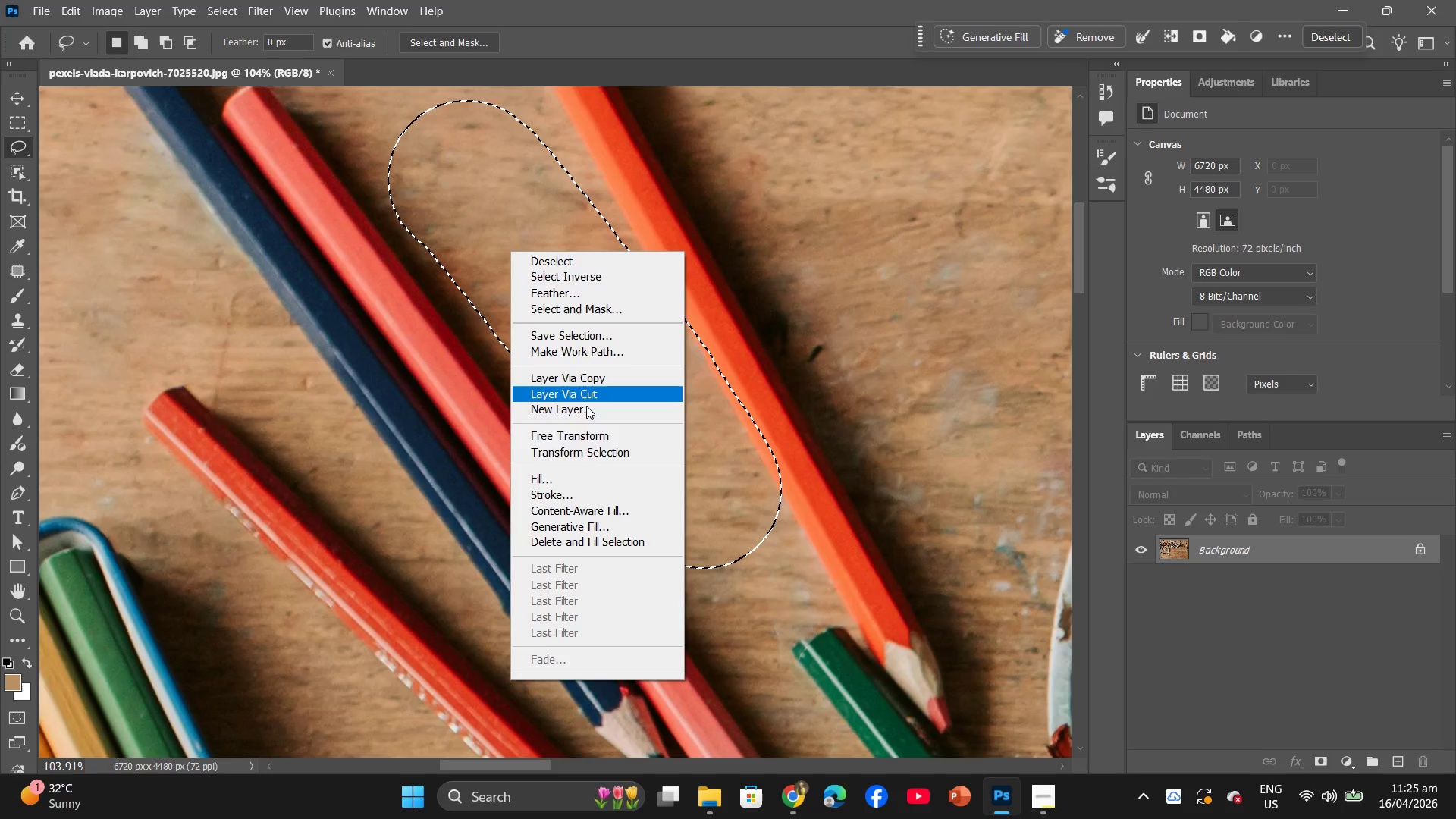 
left_click([593, 481])
 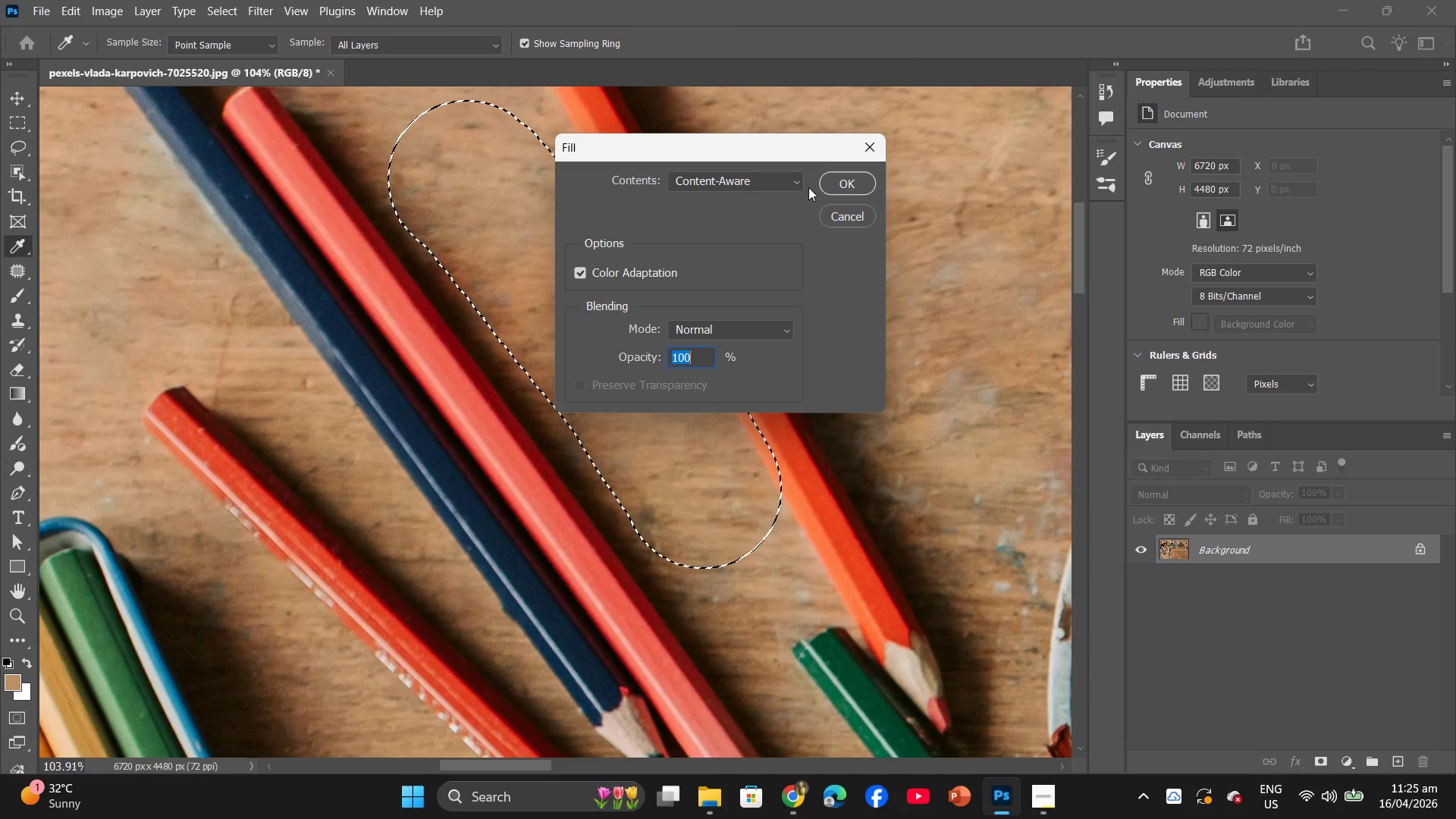 
left_click([823, 184])
 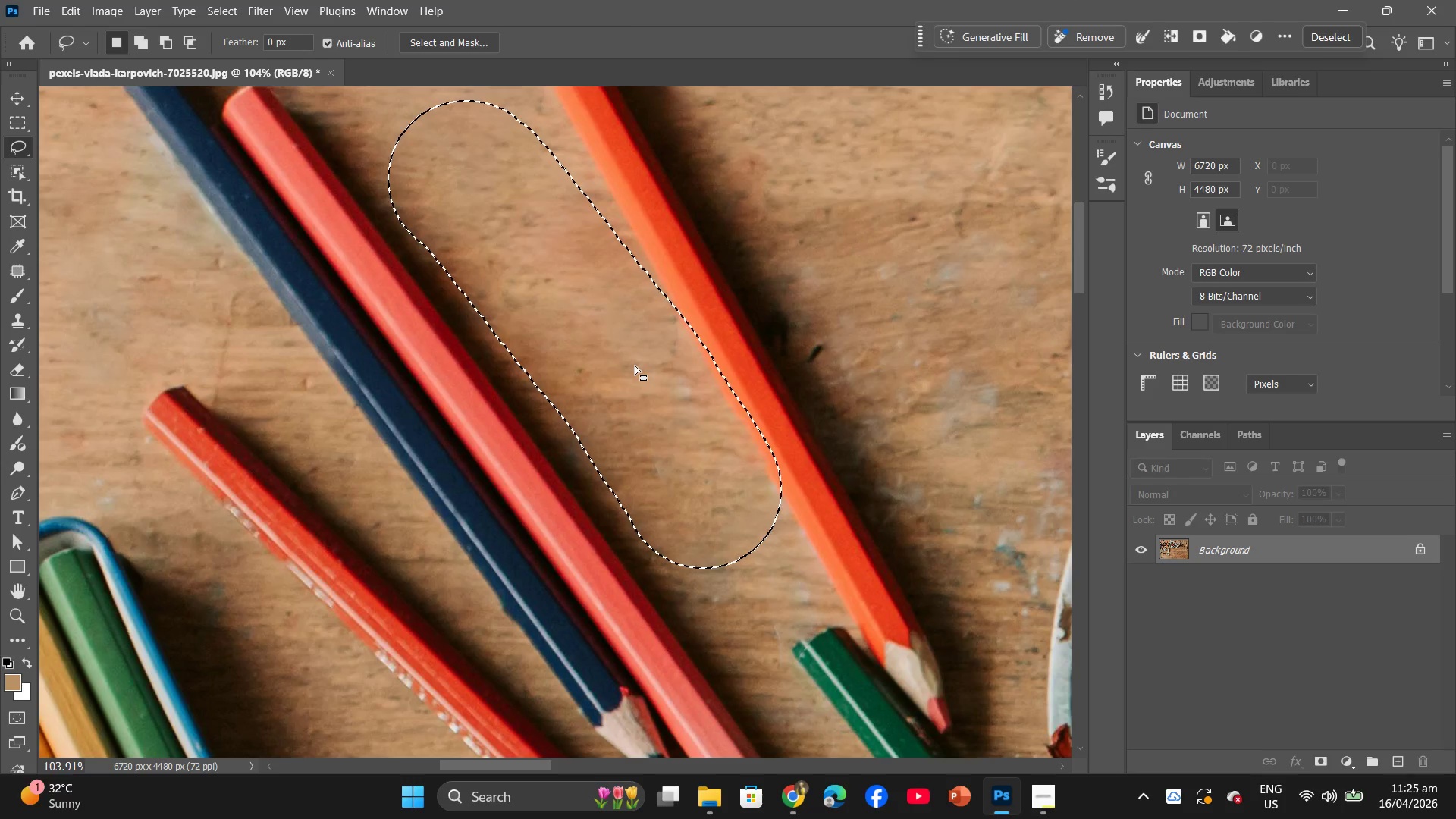 
left_click([635, 366])
 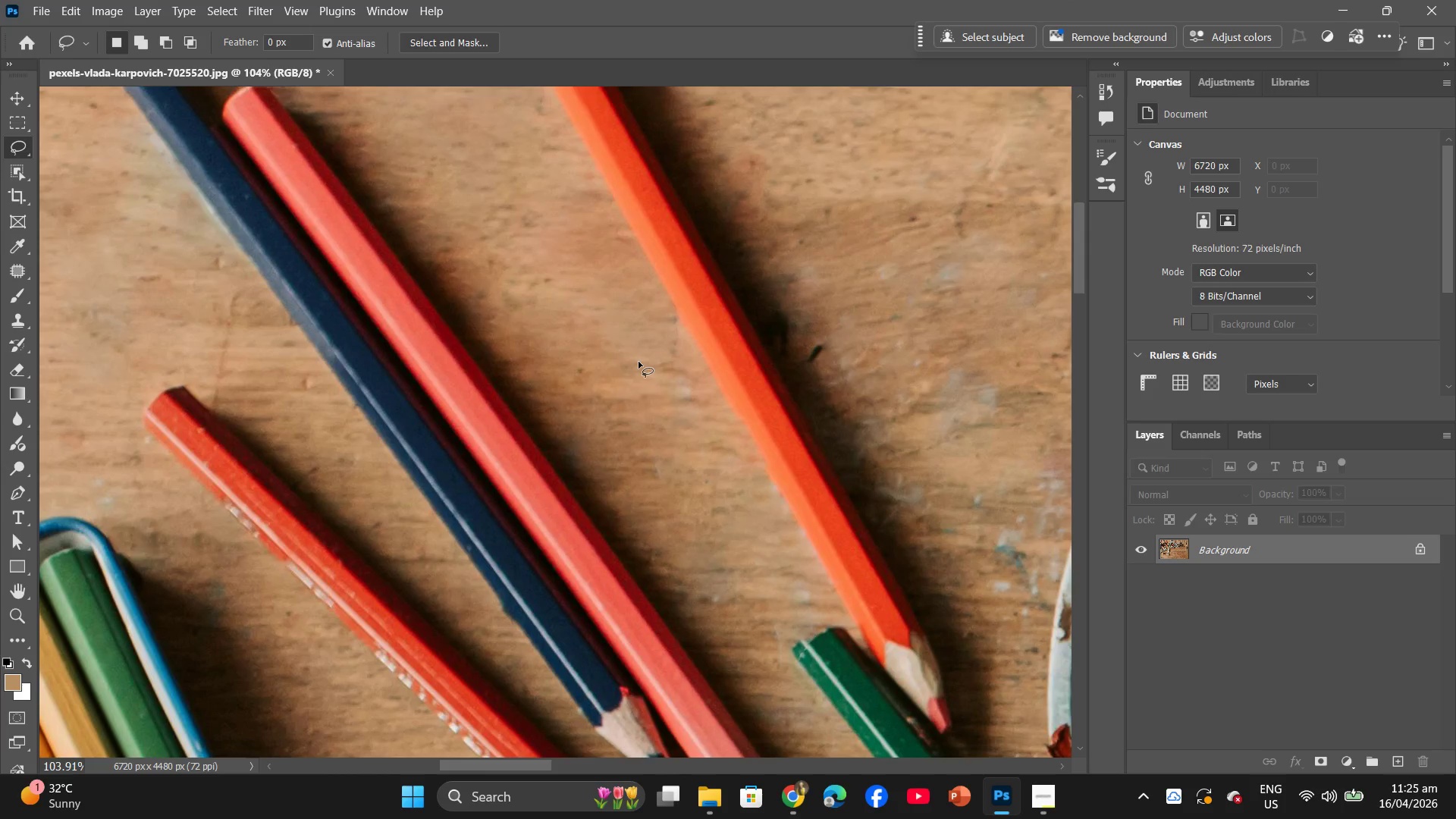 
hold_key(key=AltLeft, duration=0.83)
scroll: coordinate [636, 356], scroll_direction: down, amount: 7.0
 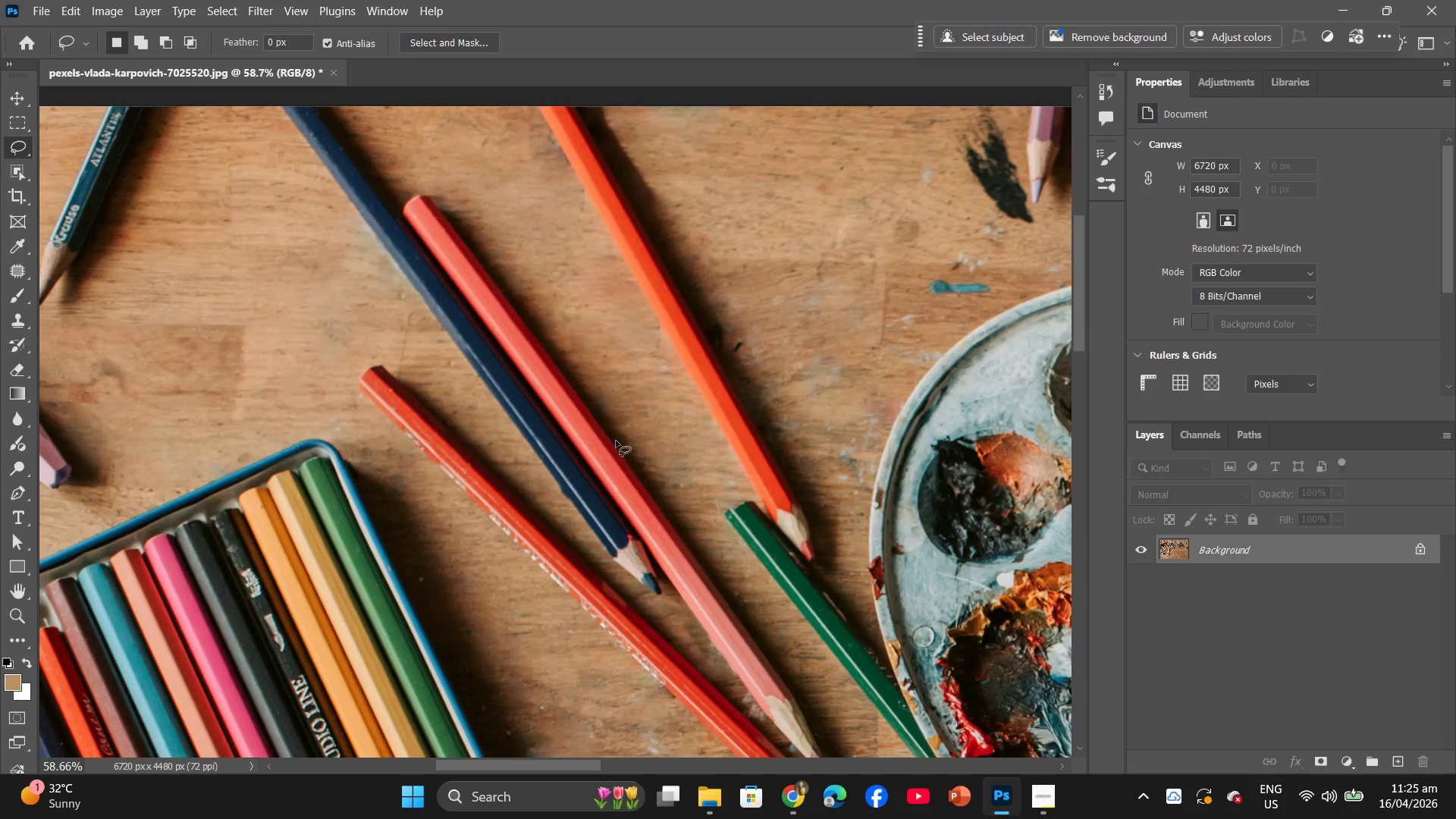 
hold_key(key=AltLeft, duration=0.48)
scroll: coordinate [582, 374], scroll_direction: down, amount: 5.0
 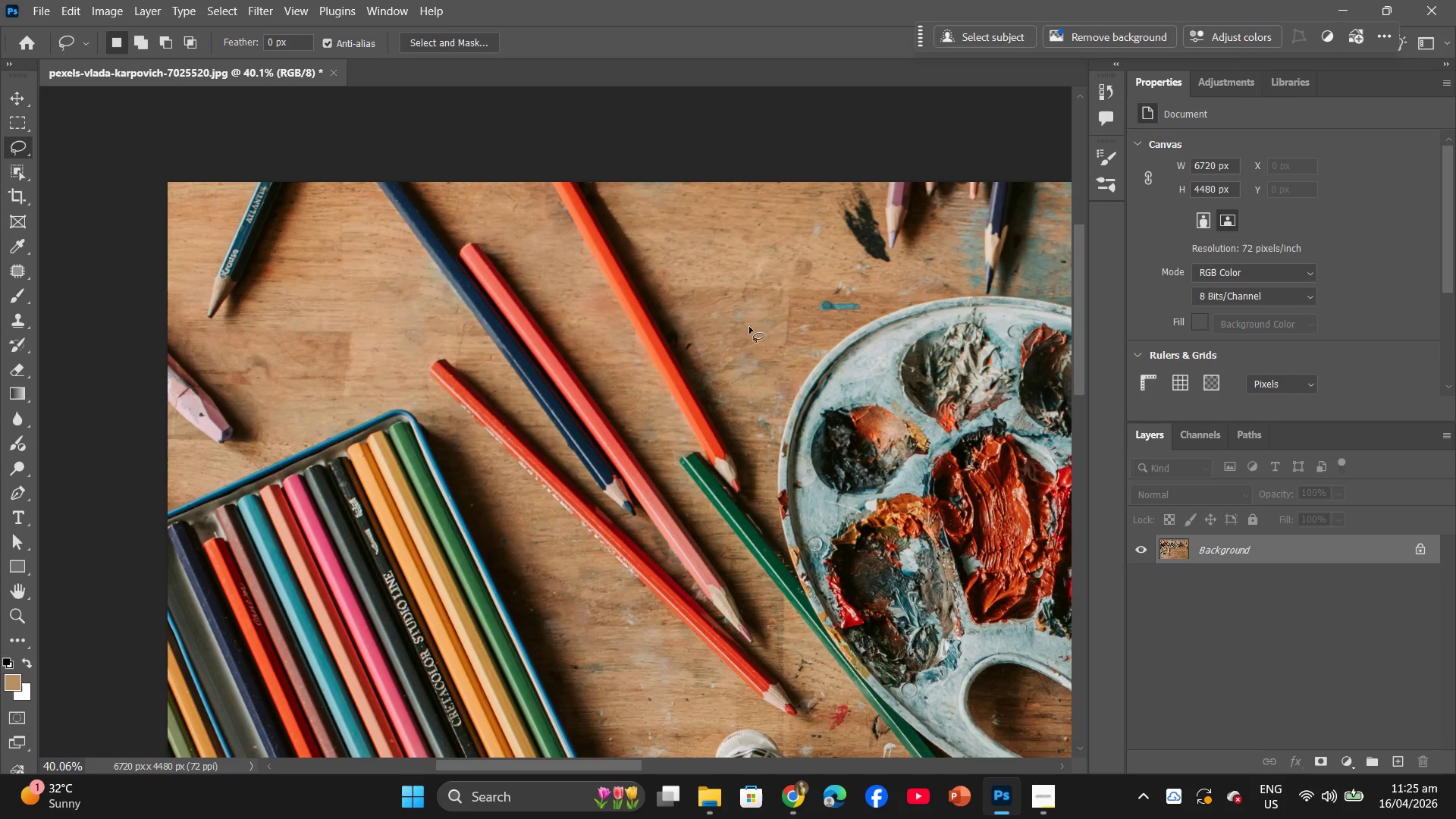 
hold_key(key=AltLeft, duration=0.91)
scroll: coordinate [770, 360], scroll_direction: up, amount: 11.0
 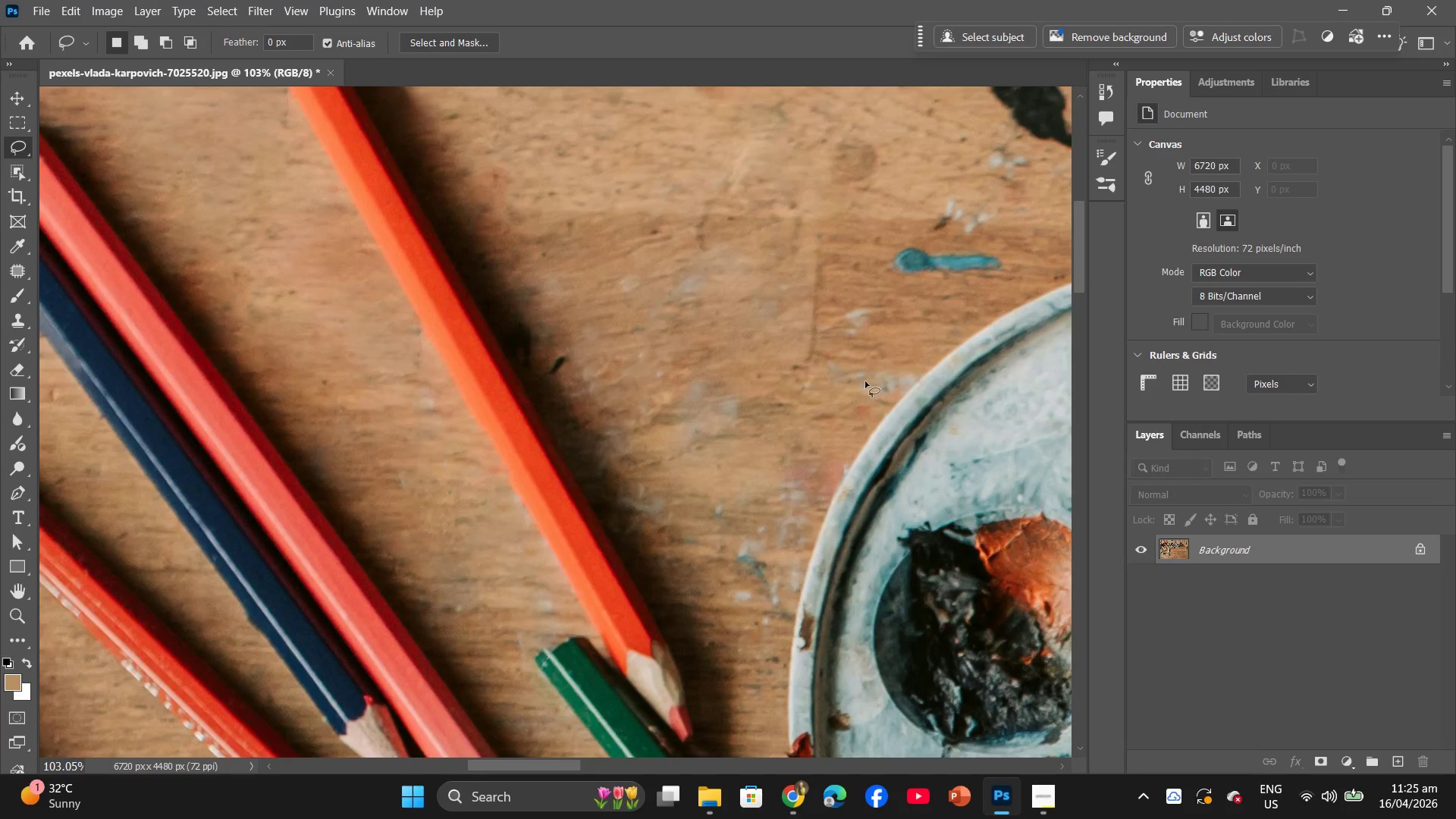 
hold_key(key=AltLeft, duration=0.53)
scroll: coordinate [704, 290], scroll_direction: down, amount: 5.0
 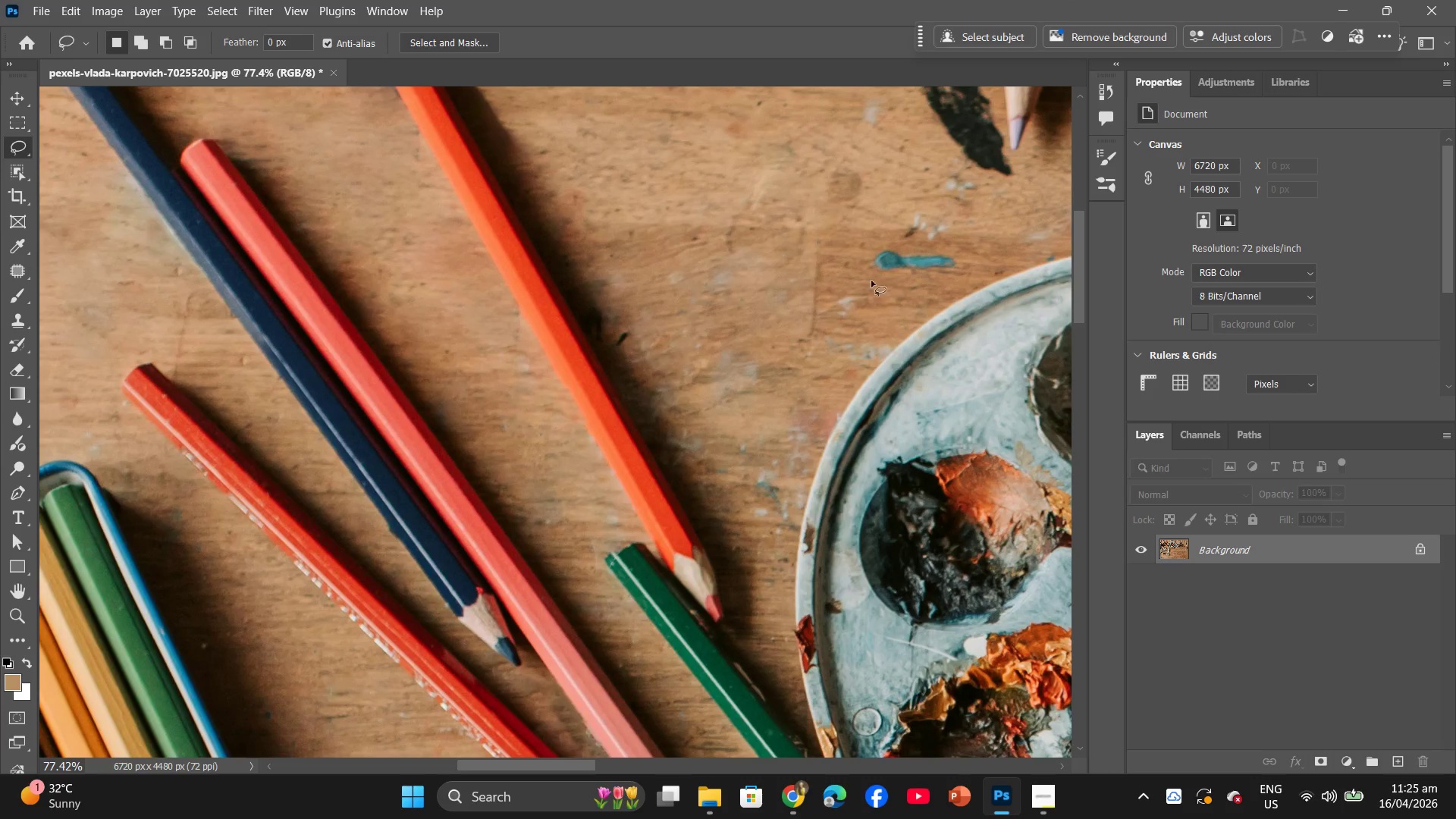 
hold_key(key=Space, duration=0.67)
 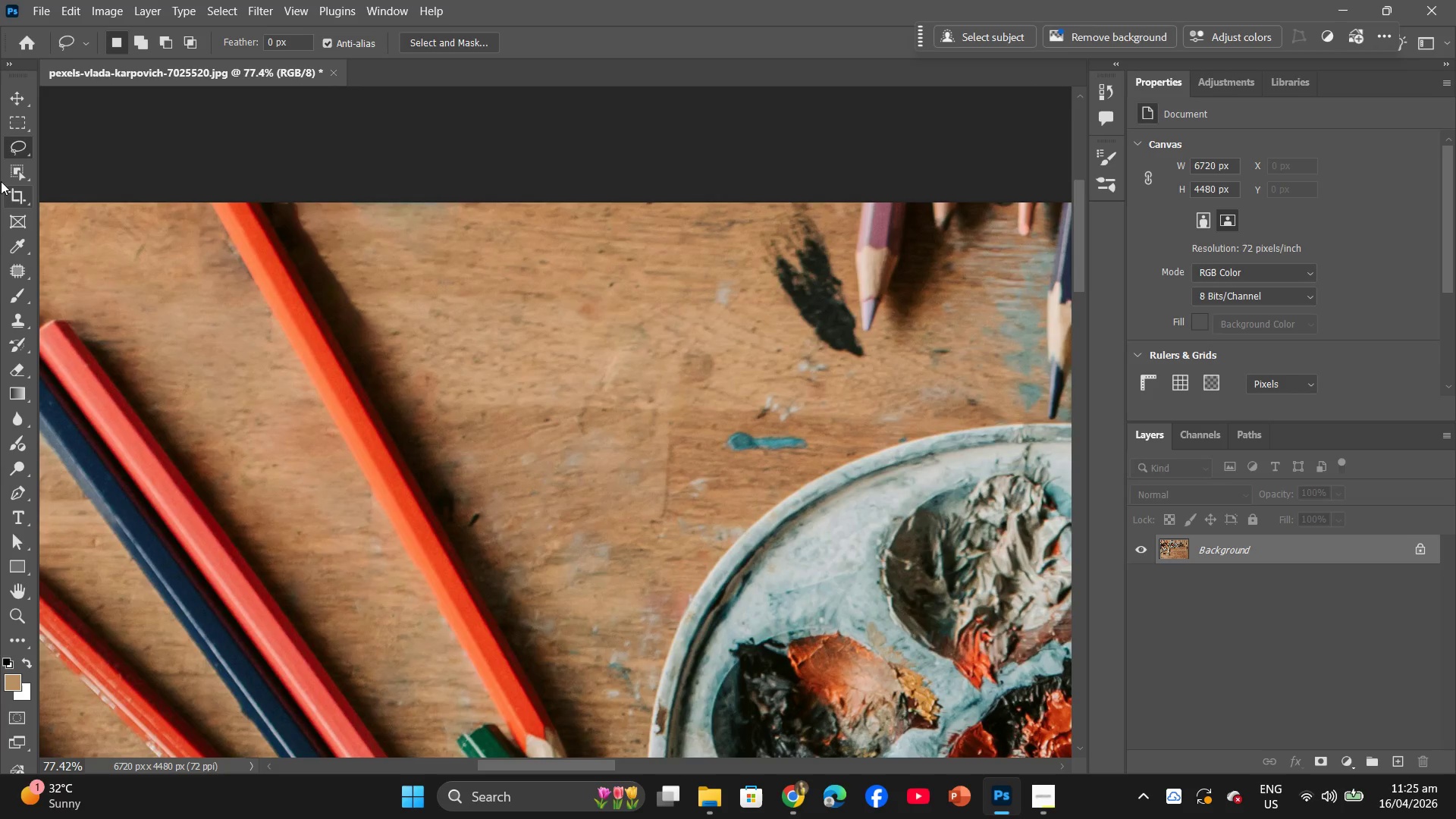 
left_click_drag(start_coordinate=[865, 268], to_coordinate=[717, 450])
 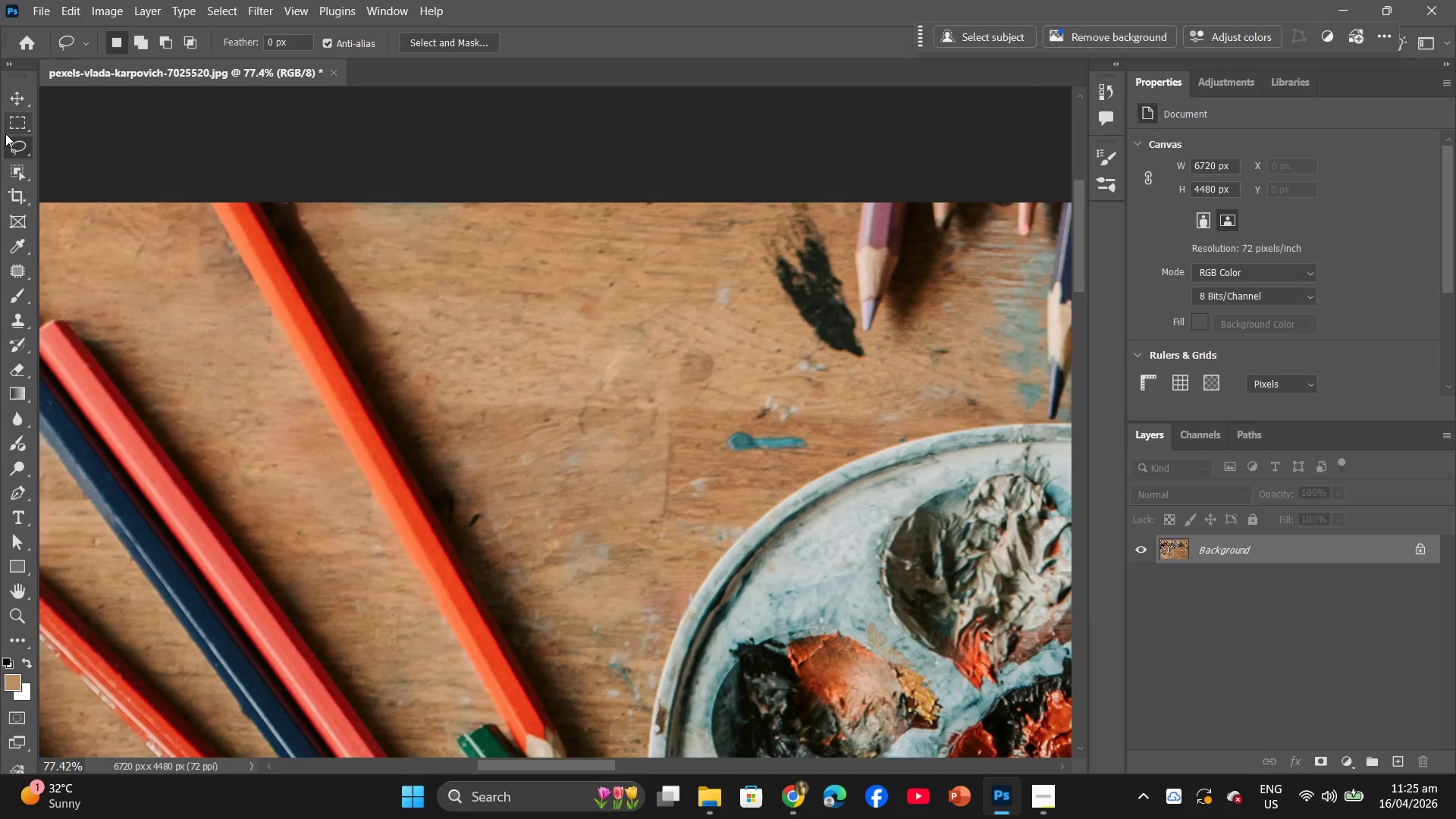 
left_click_drag(start_coordinate=[7, 139], to_coordinate=[123, 145])
 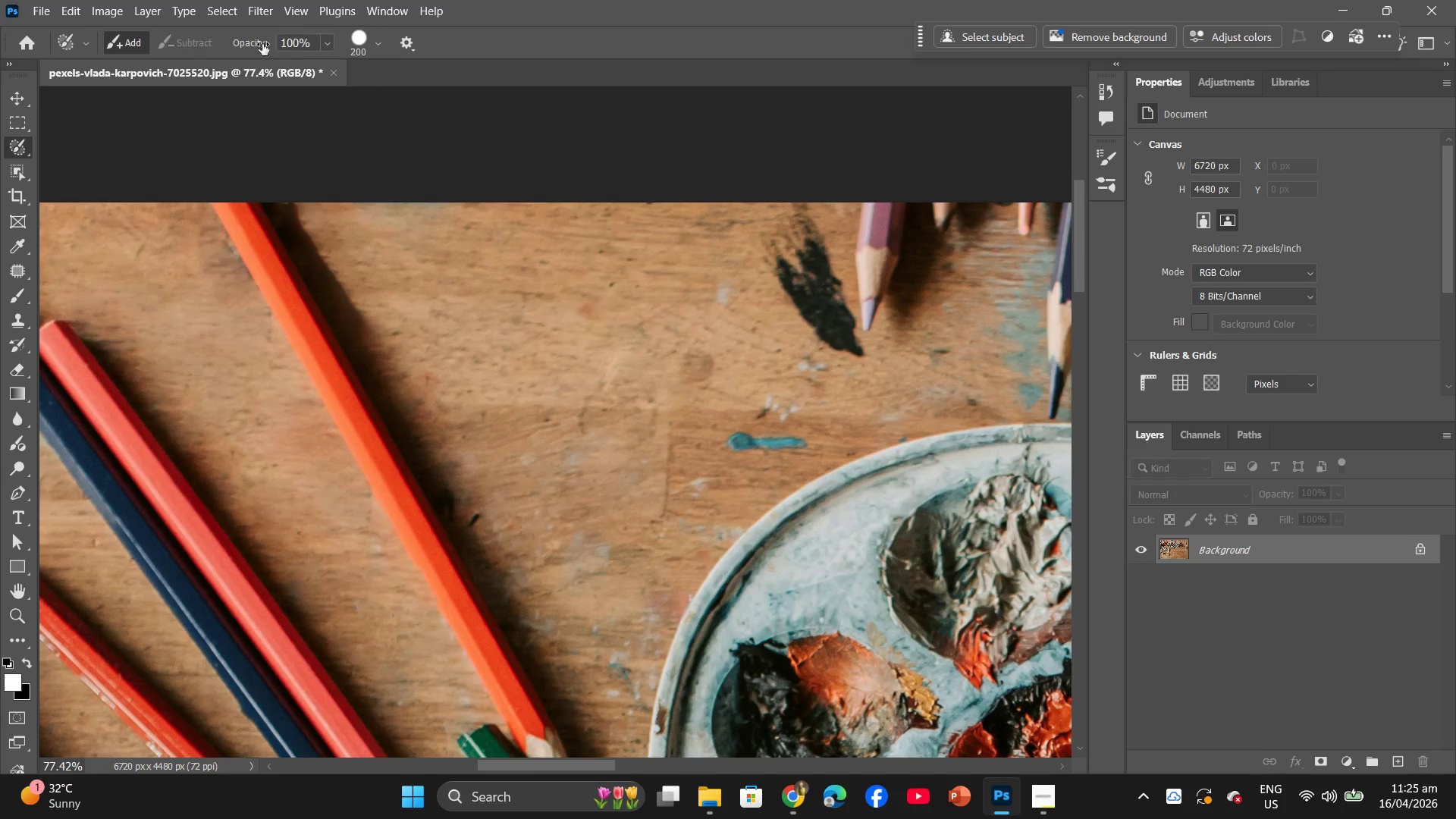 
left_click([379, 49])
 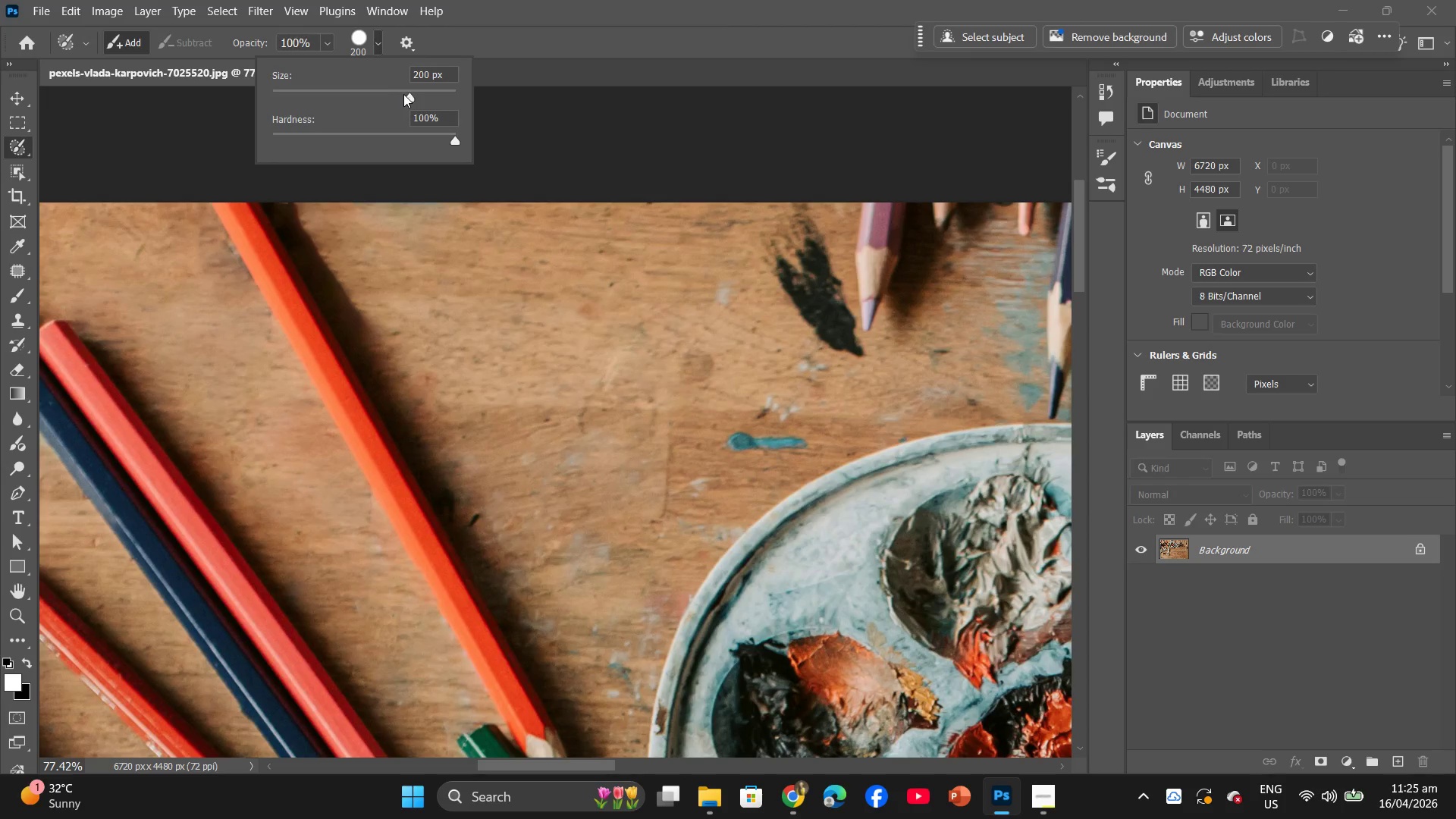 
left_click_drag(start_coordinate=[409, 97], to_coordinate=[362, 98])
 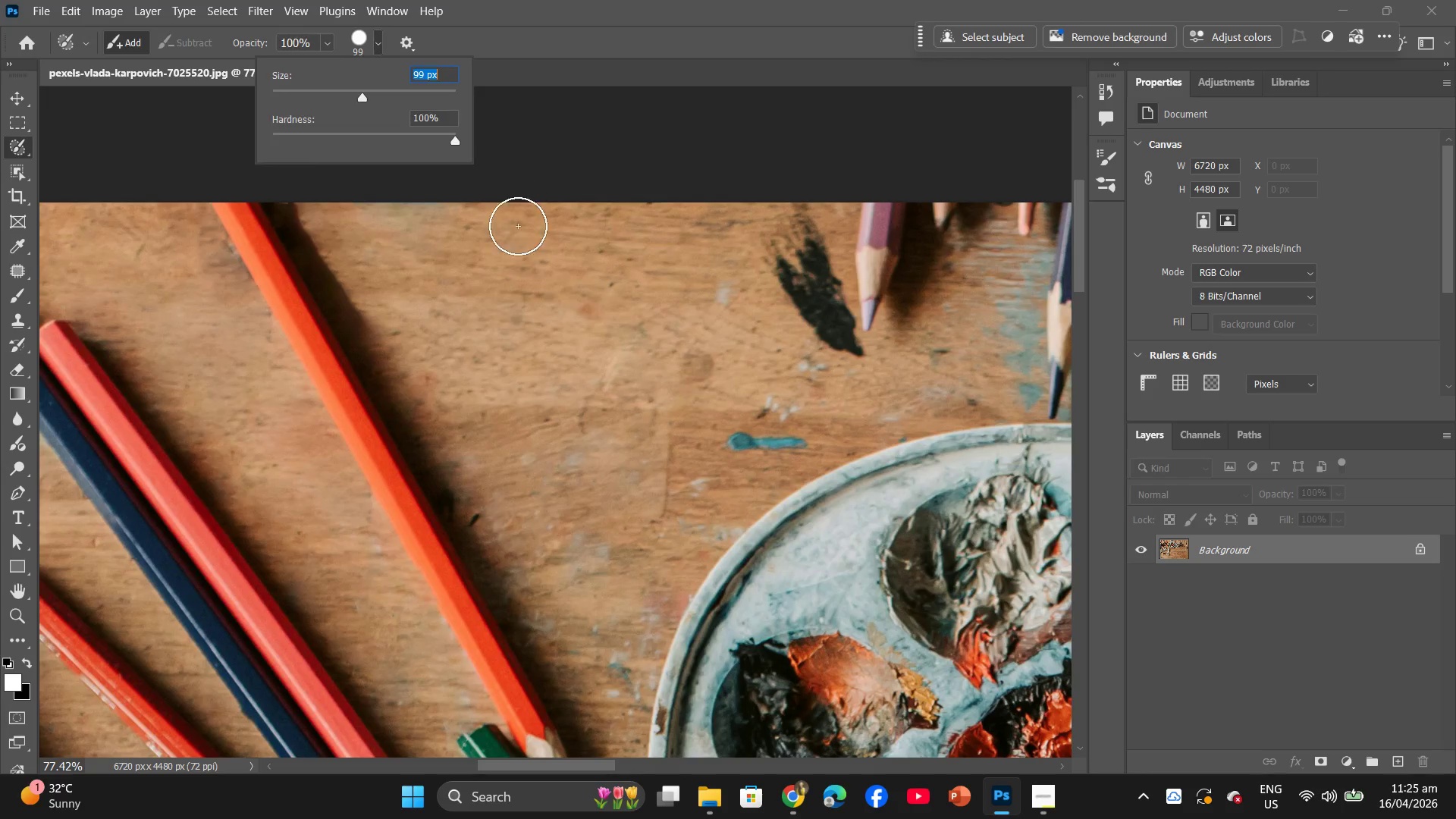 
left_click_drag(start_coordinate=[518, 228], to_coordinate=[473, 283])
 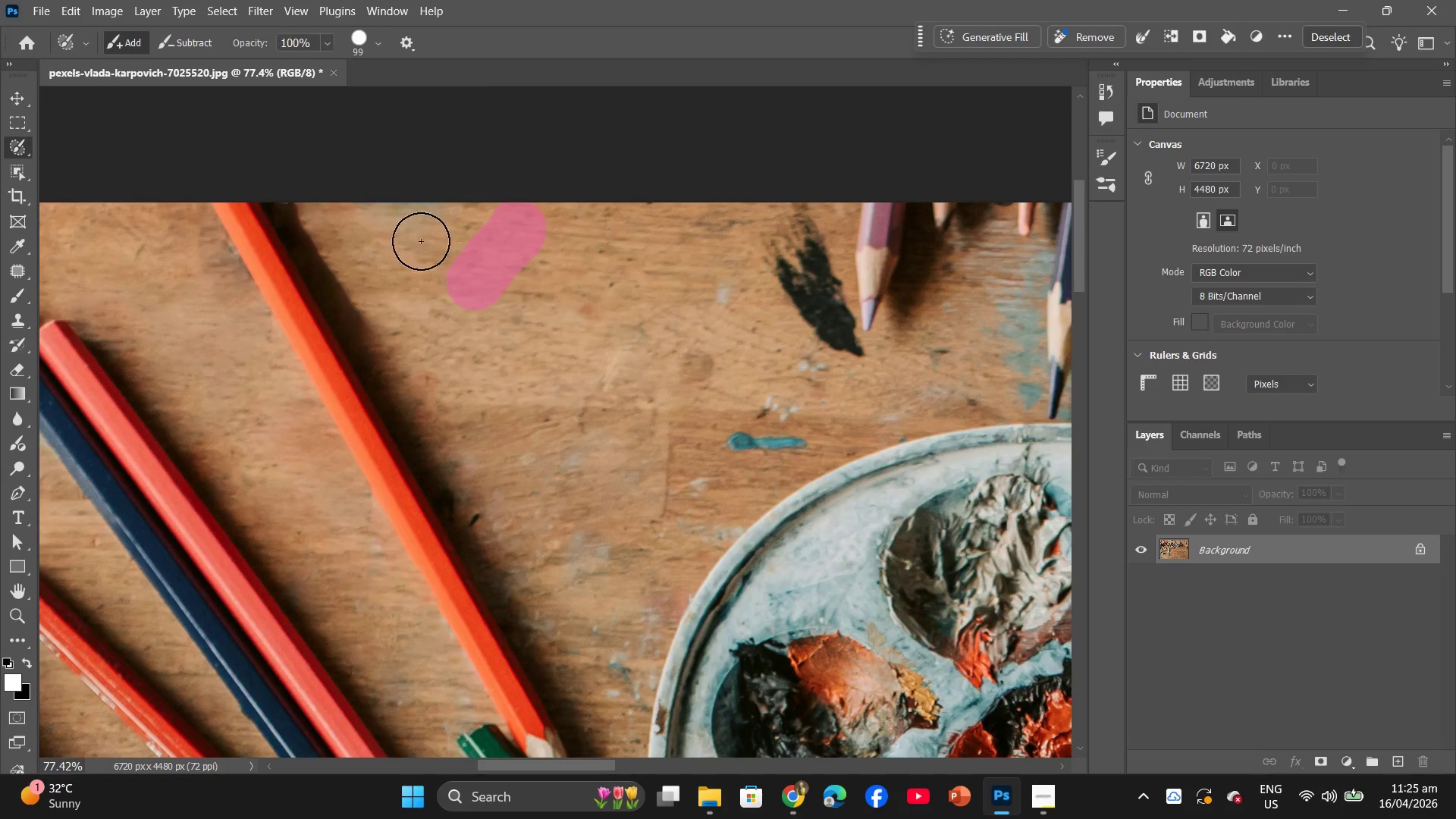 
left_click_drag(start_coordinate=[448, 257], to_coordinate=[388, 229])
 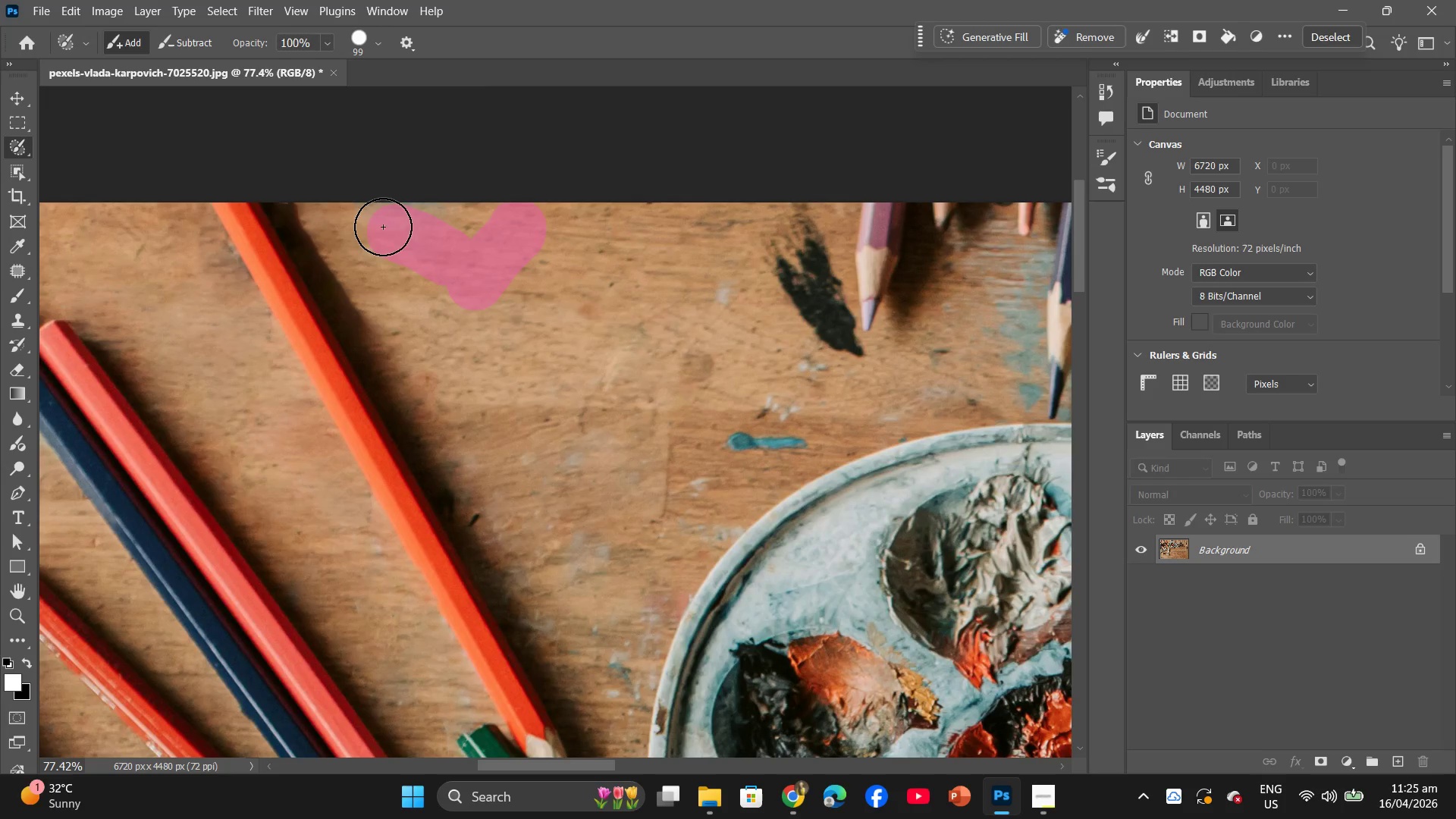 
double_click([383, 227])
 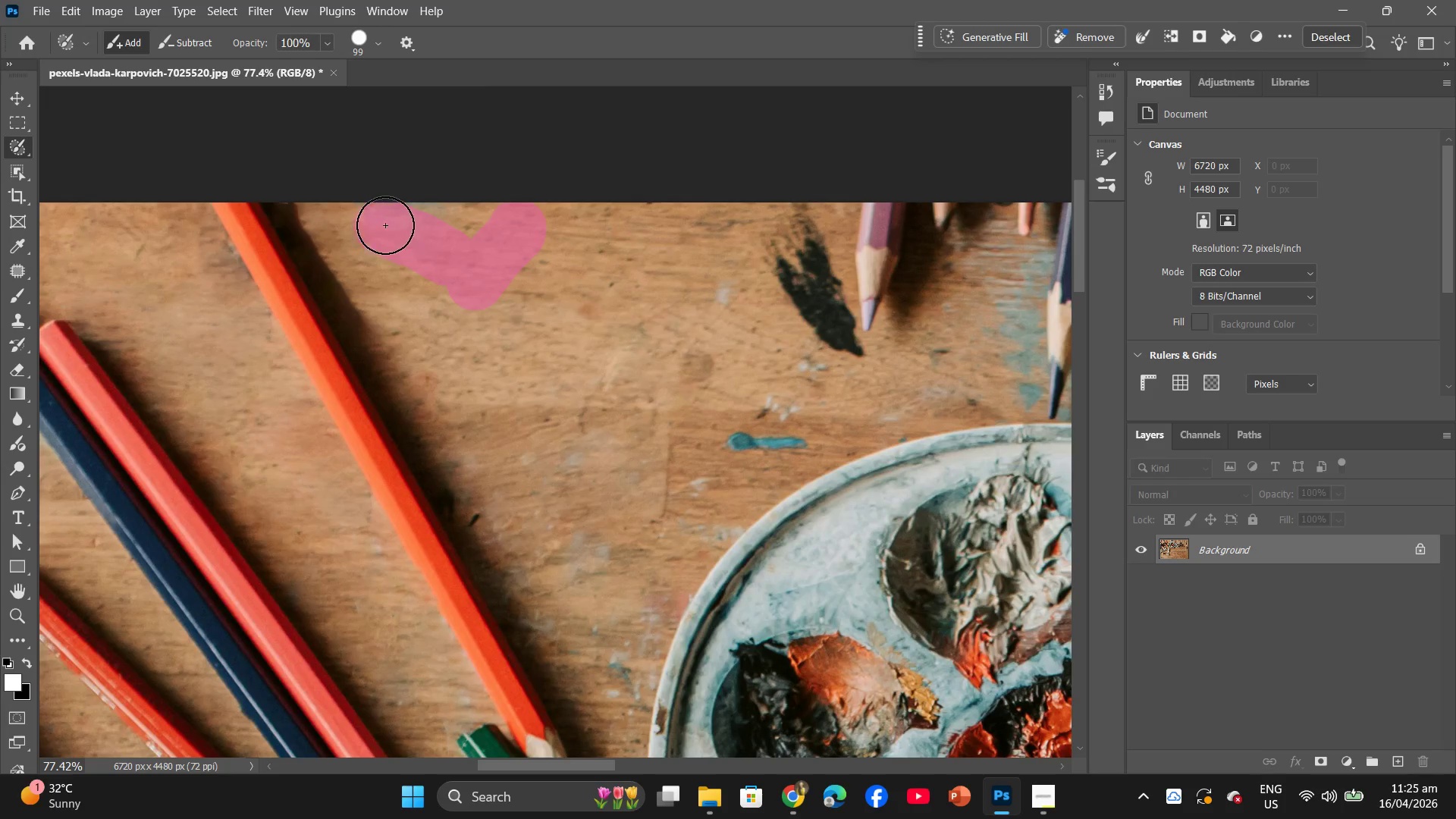 
triple_click([394, 224])
 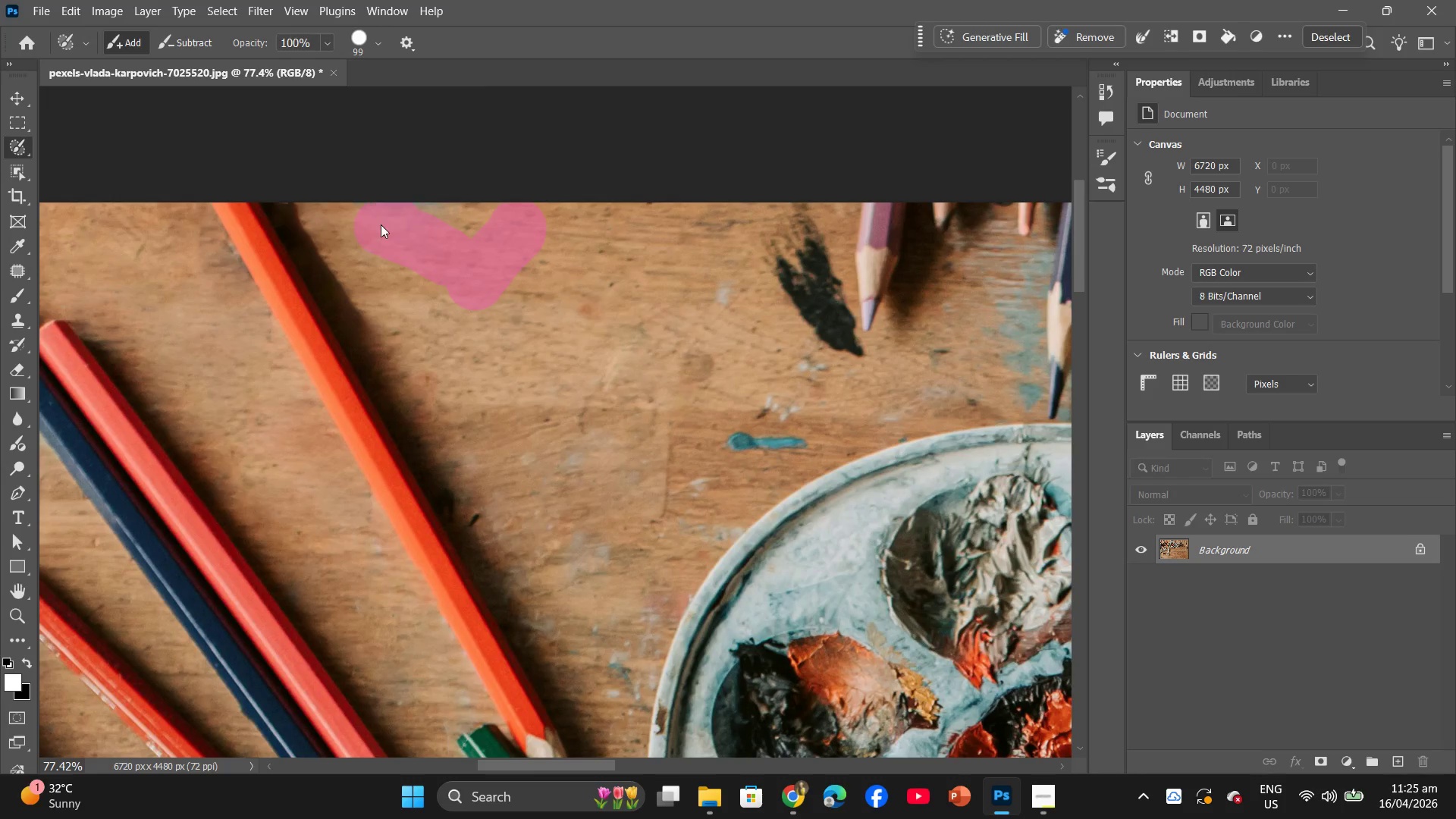 
left_click_drag(start_coordinate=[378, 225], to_coordinate=[372, 227])
 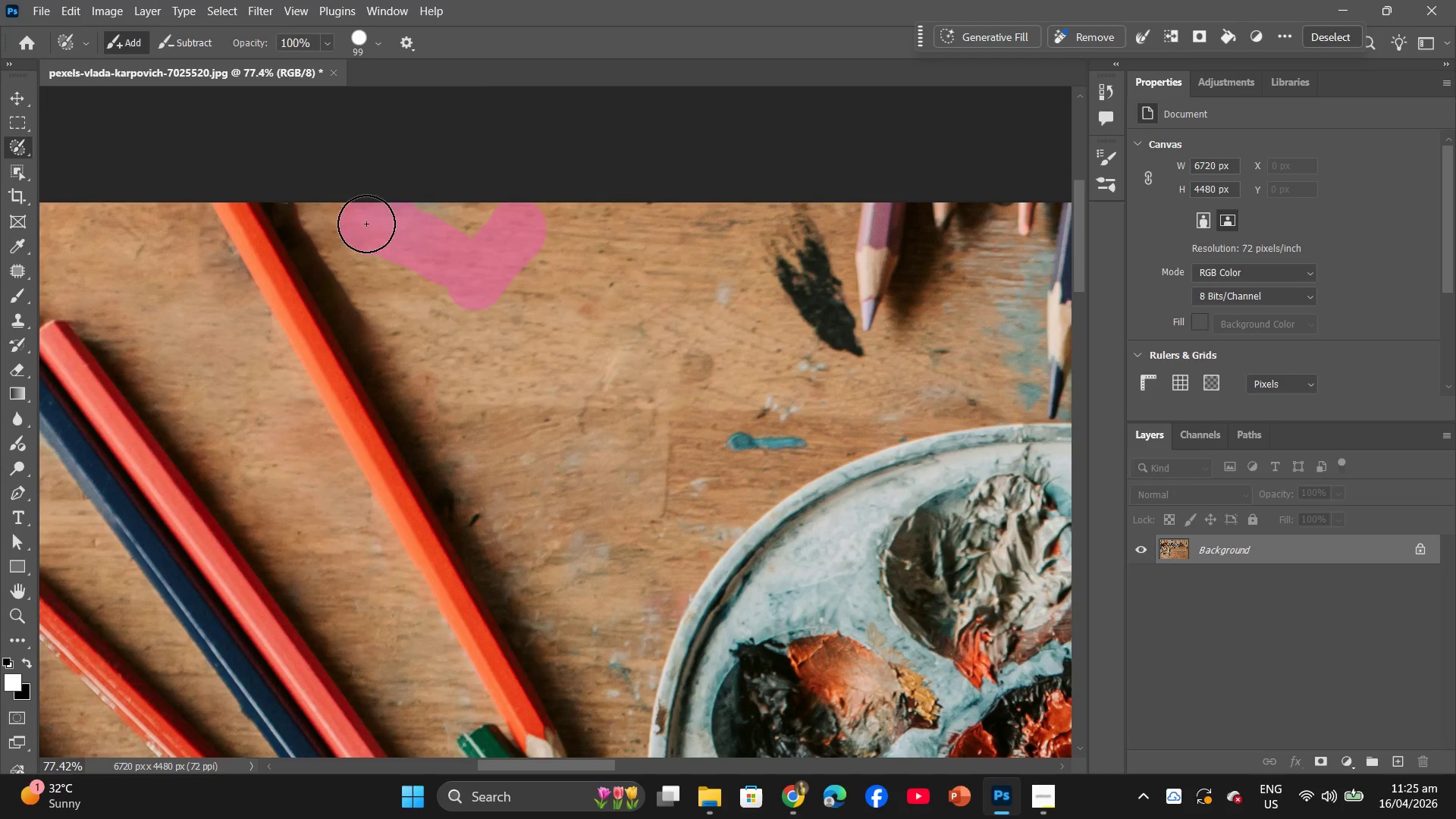 
left_click_drag(start_coordinate=[374, 236], to_coordinate=[404, 264])
 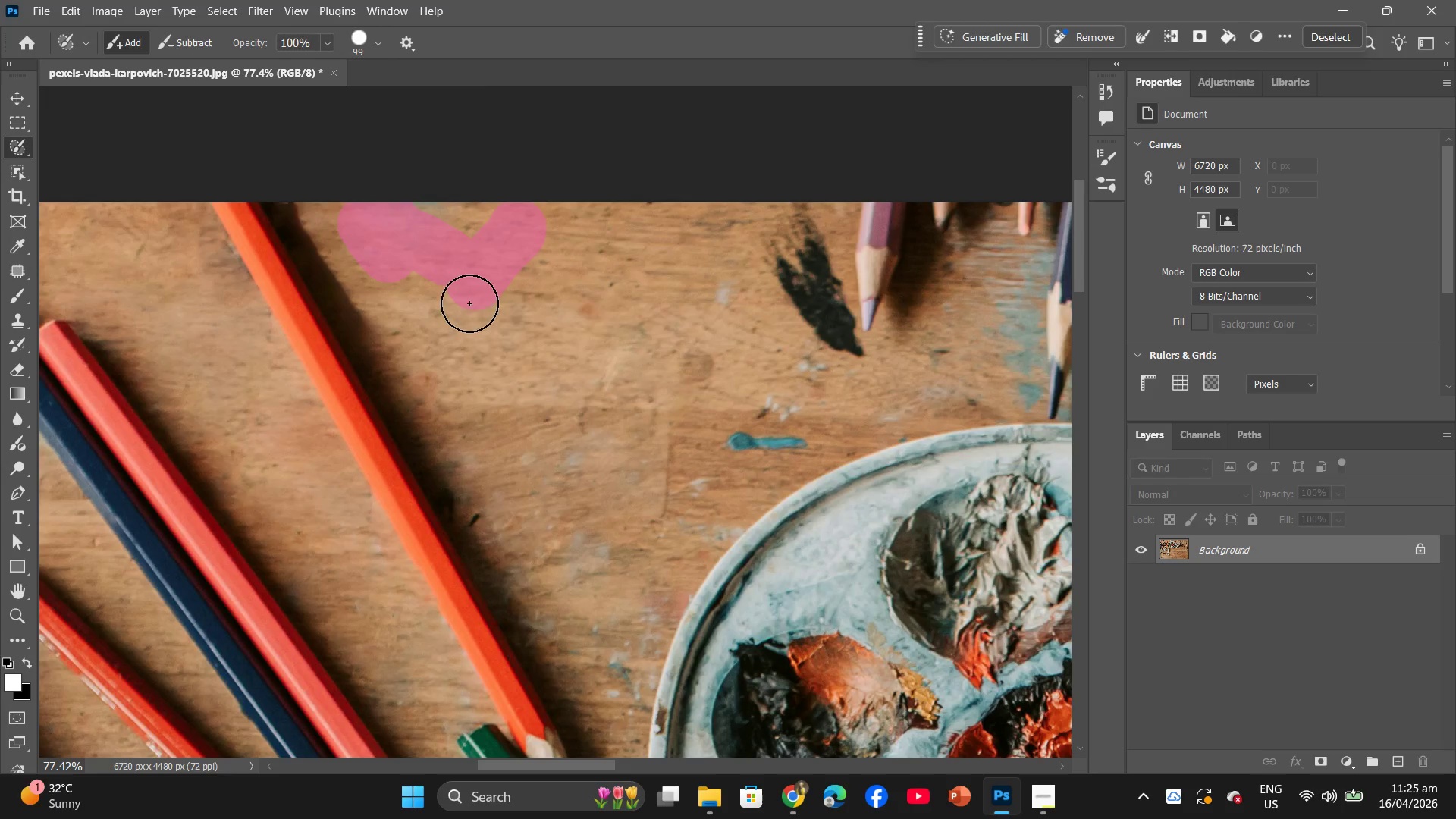 
left_click_drag(start_coordinate=[491, 322], to_coordinate=[510, 347])
 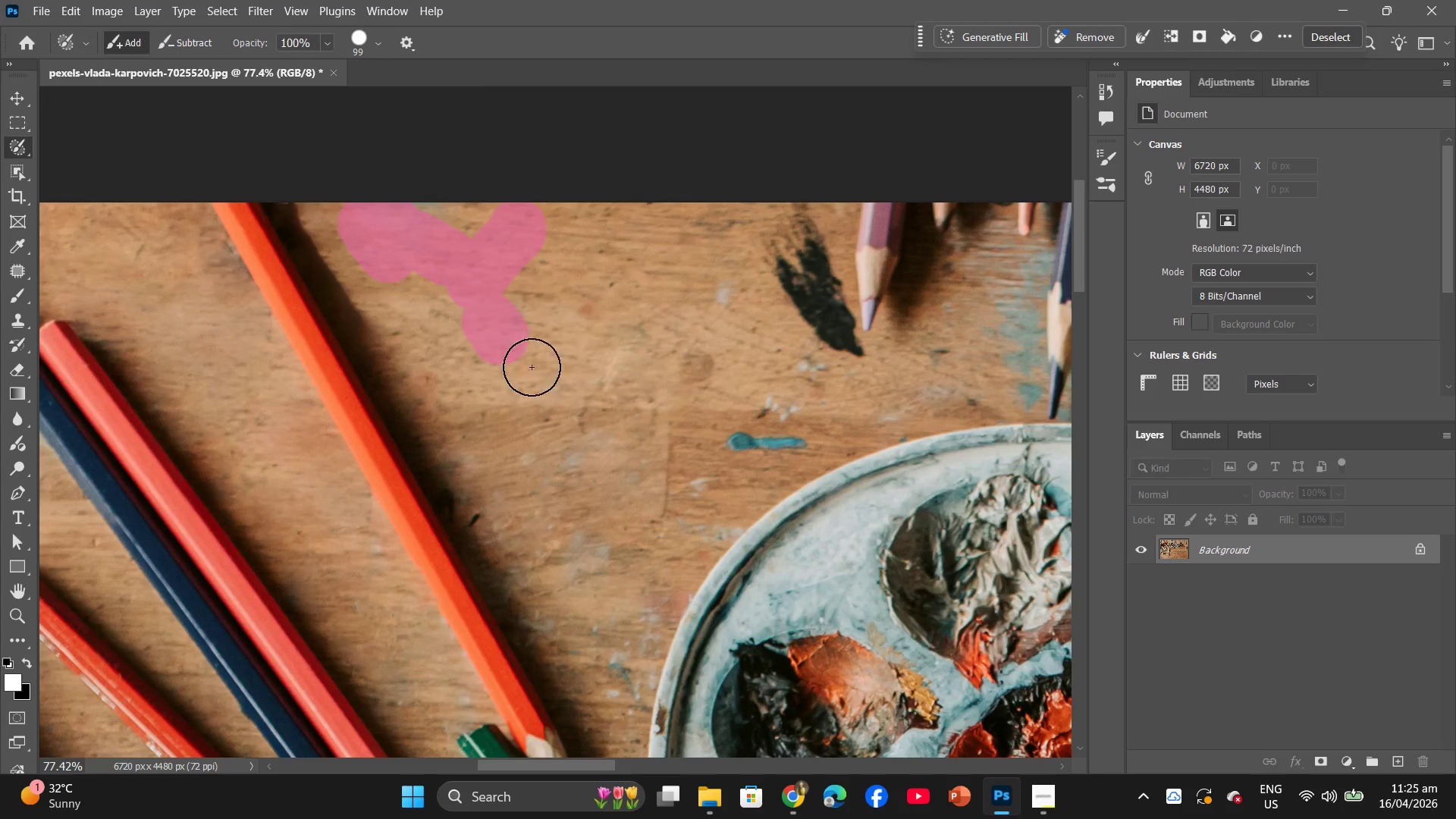 
left_click_drag(start_coordinate=[541, 380], to_coordinate=[548, 403])
 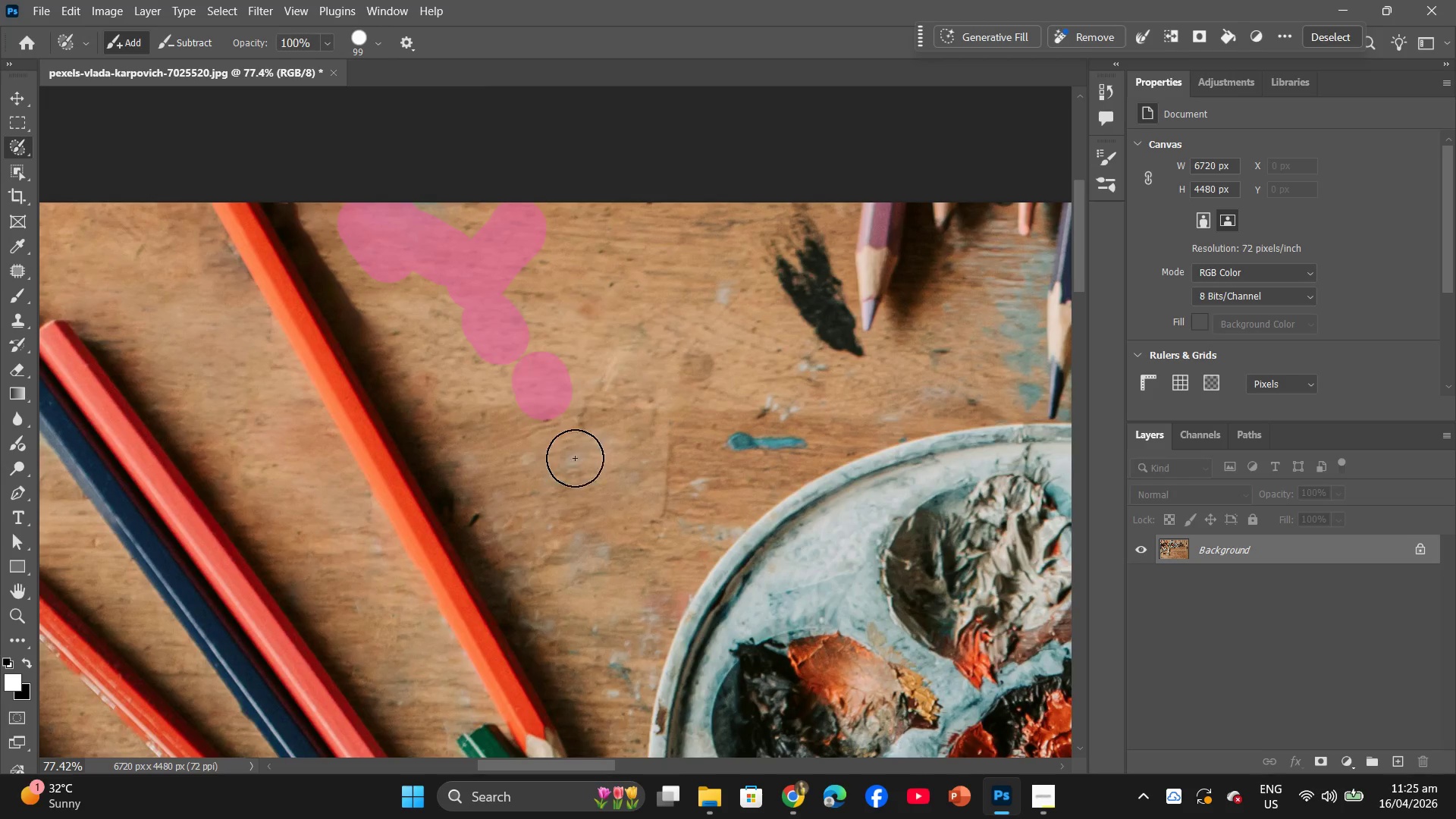 
left_click_drag(start_coordinate=[566, 435], to_coordinate=[573, 453])
 